 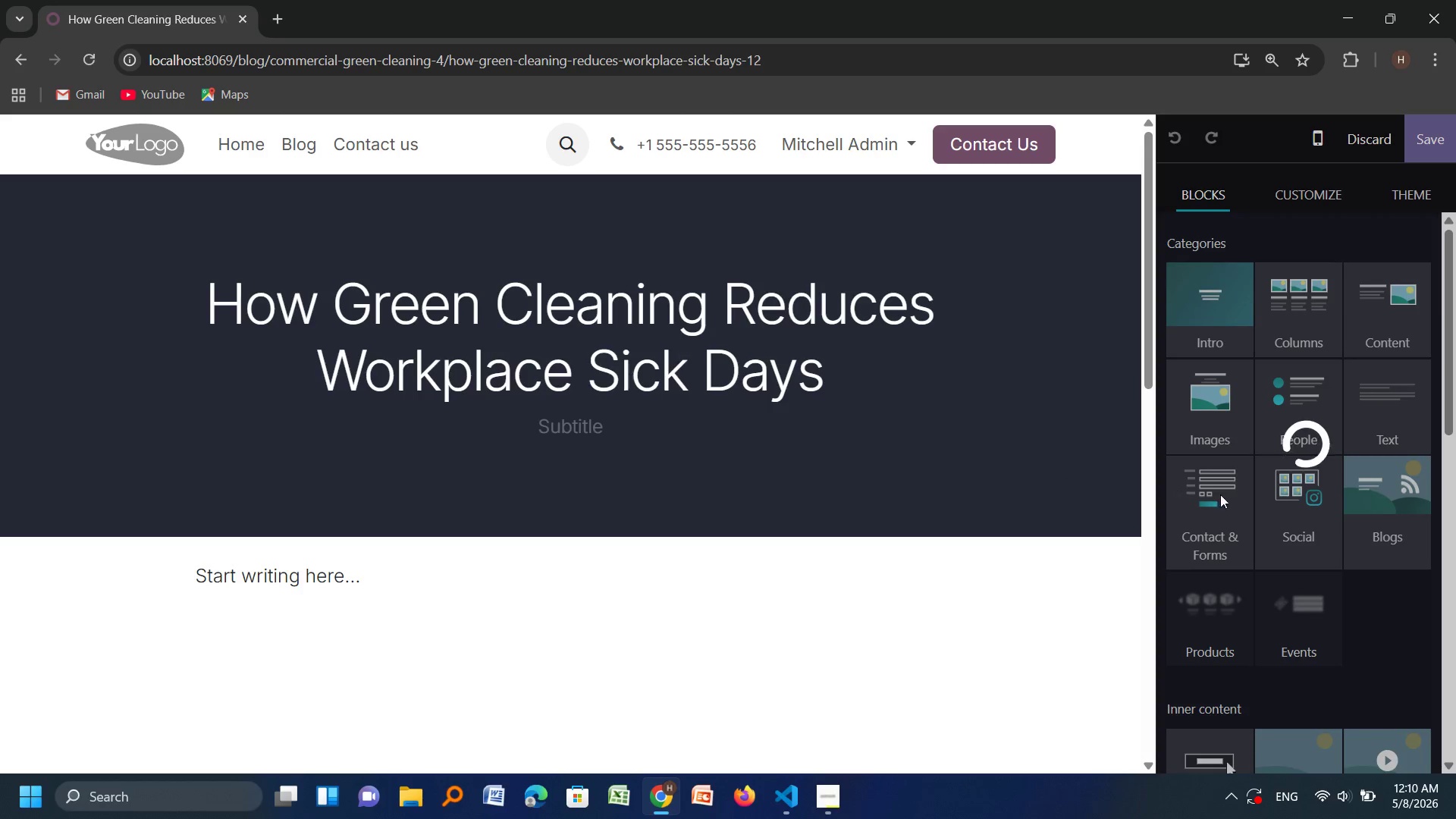 
left_click([1351, 500])
 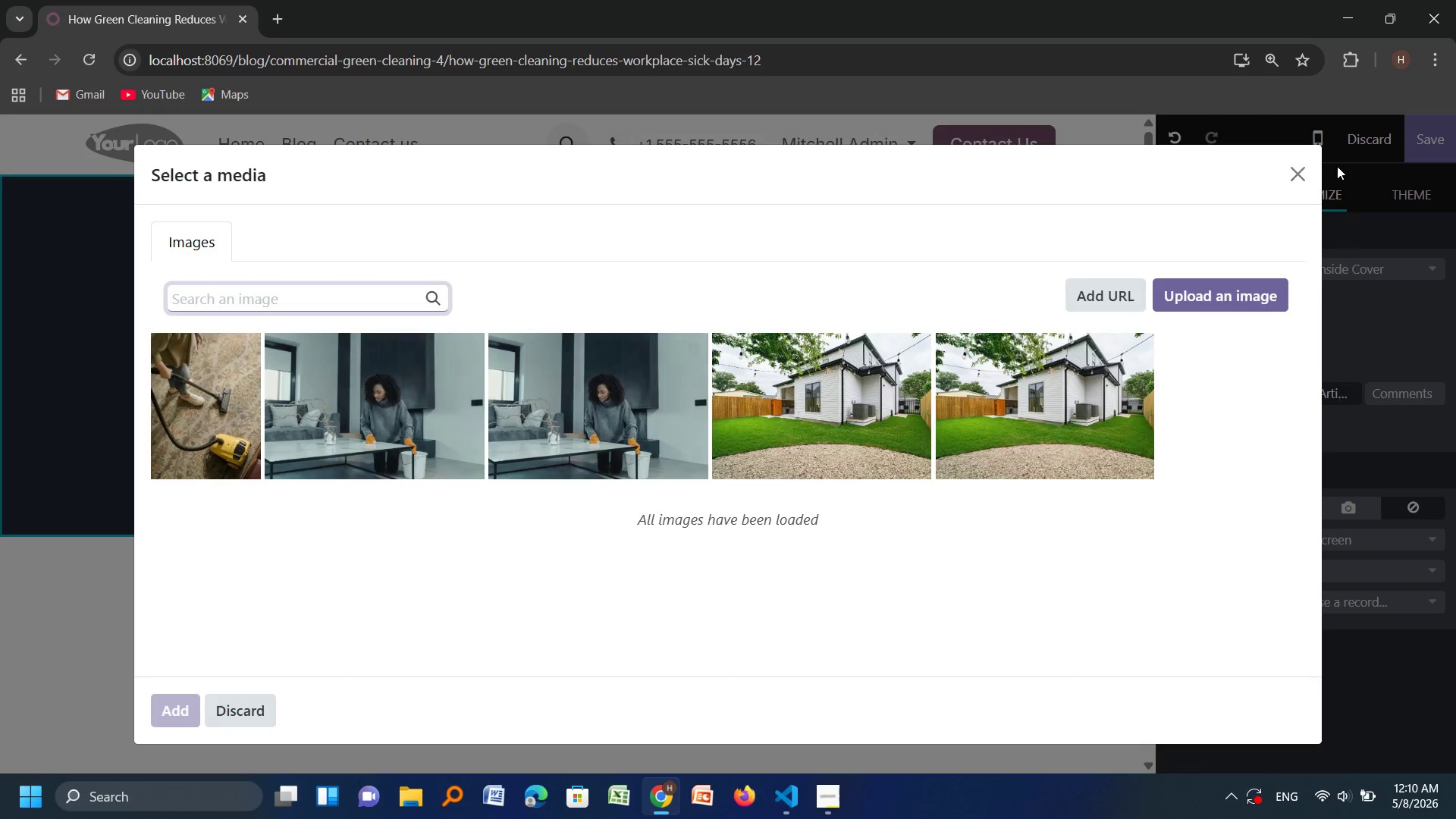 
left_click([1242, 294])
 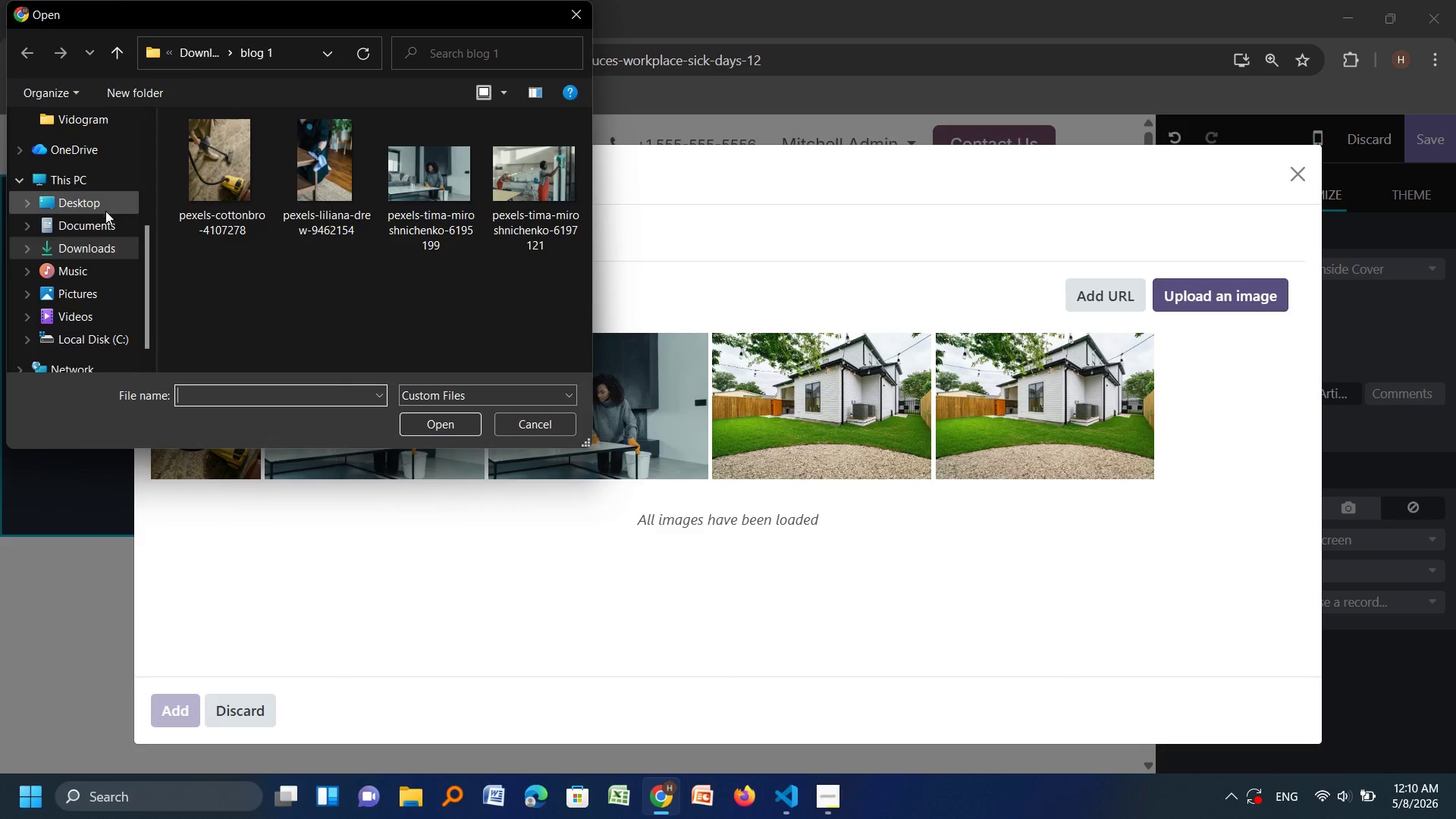 
wait(5.39)
 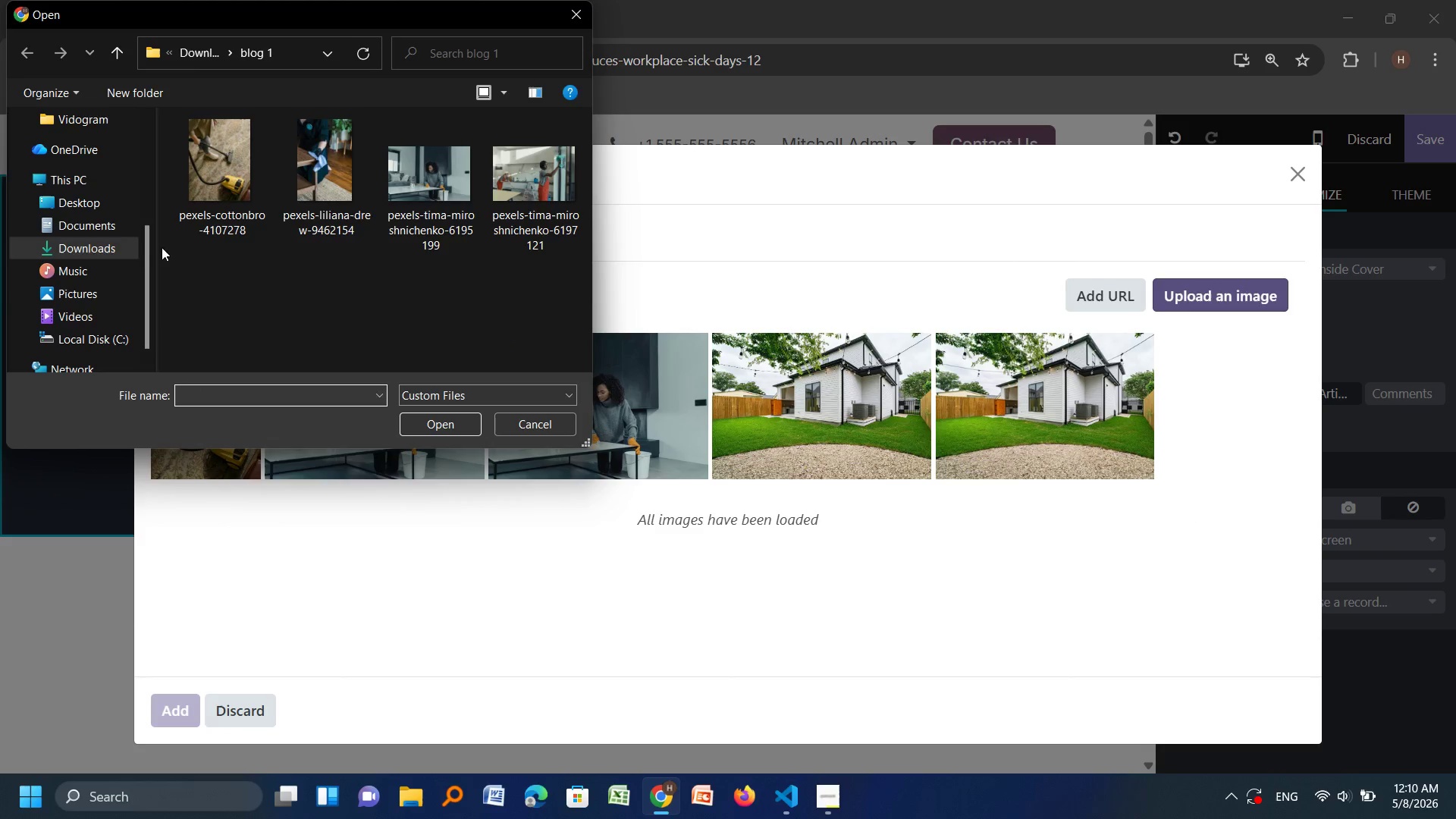 
left_click([108, 241])
 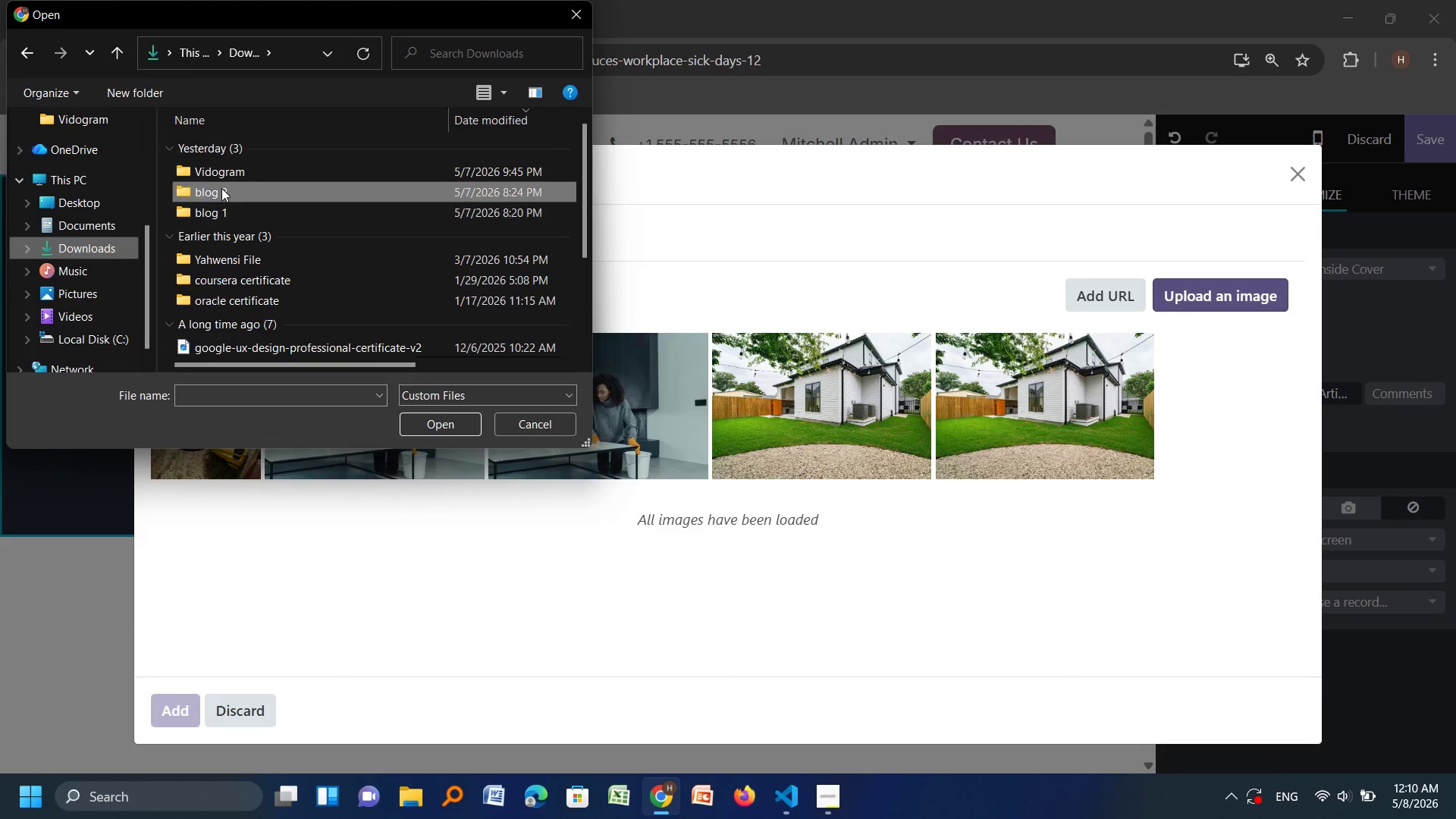 
double_click([221, 188])
 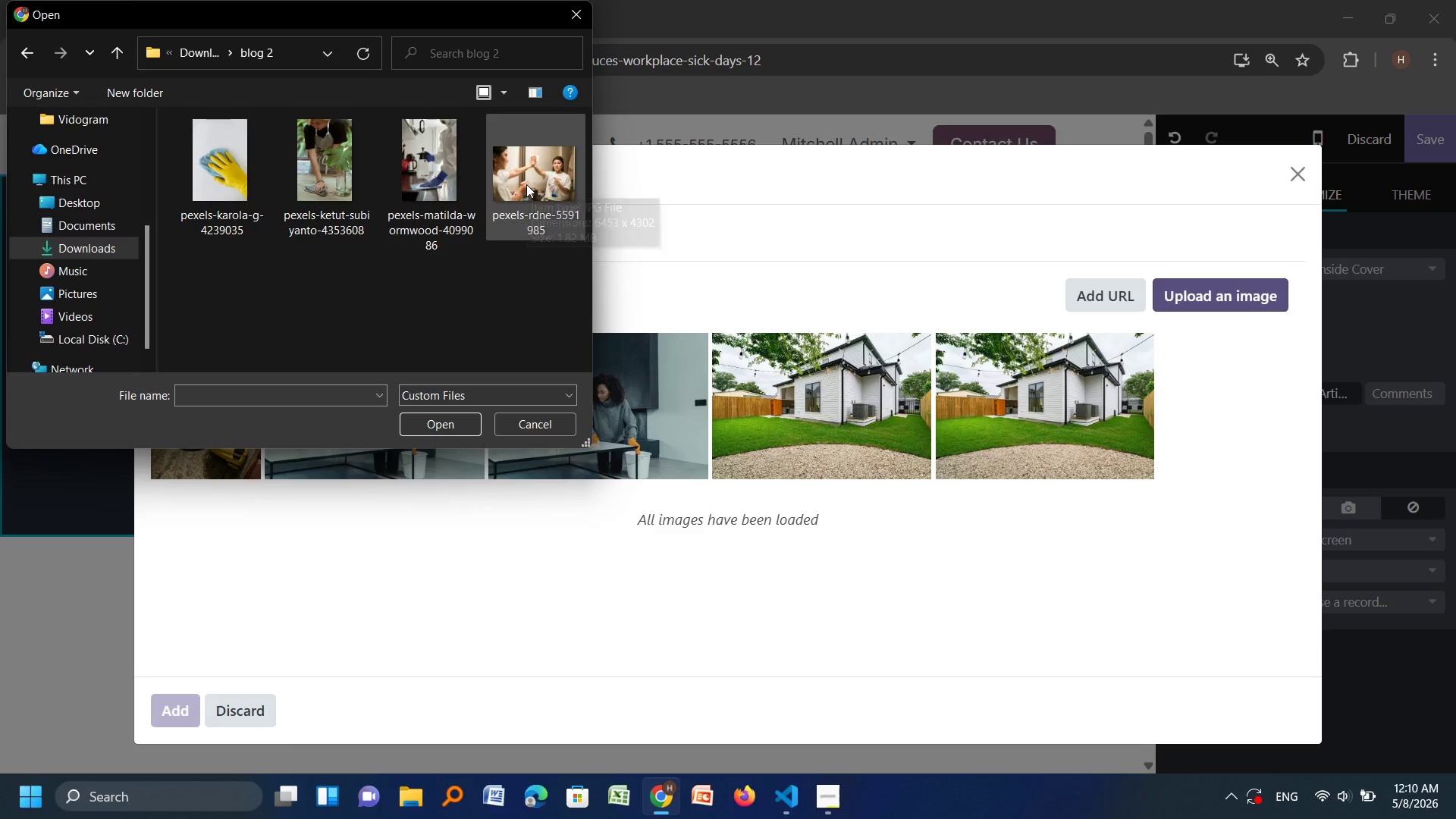 
wait(5.59)
 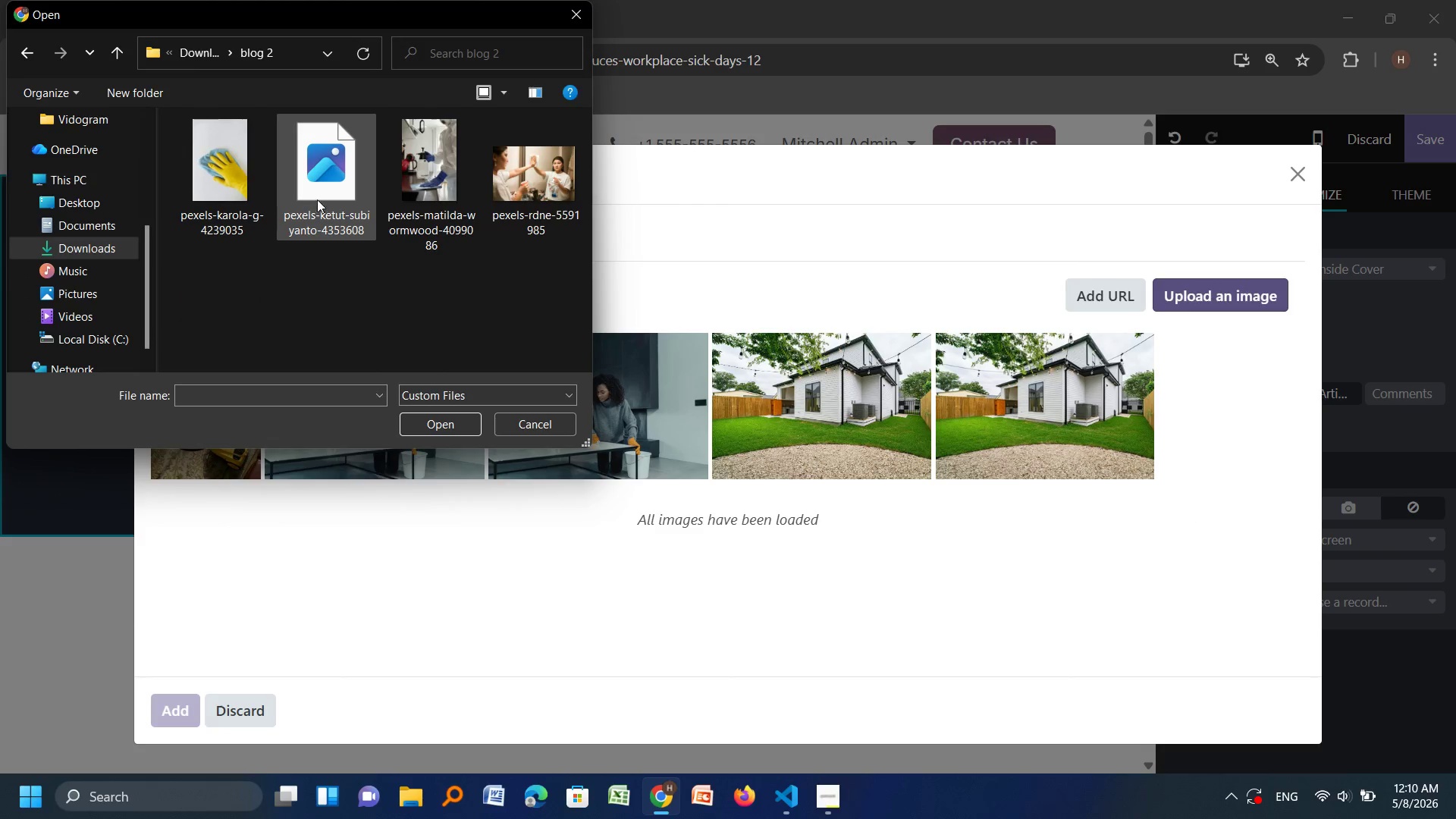 
left_click([526, 184])
 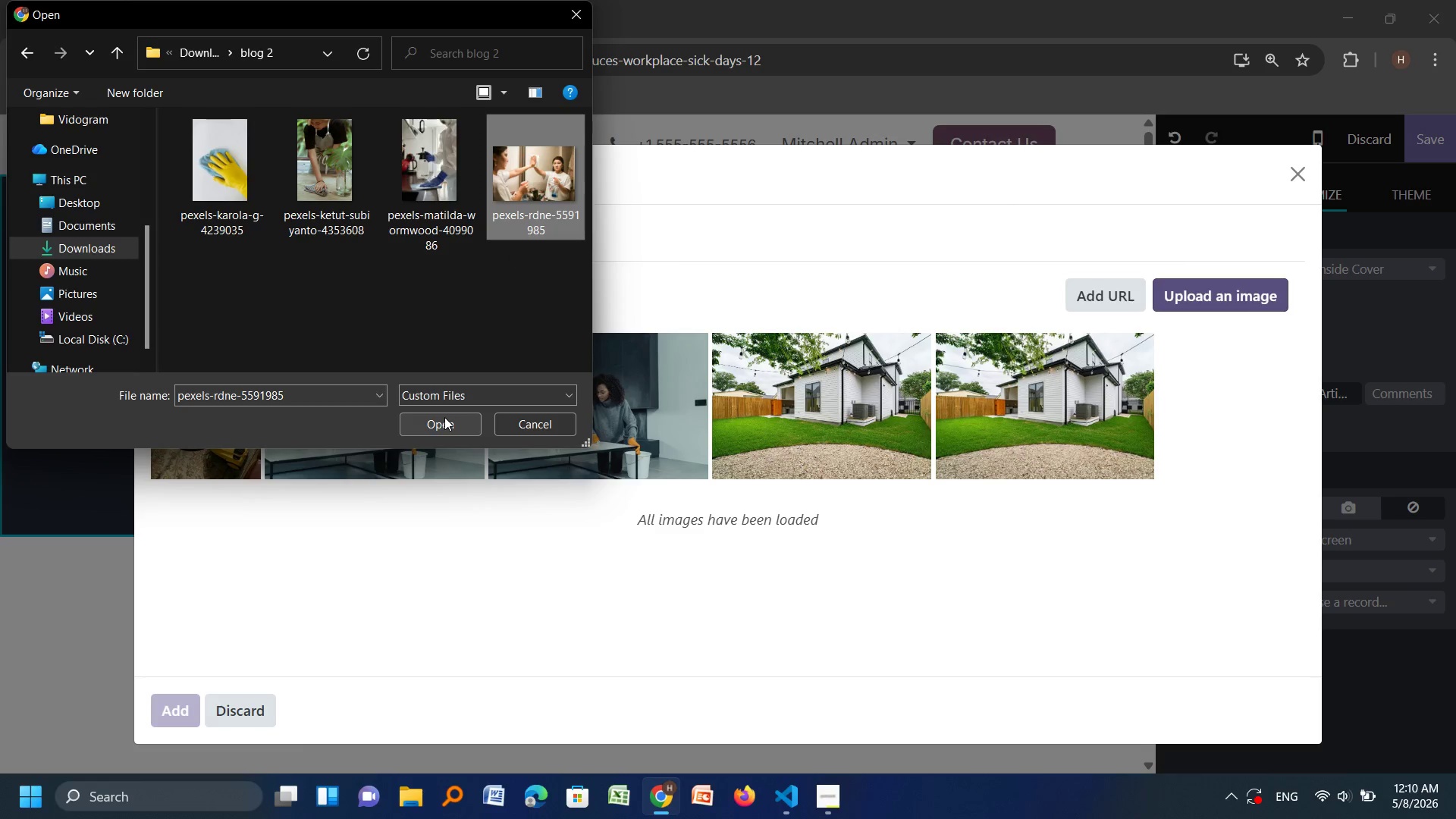 
left_click([444, 417])
 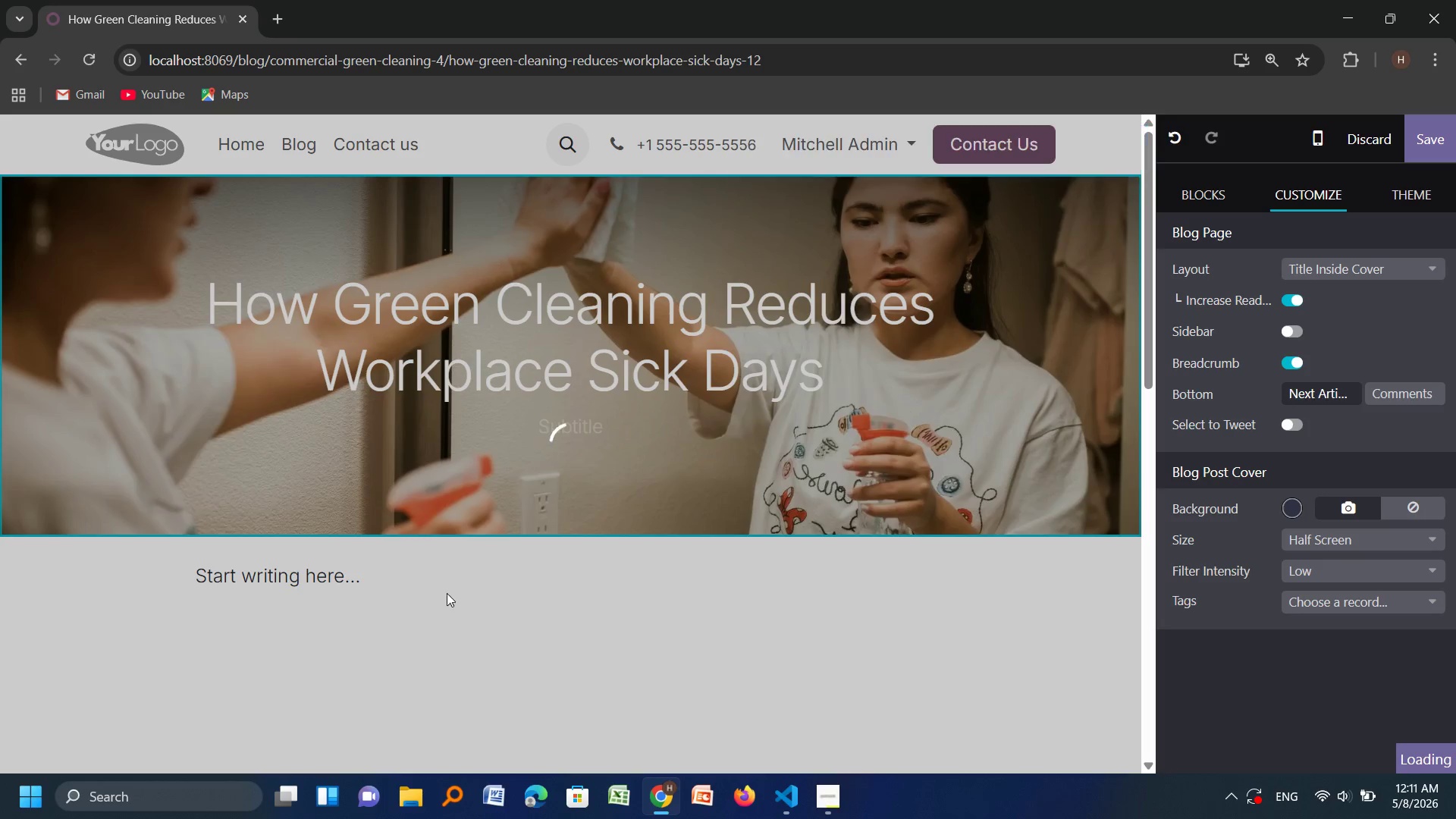 
wait(7.31)
 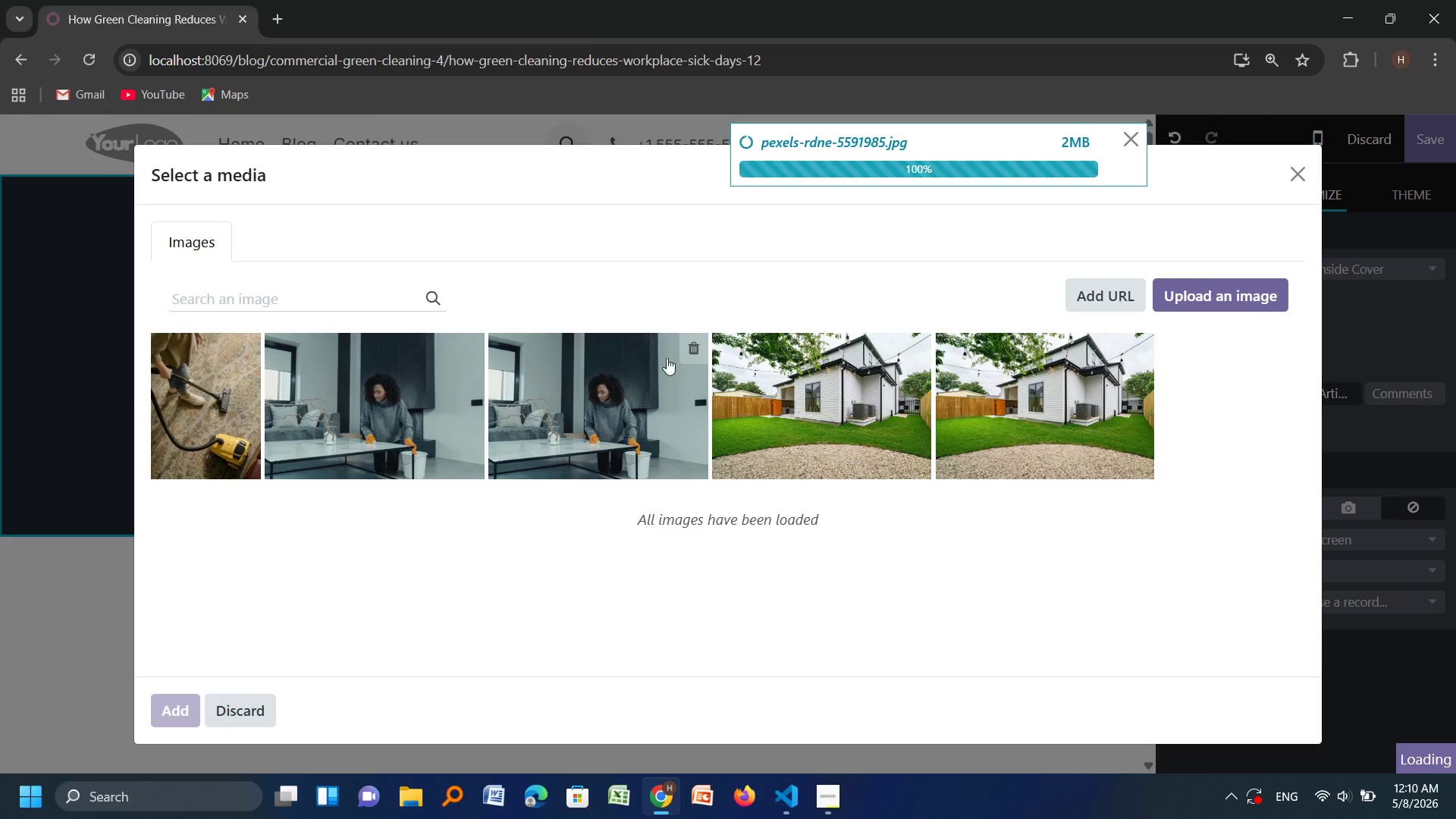 
left_click_drag(start_coordinate=[414, 576], to_coordinate=[182, 581])
 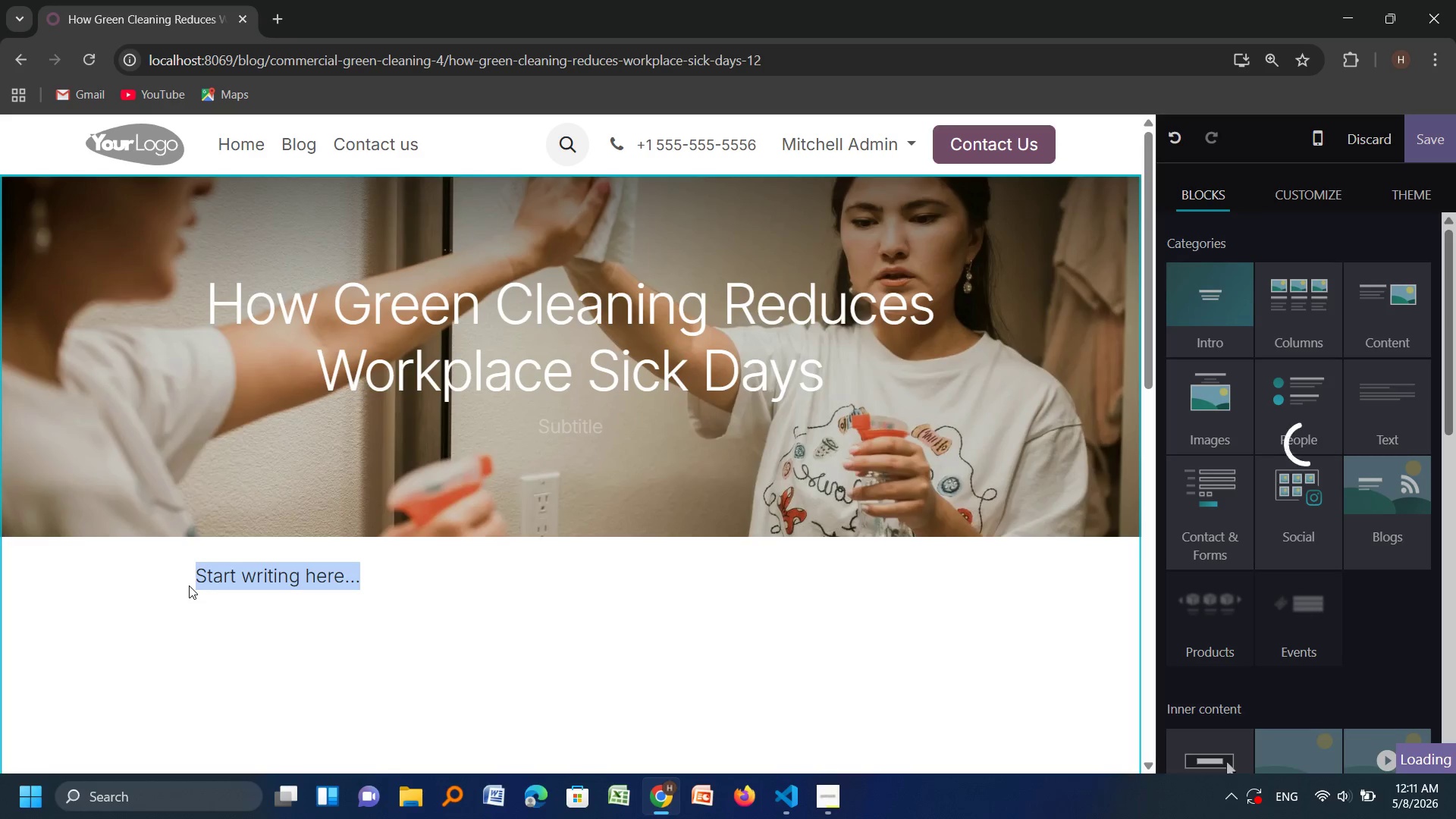 
key(Backspace)
 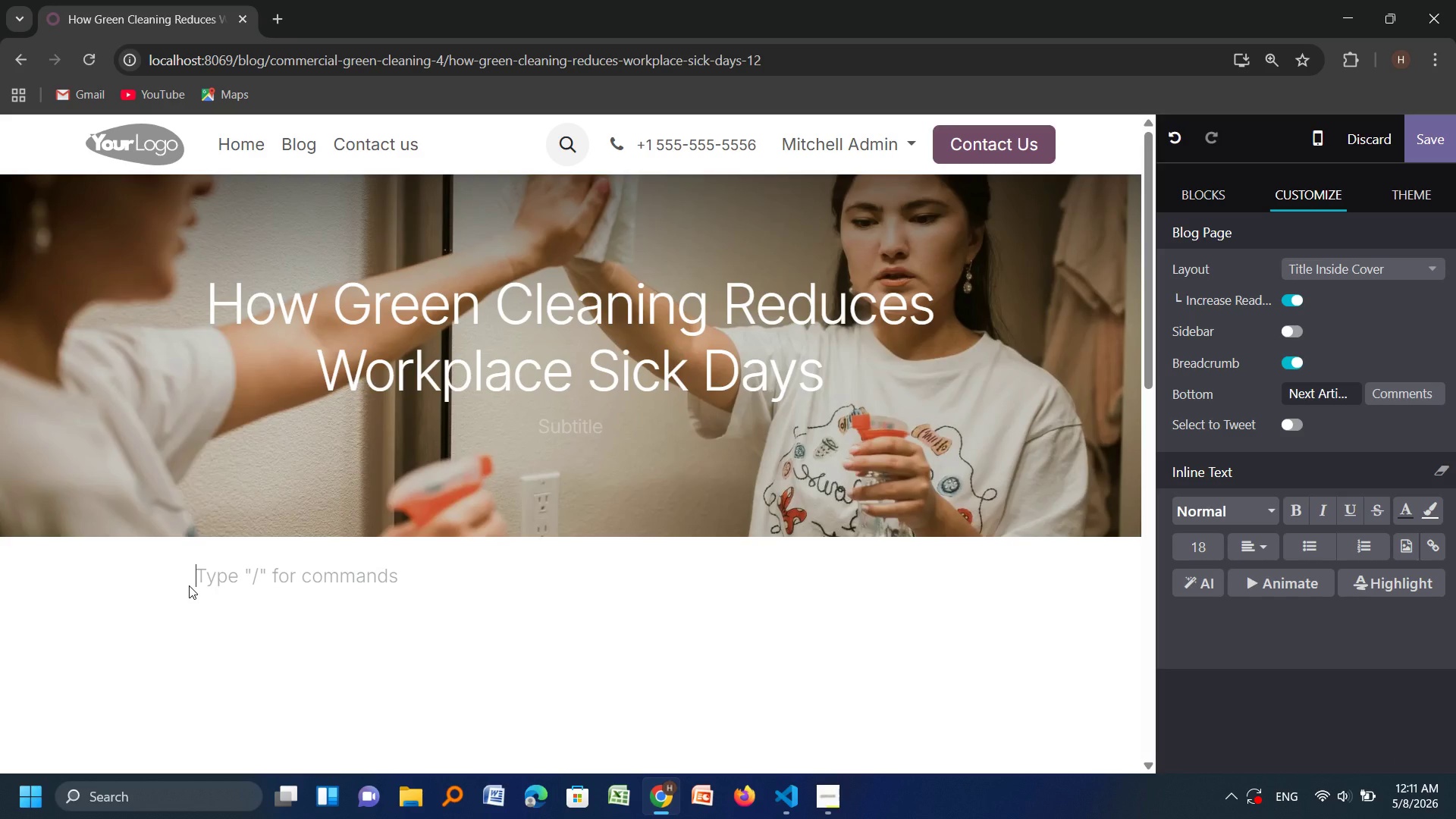 
key(CapsLock)
 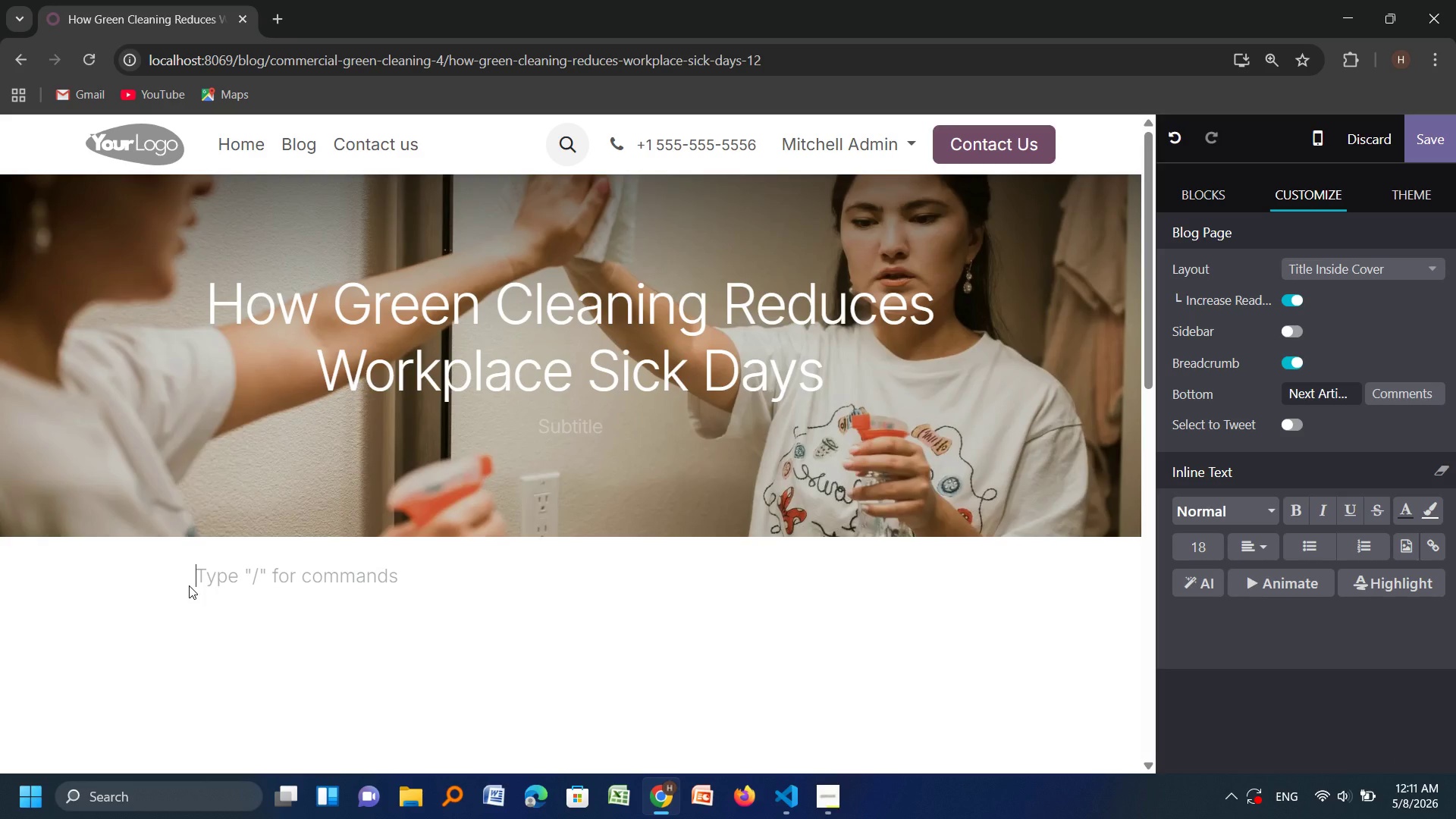 
key(I)
 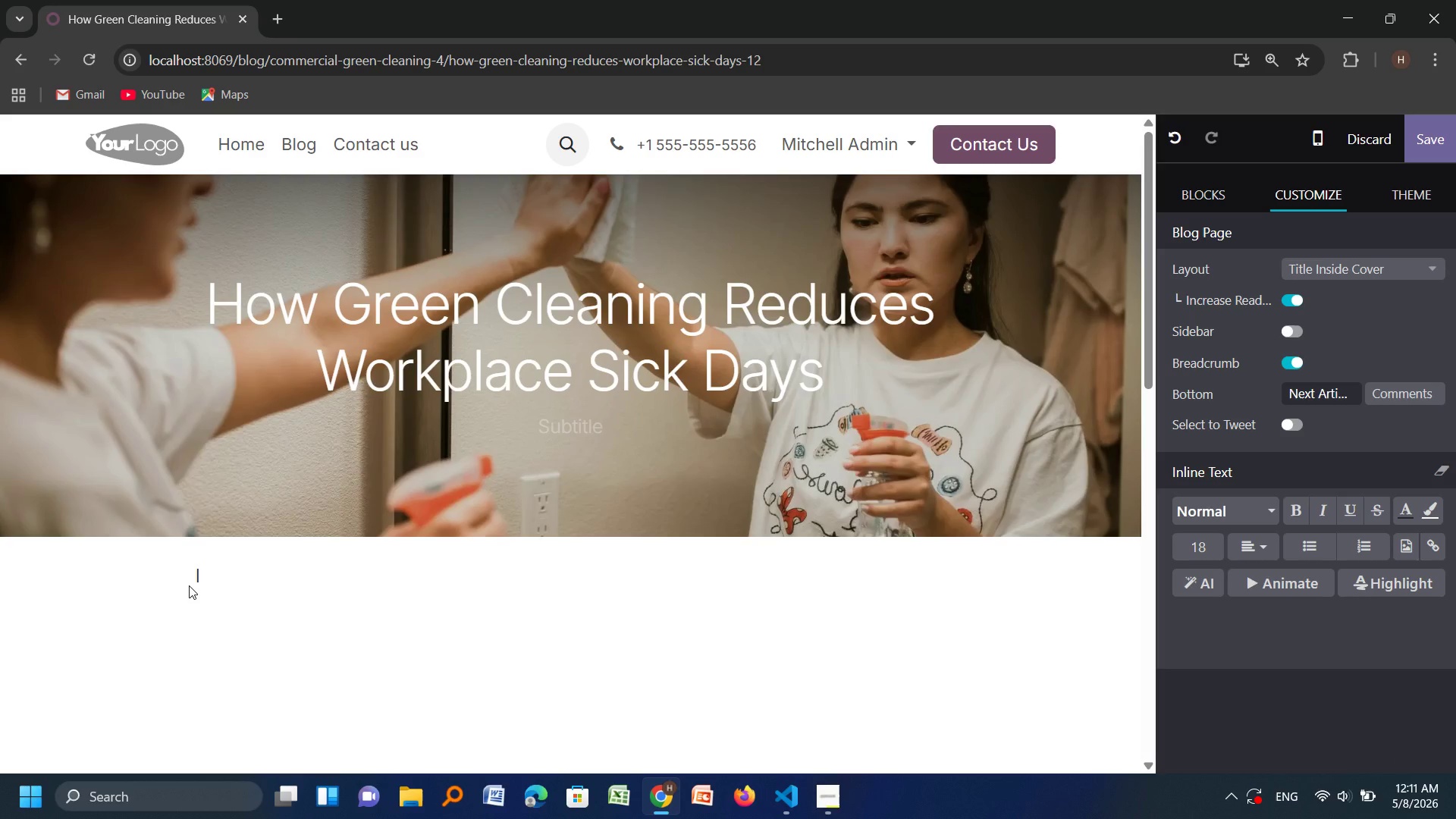 
type(ntrody)
key(Backspace)
type(uction)
 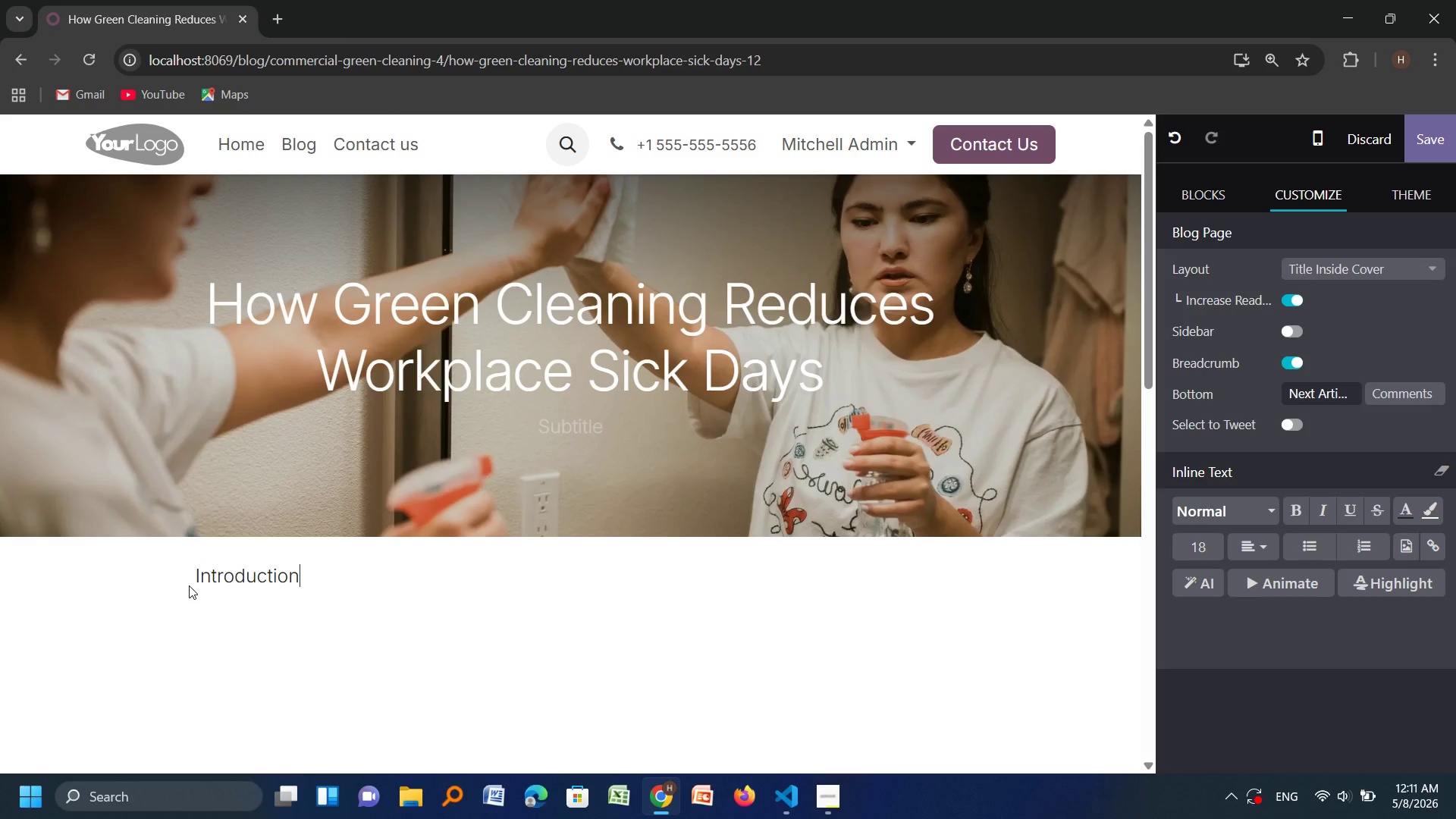 
key(Enter)
 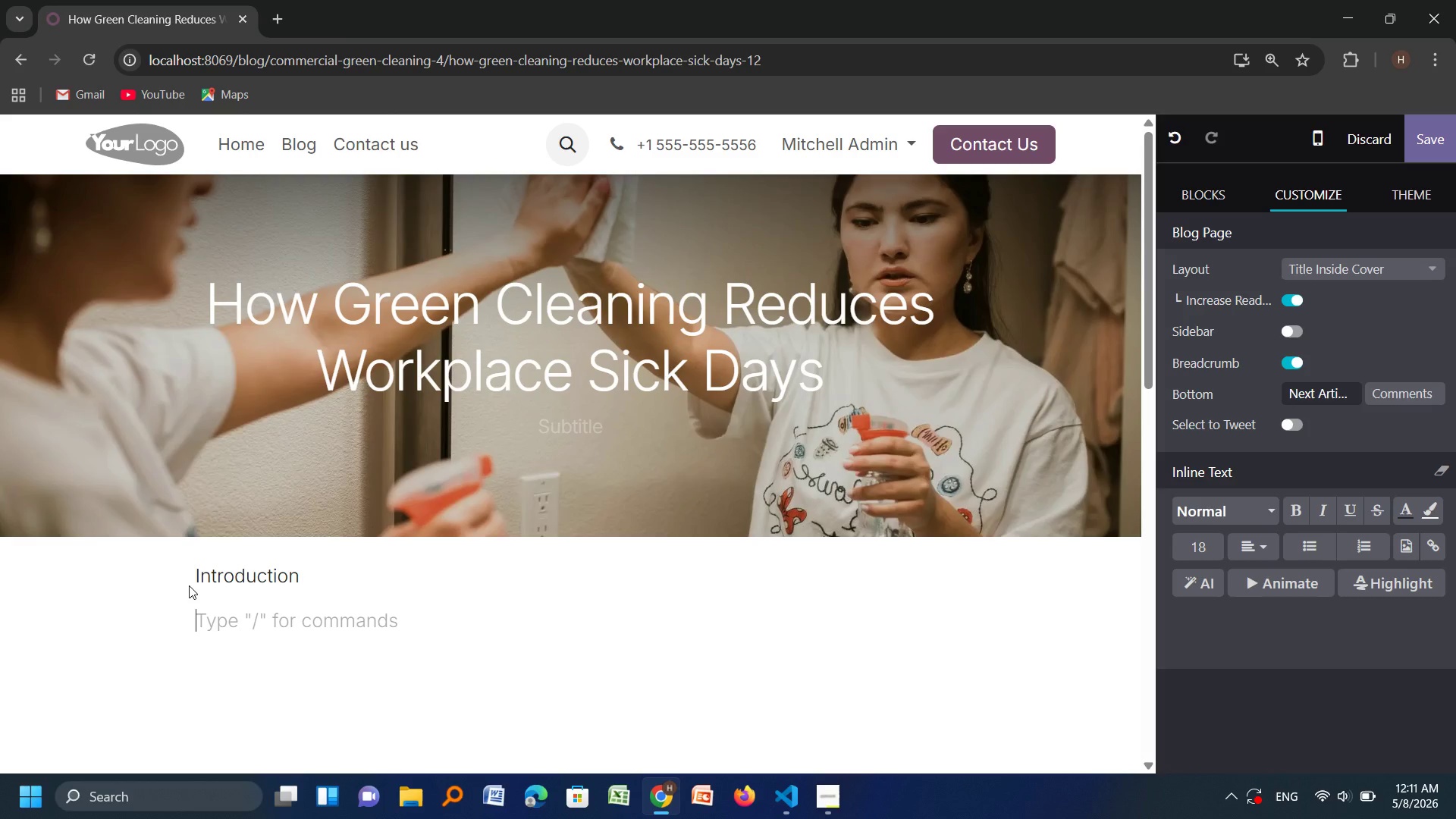 
wait(31.75)
 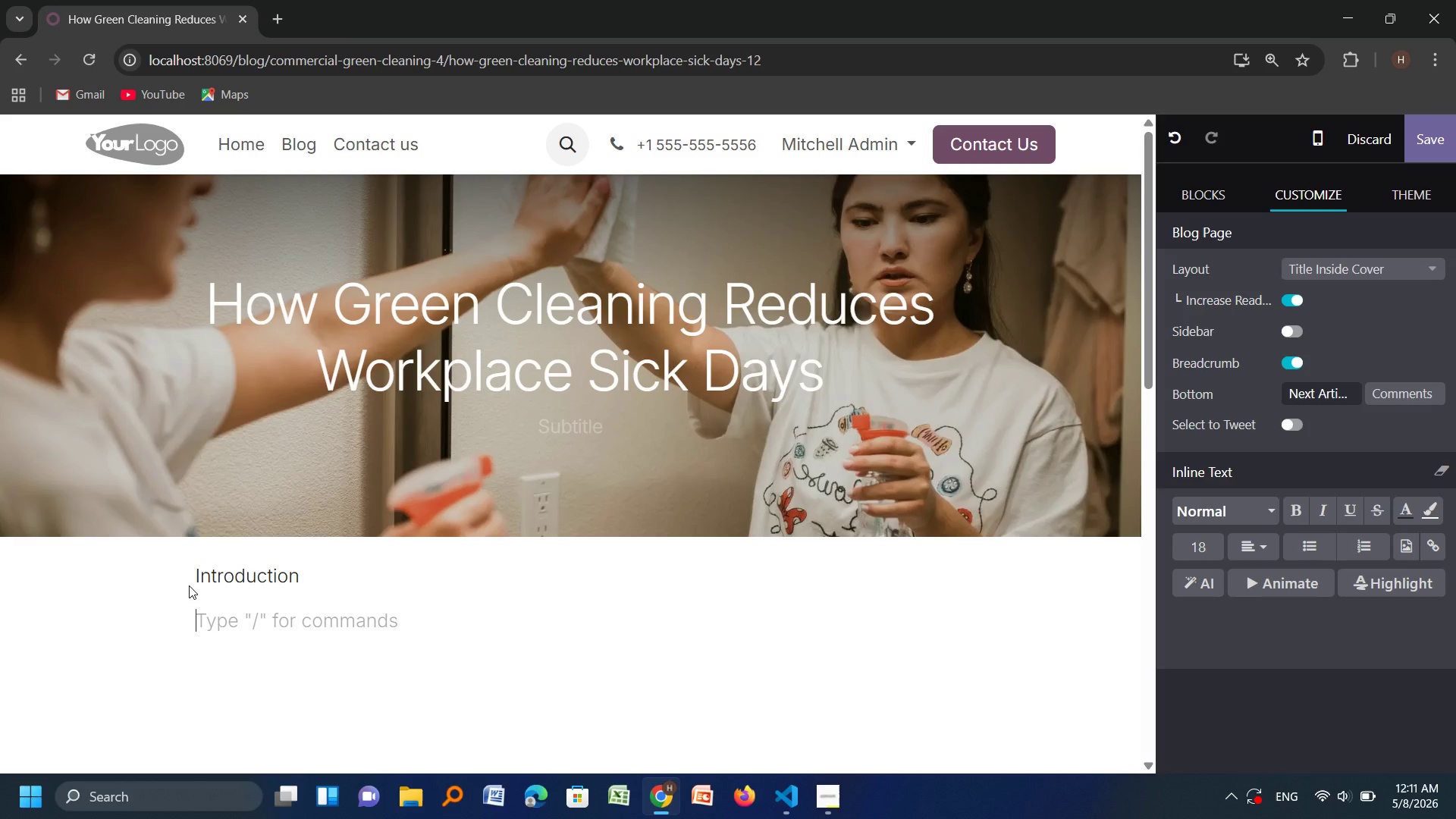 
key(Enter)
 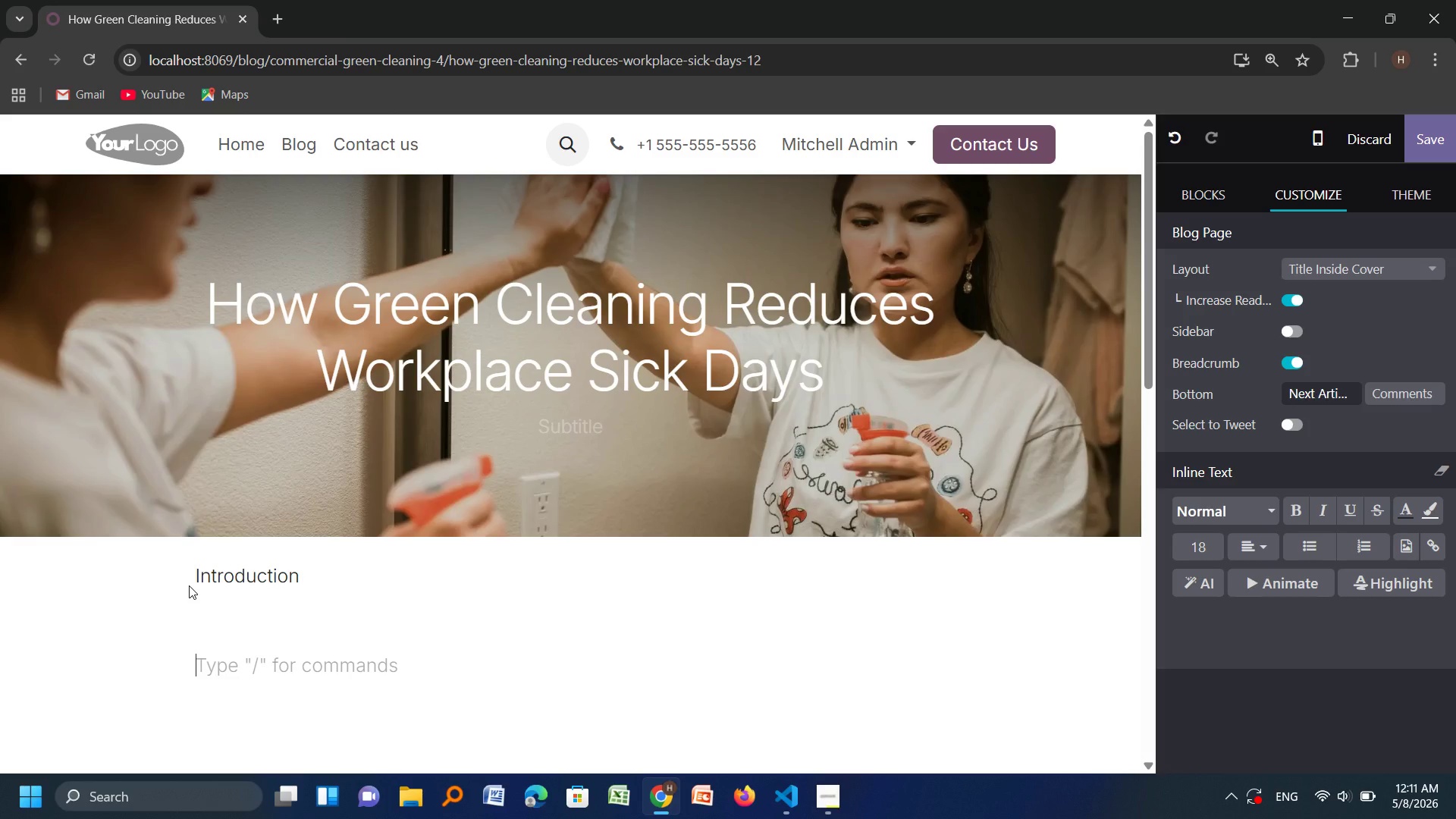 
key(Backspace)
 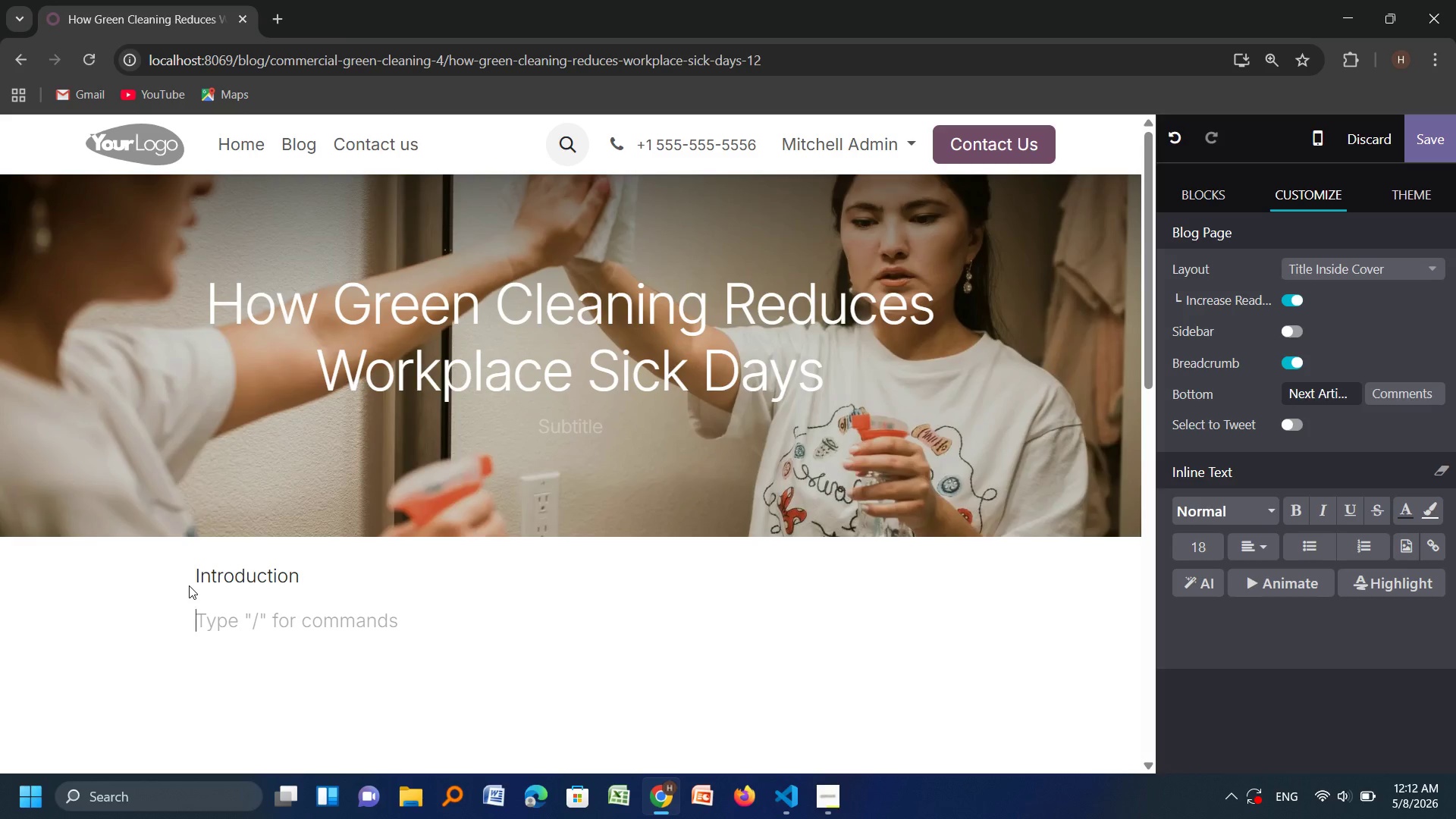 
wait(21.89)
 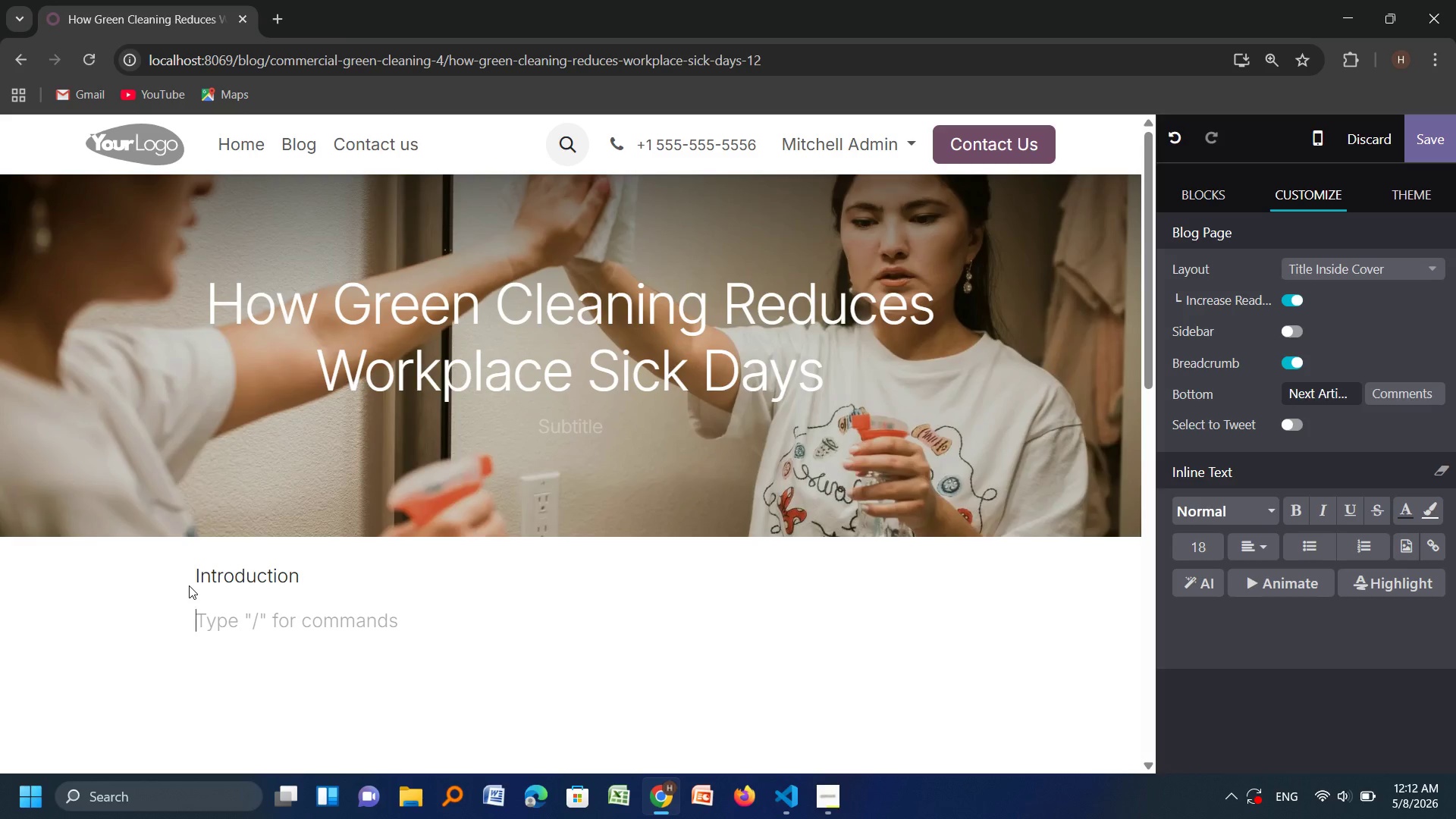 
key(N)
 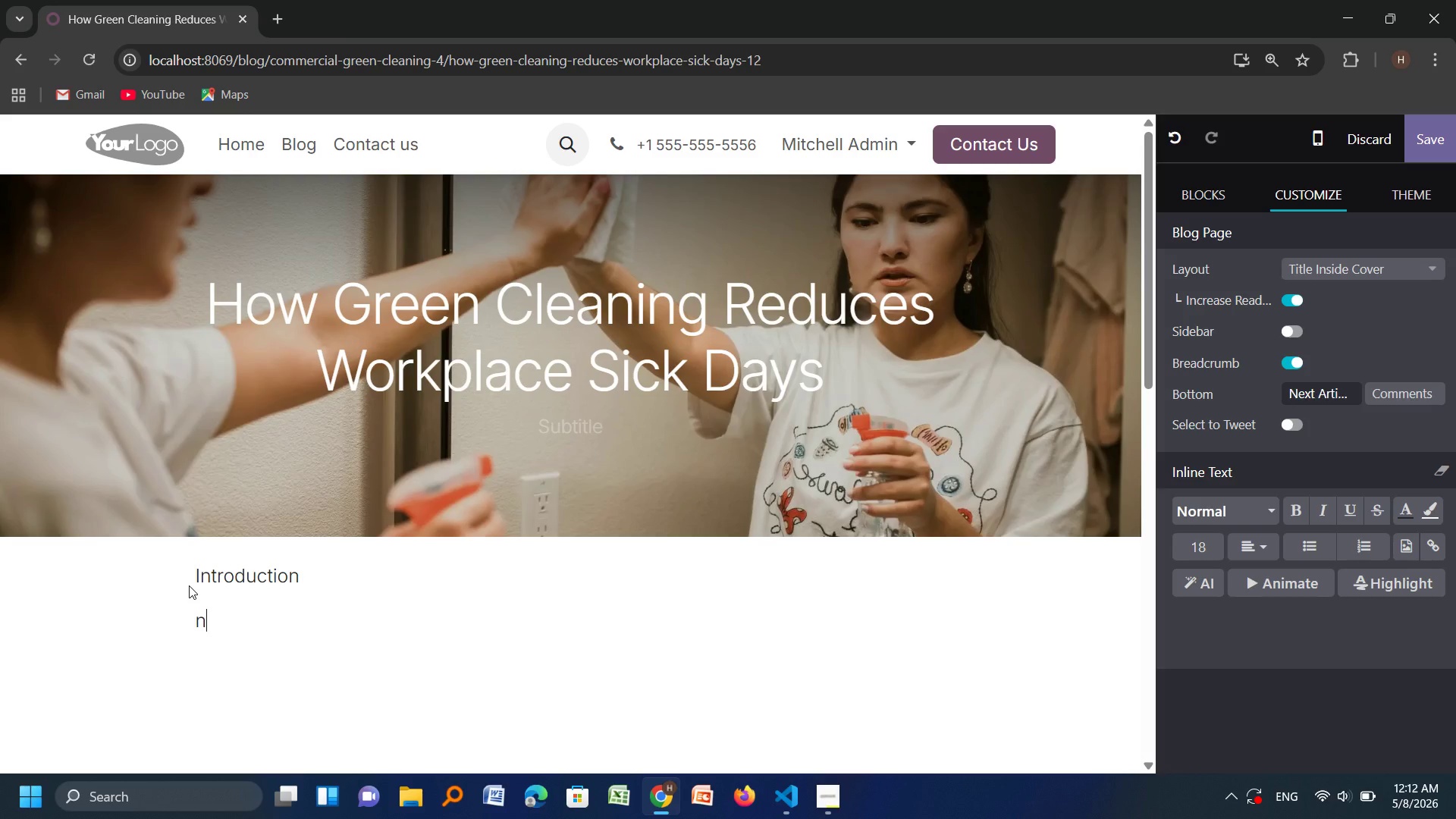 
key(Backspace)
 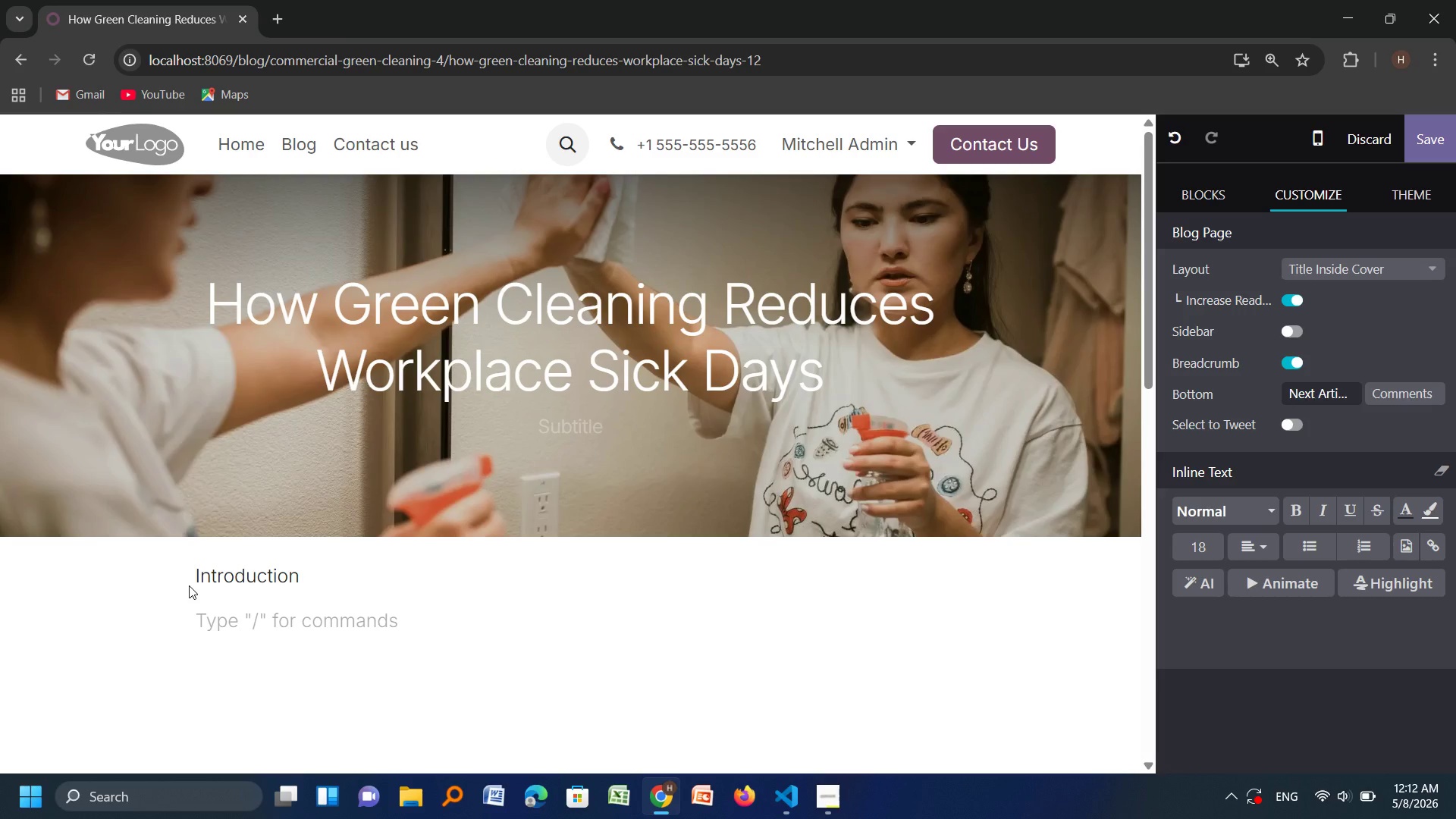 
wait(14.06)
 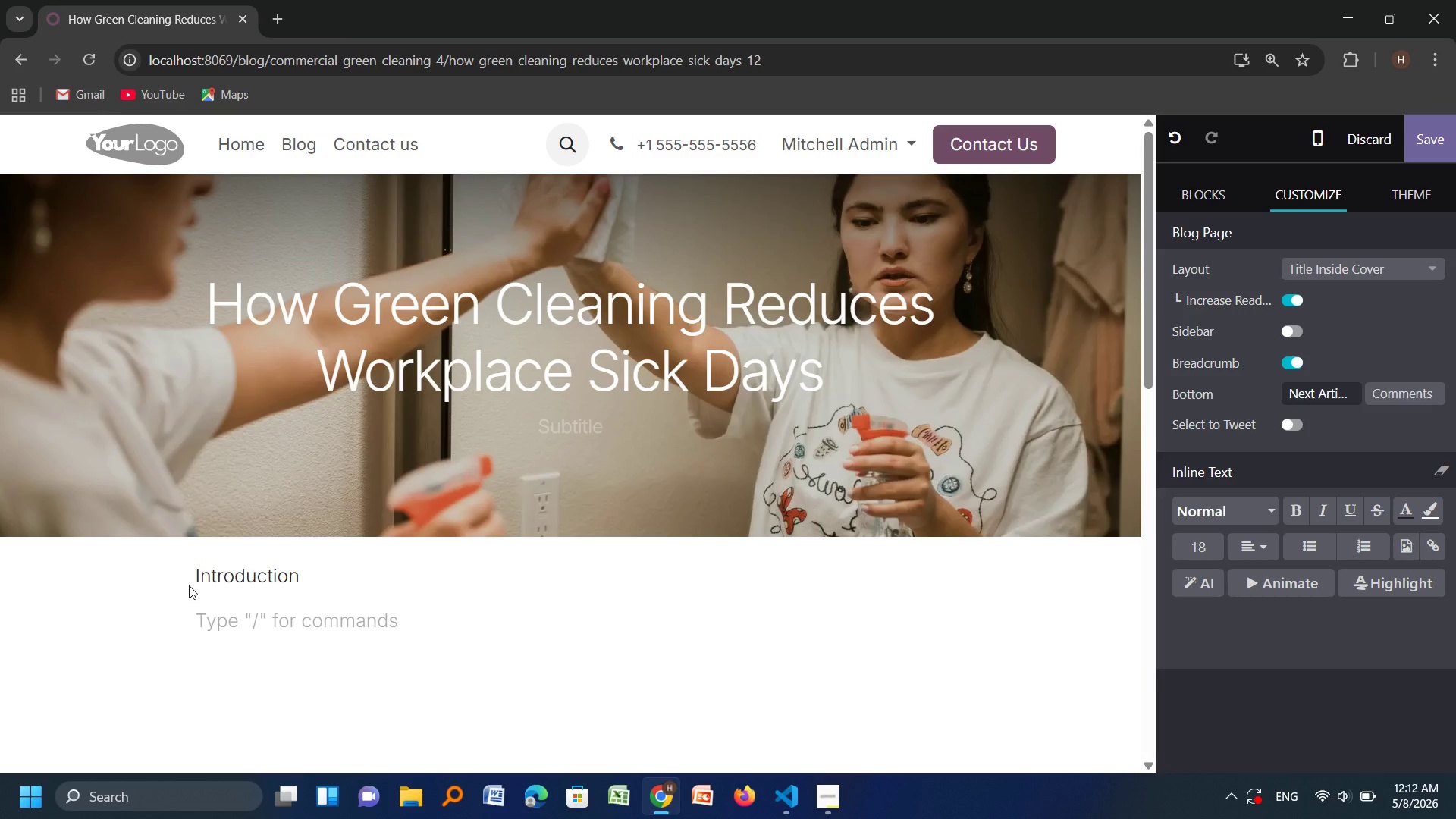 
key(Backspace)
 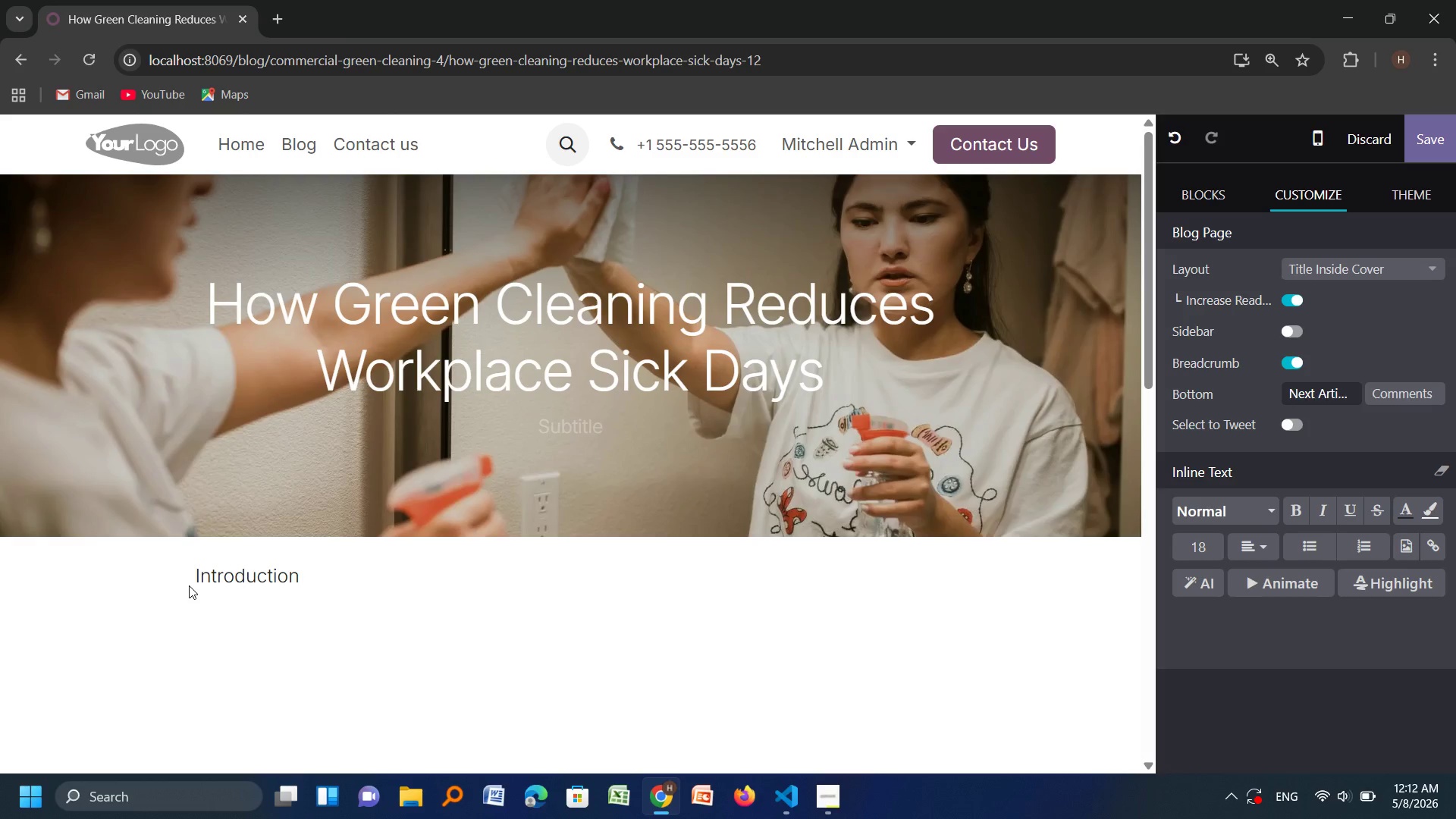 
key(Enter)
 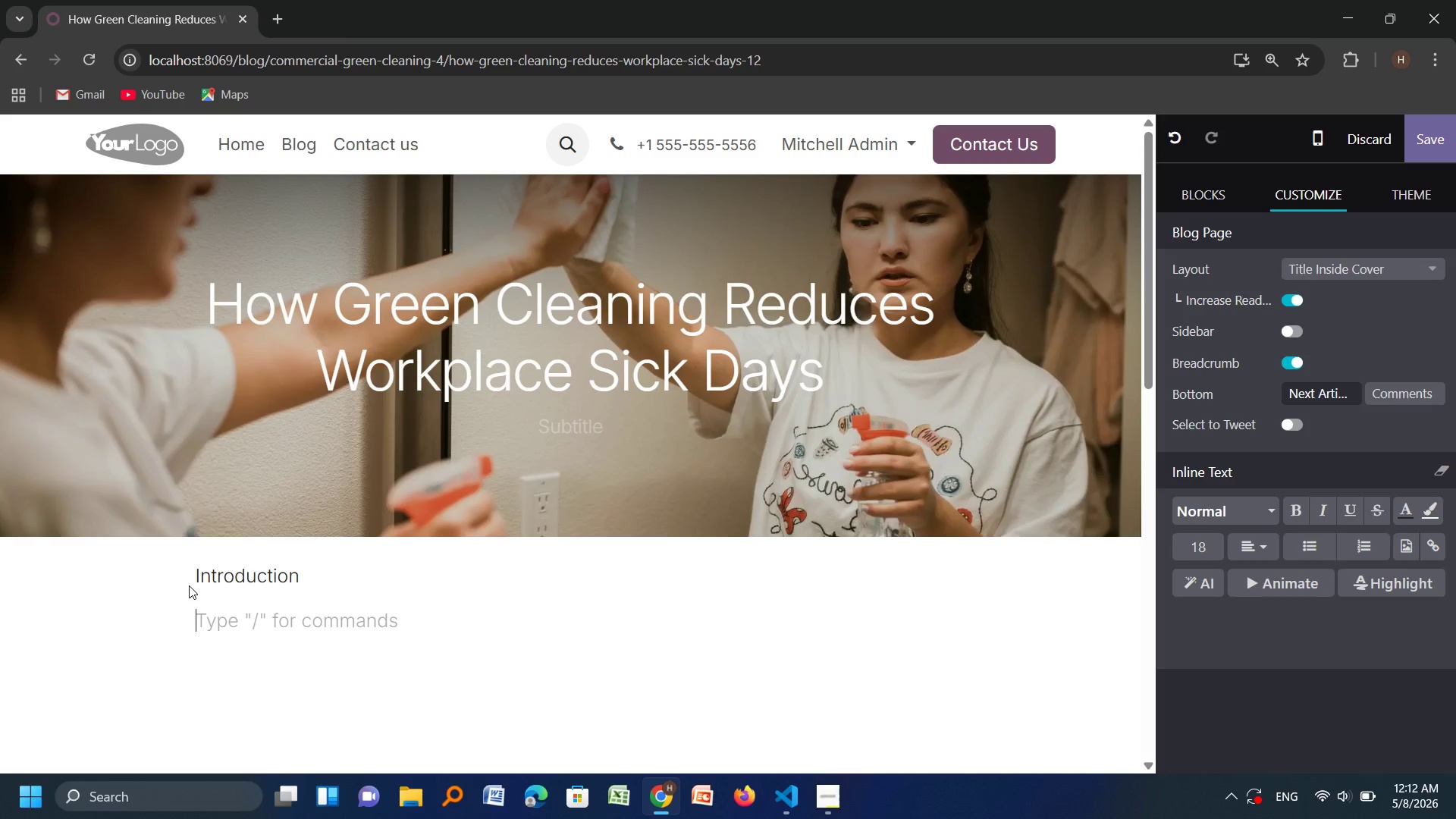 
wait(5.74)
 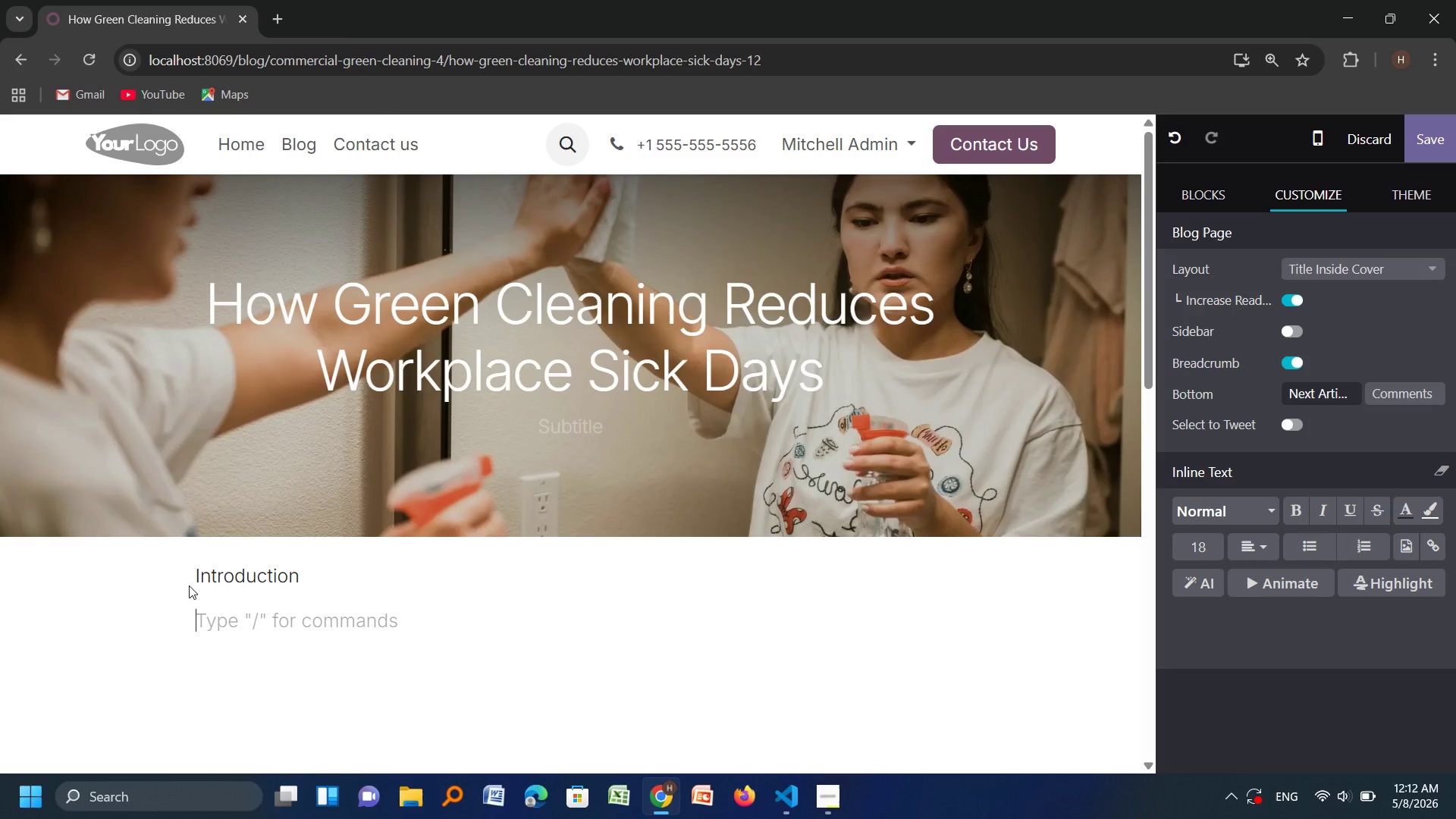 
type(e)
key(Backspace)
type(Employee heal)
 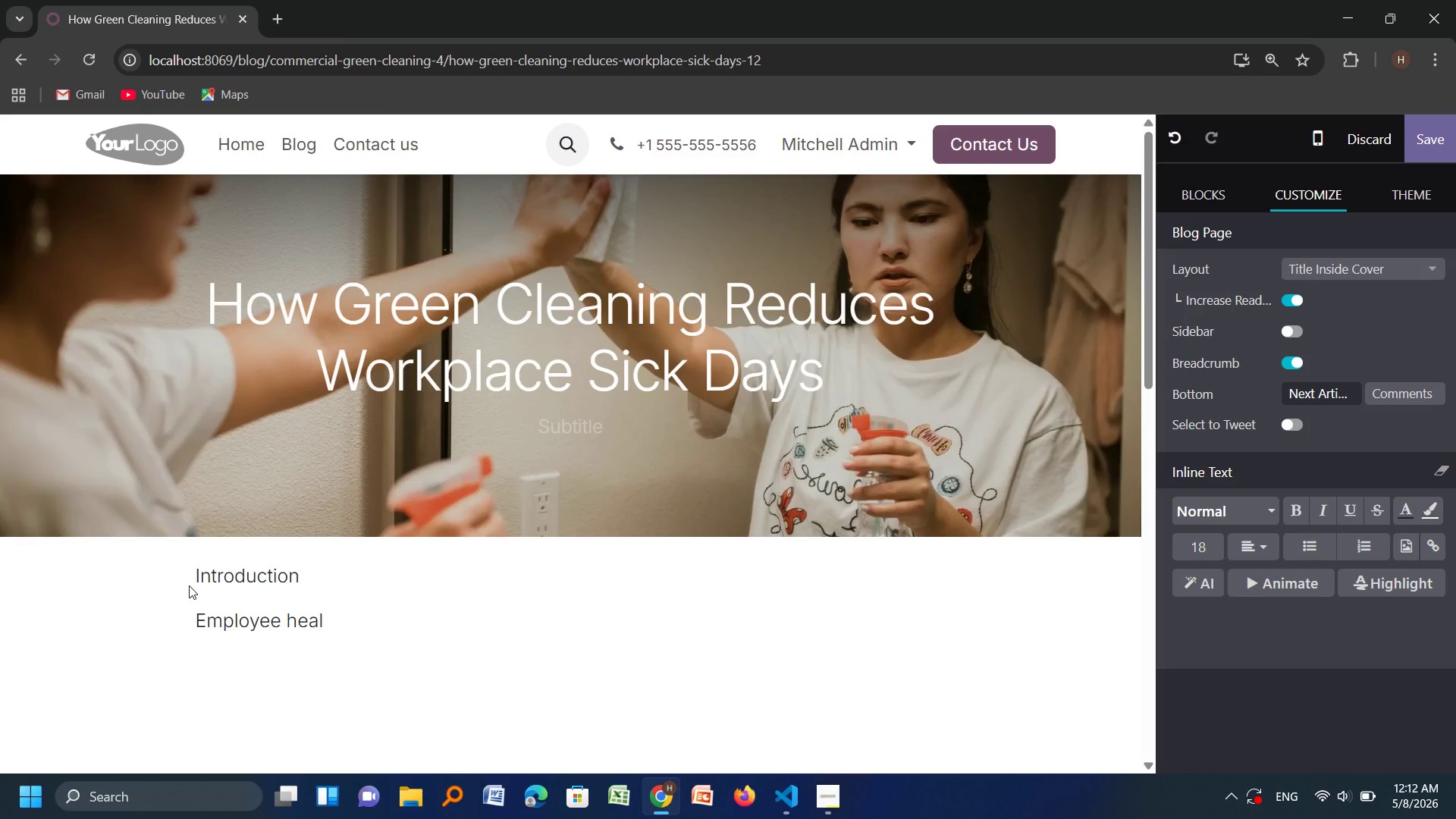 
wait(9.78)
 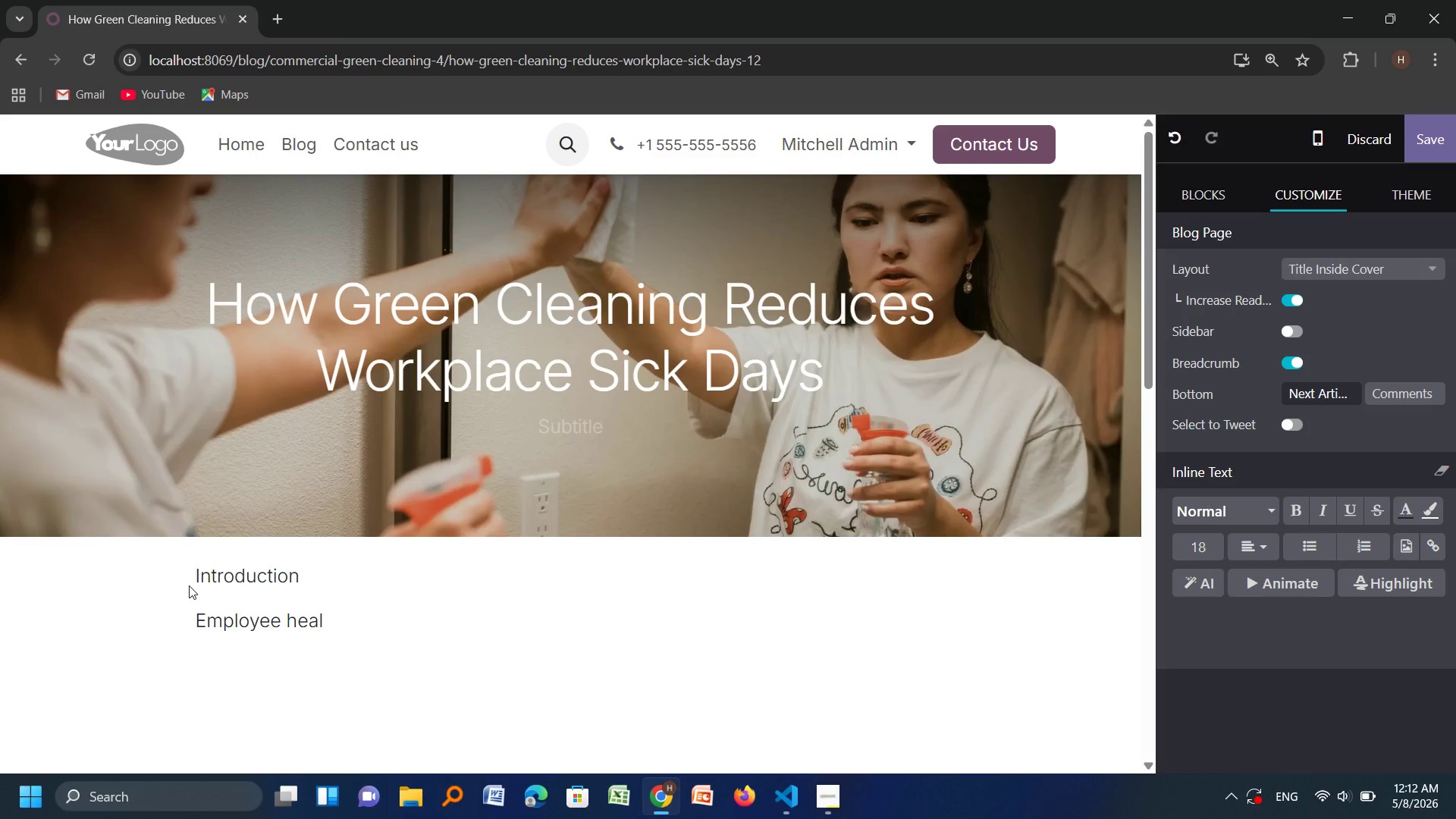 
type(thy)
 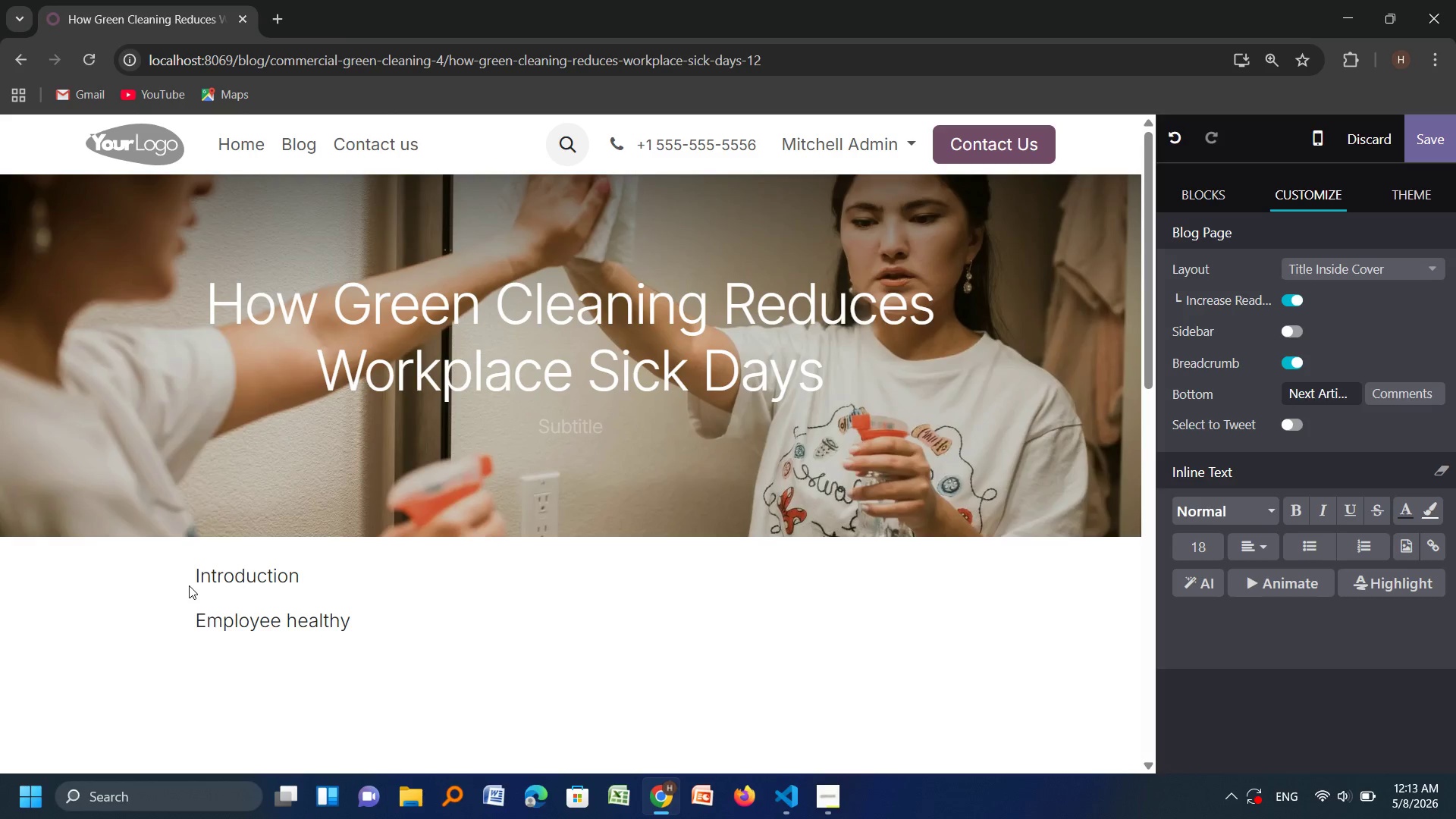 
wait(20.42)
 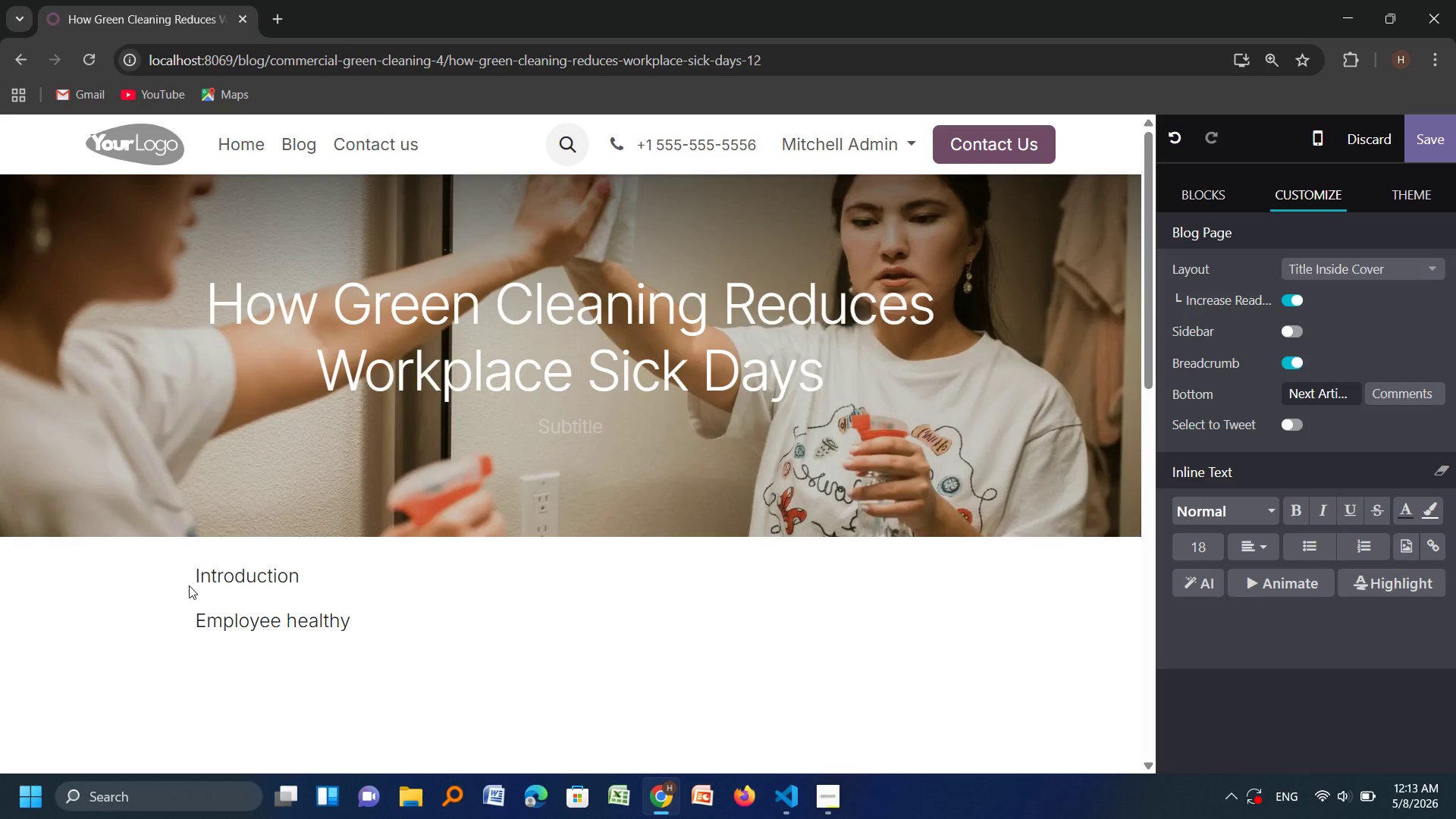 
key(Backspace)
type( is)
 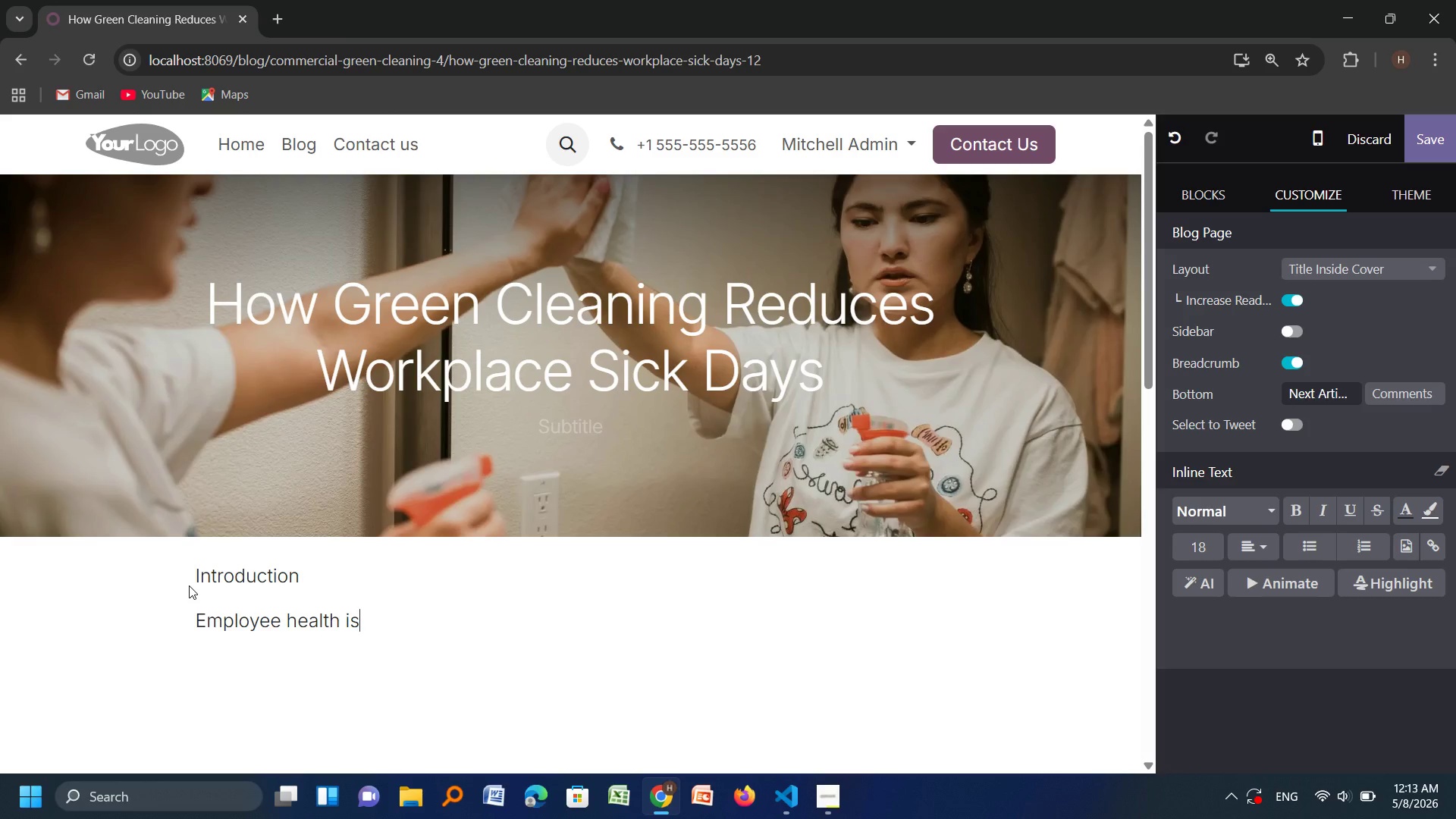 
type( one of the most important  factors influencing productivity)
 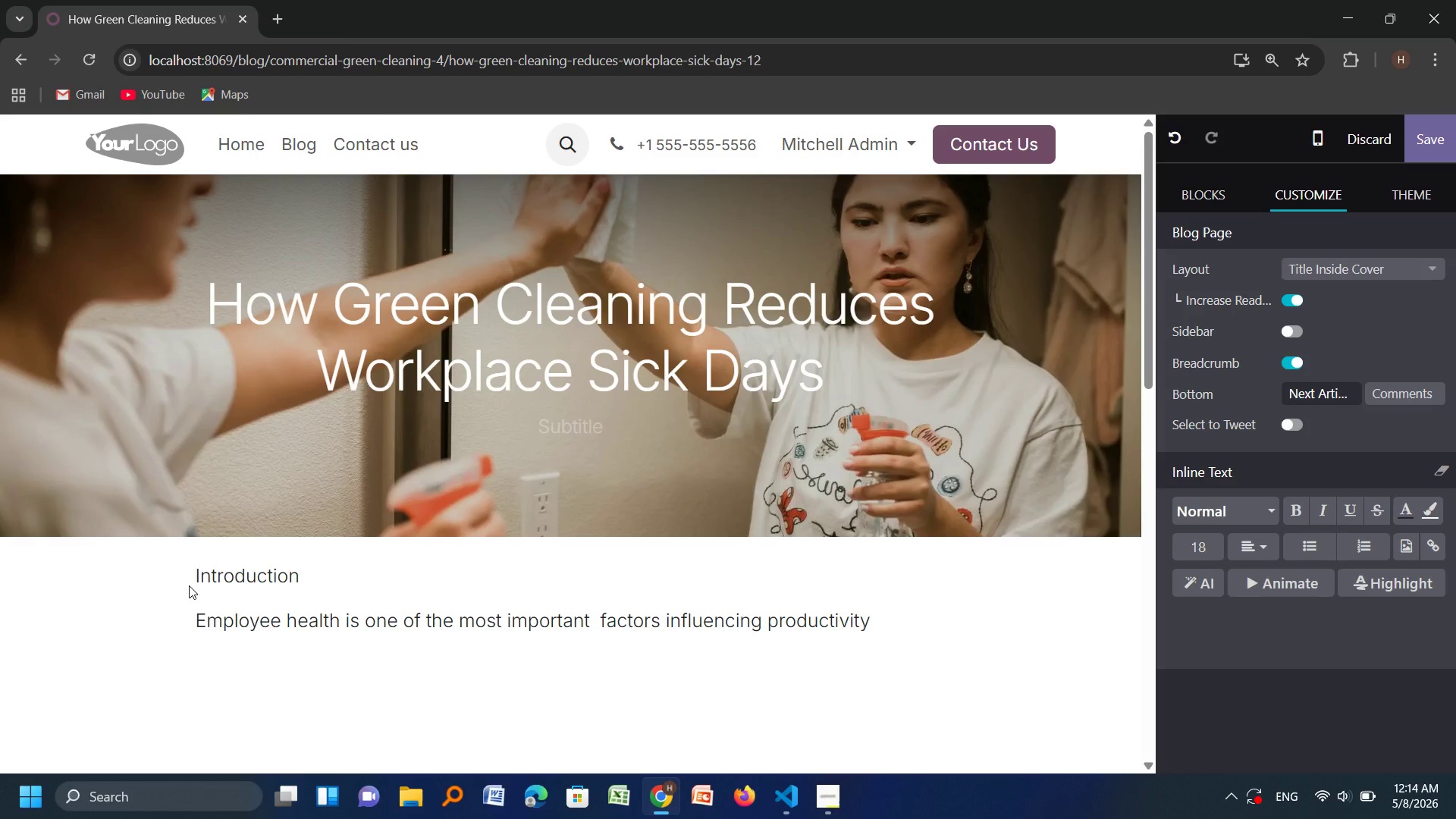 
type( and business pers)
key(Backspace)
type(forma)
 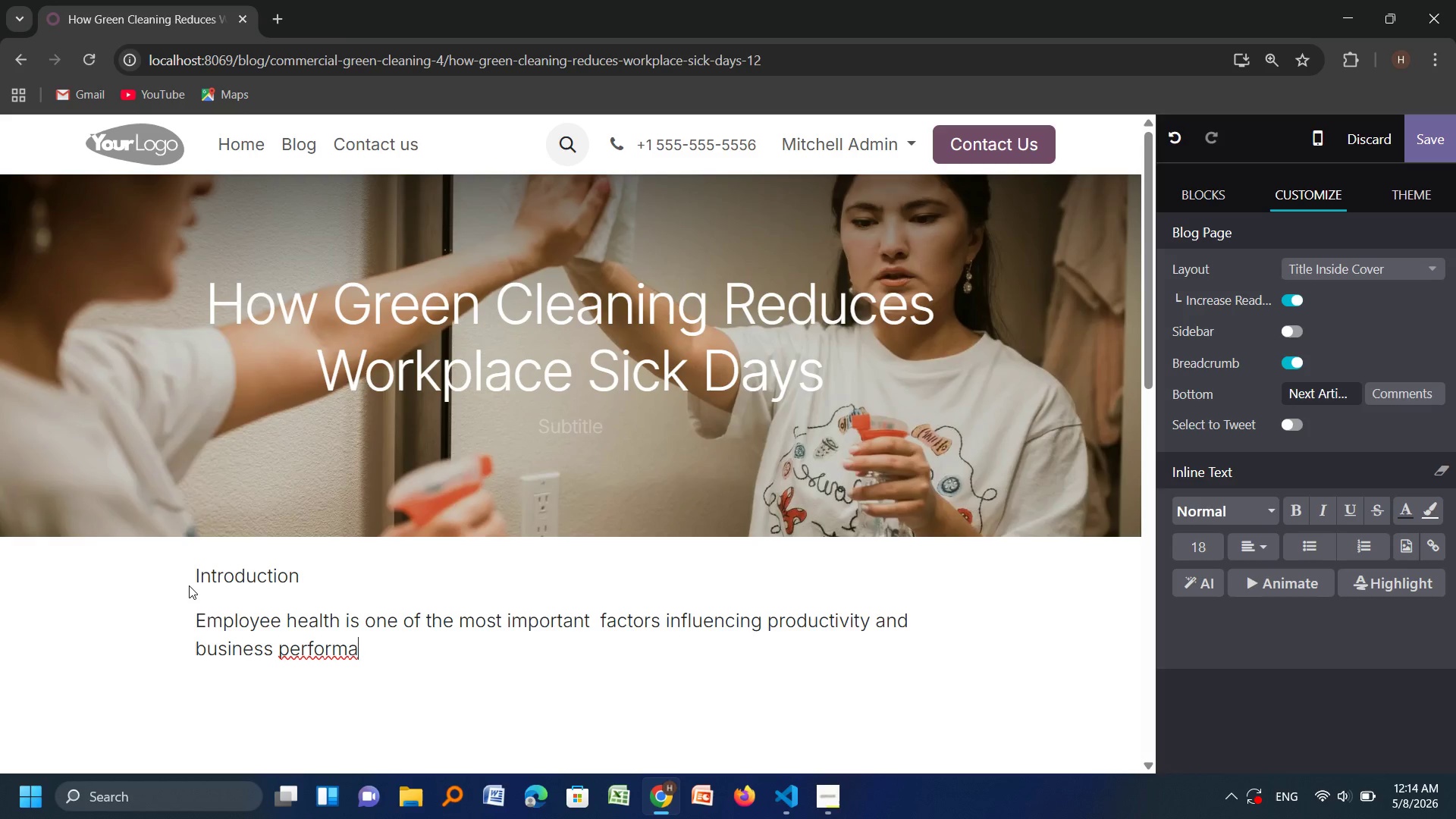 
wait(12.64)
 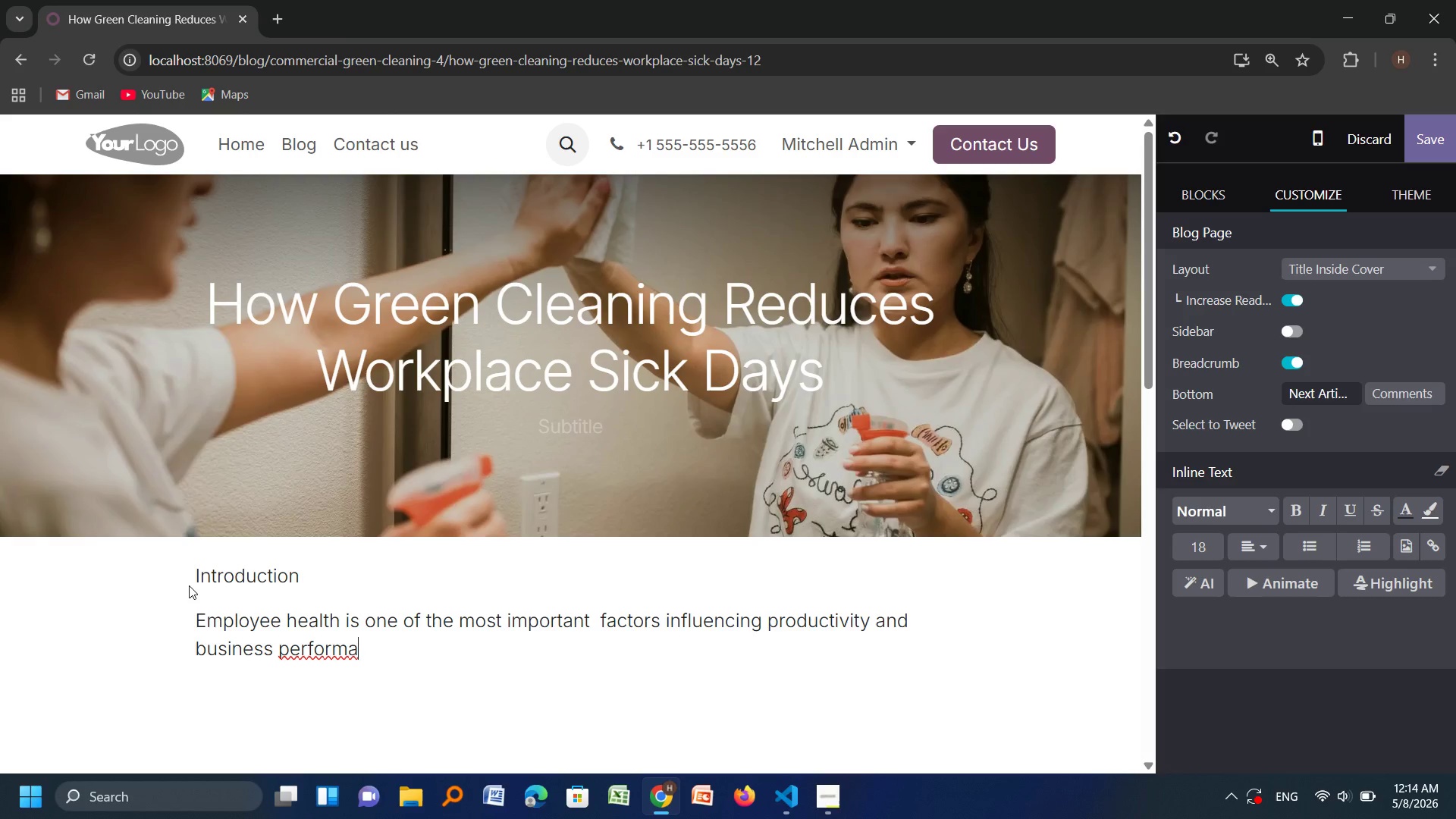 
type(nce )
 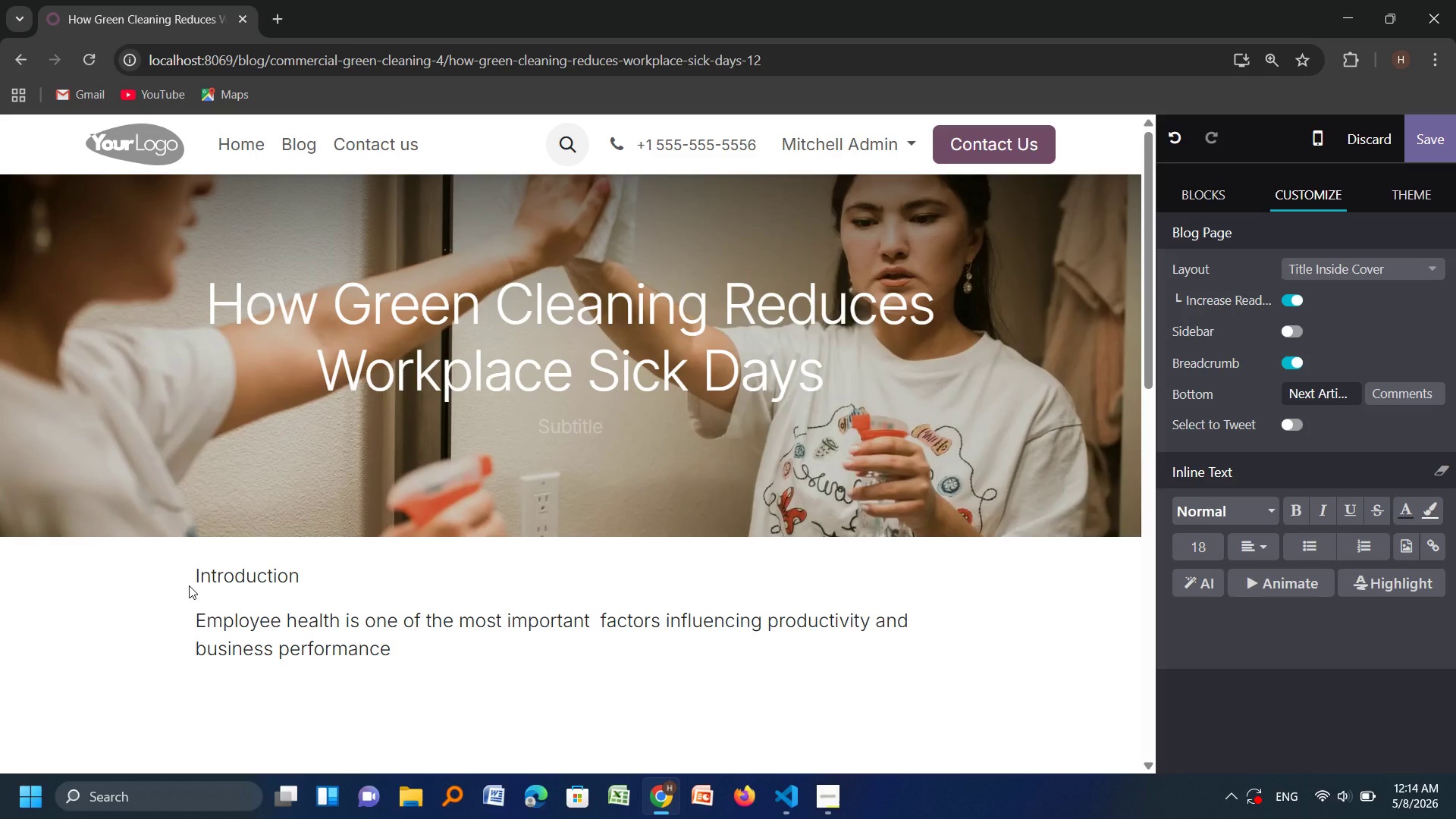 
wait(6.36)
 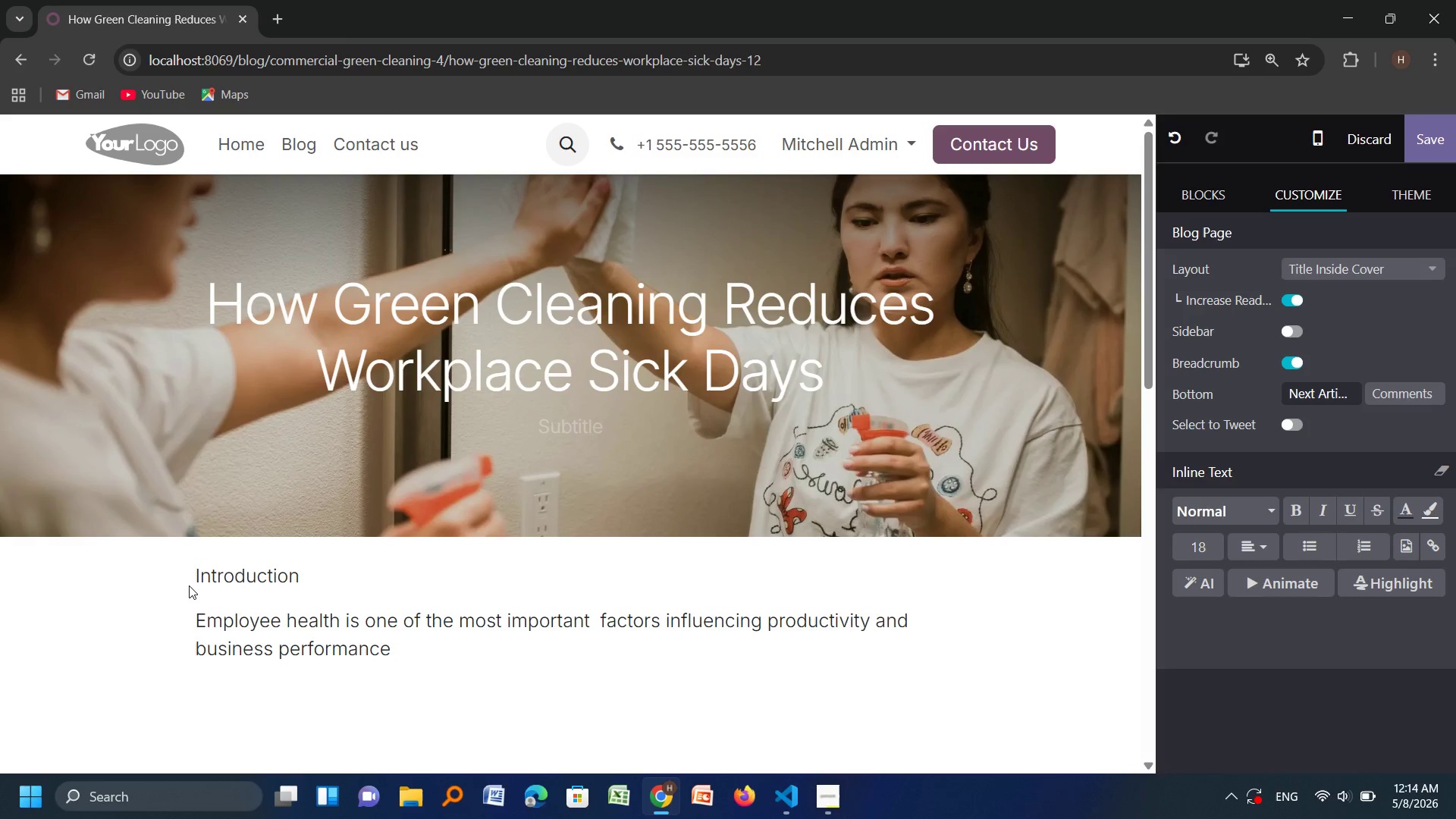 
key(Backspace)
type(. Yet )
key(Backspace)
type(, many )
 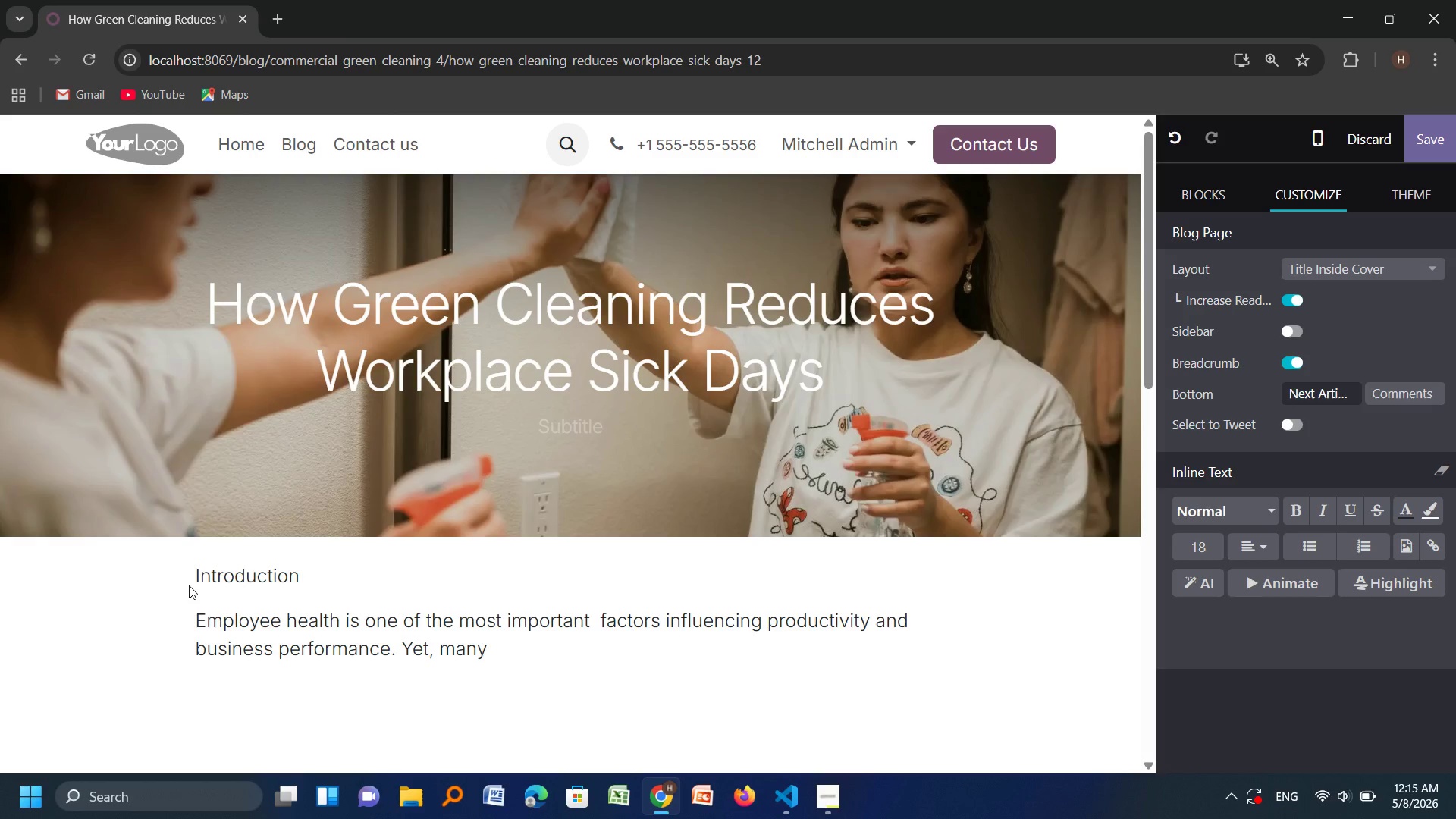 
type(companies )
 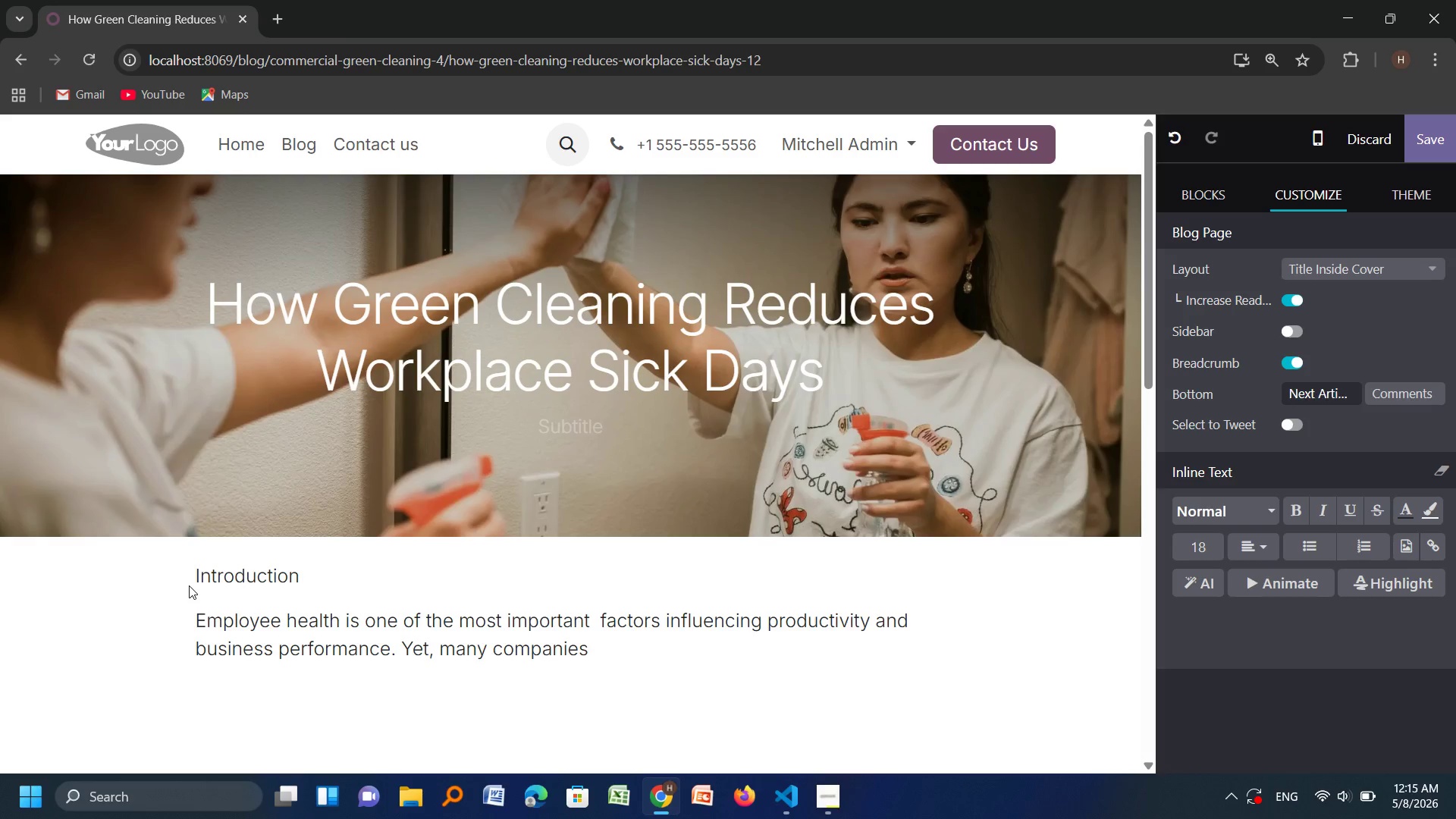 
wait(6.48)
 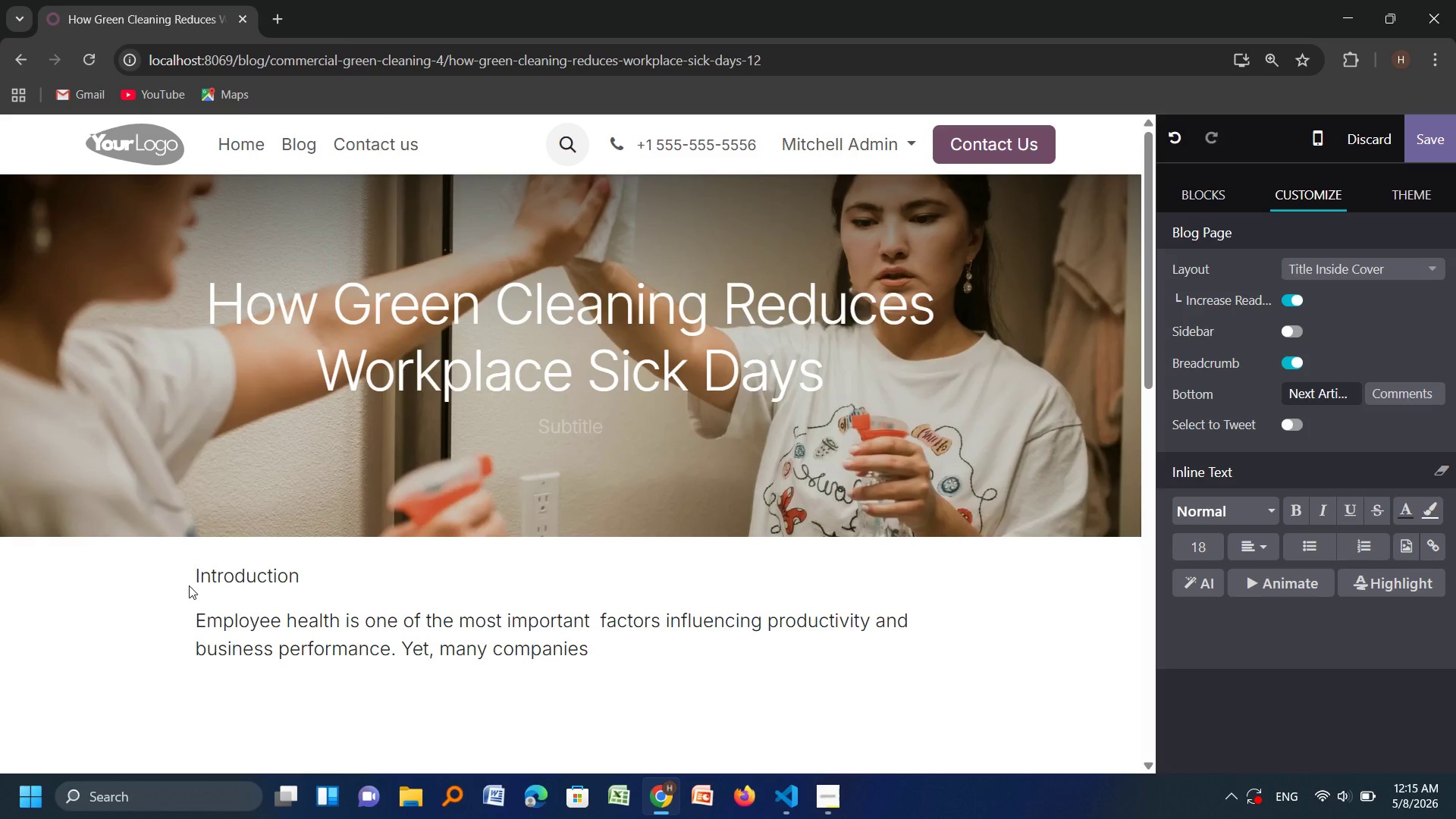 
type(overlook a)
 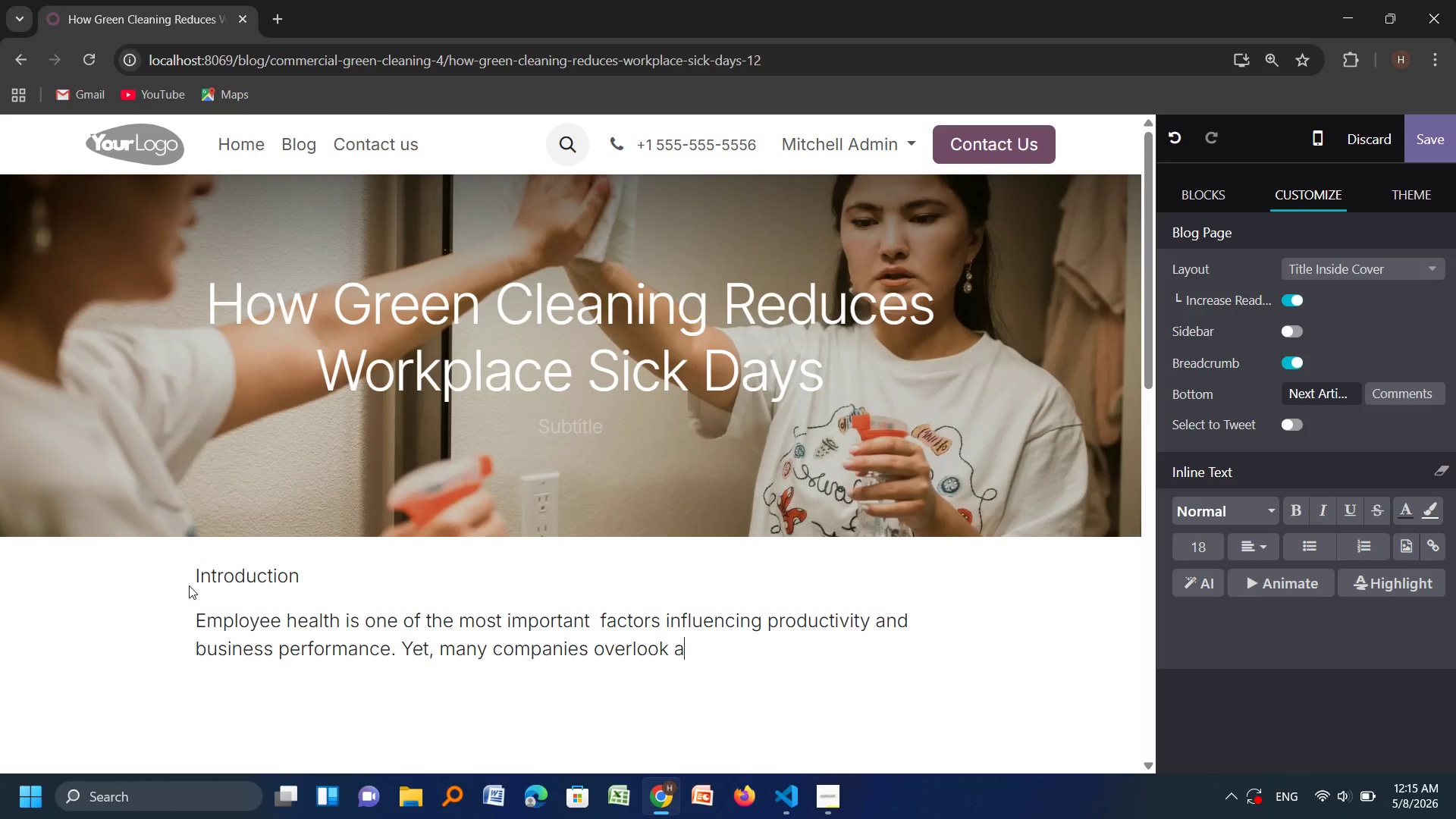 
type( critical)
 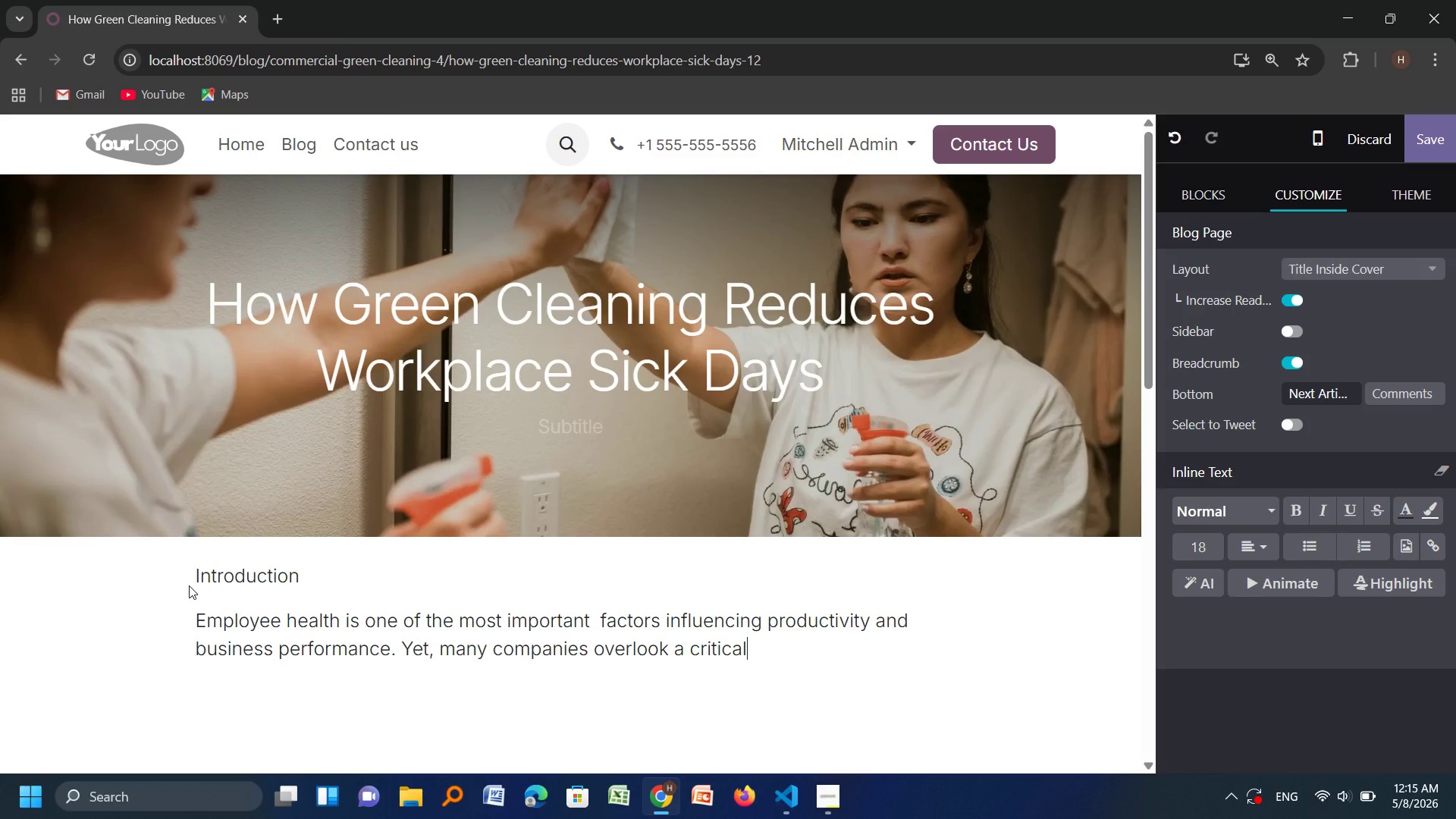 
wait(5.81)
 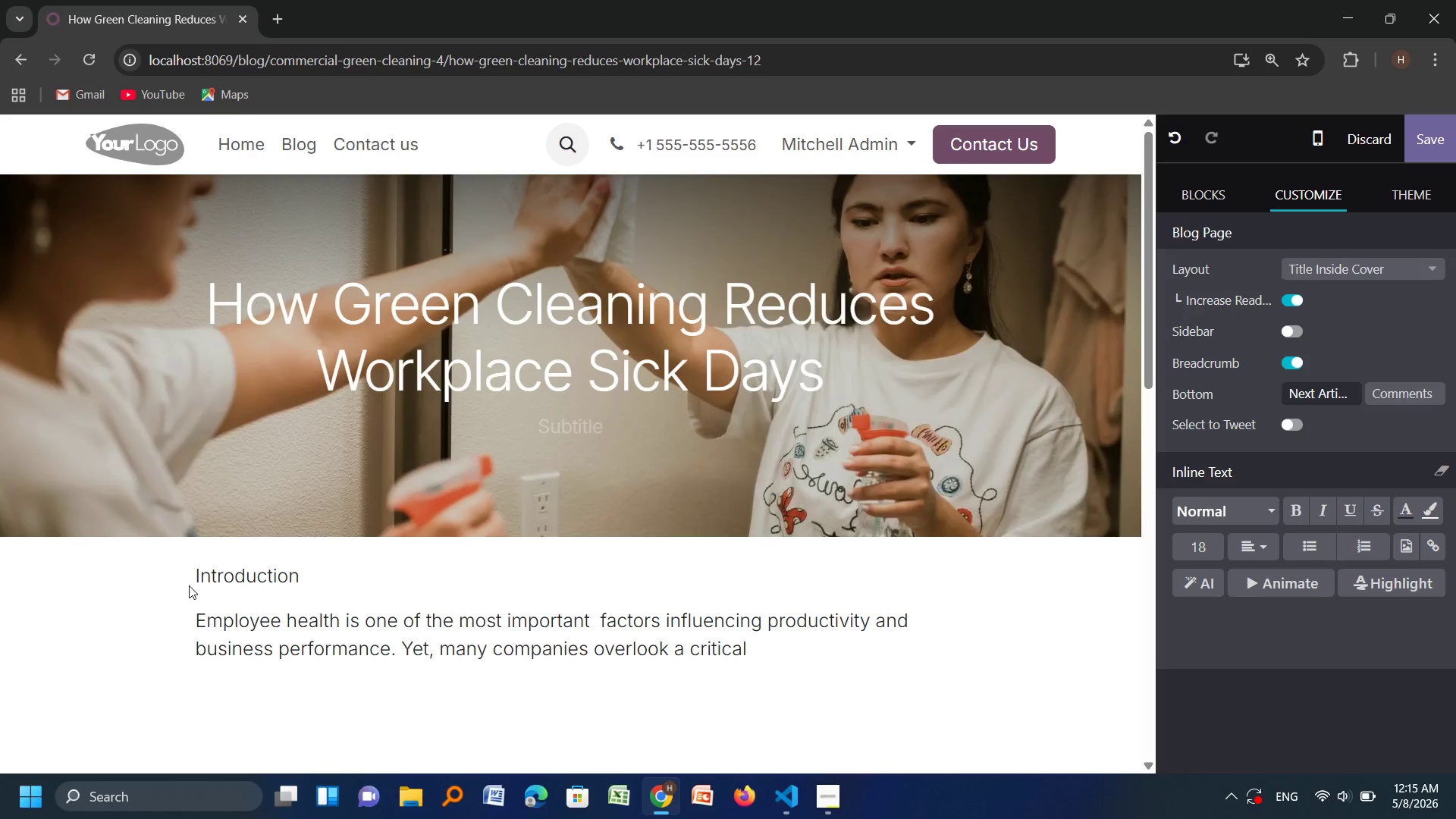 
type( con)
 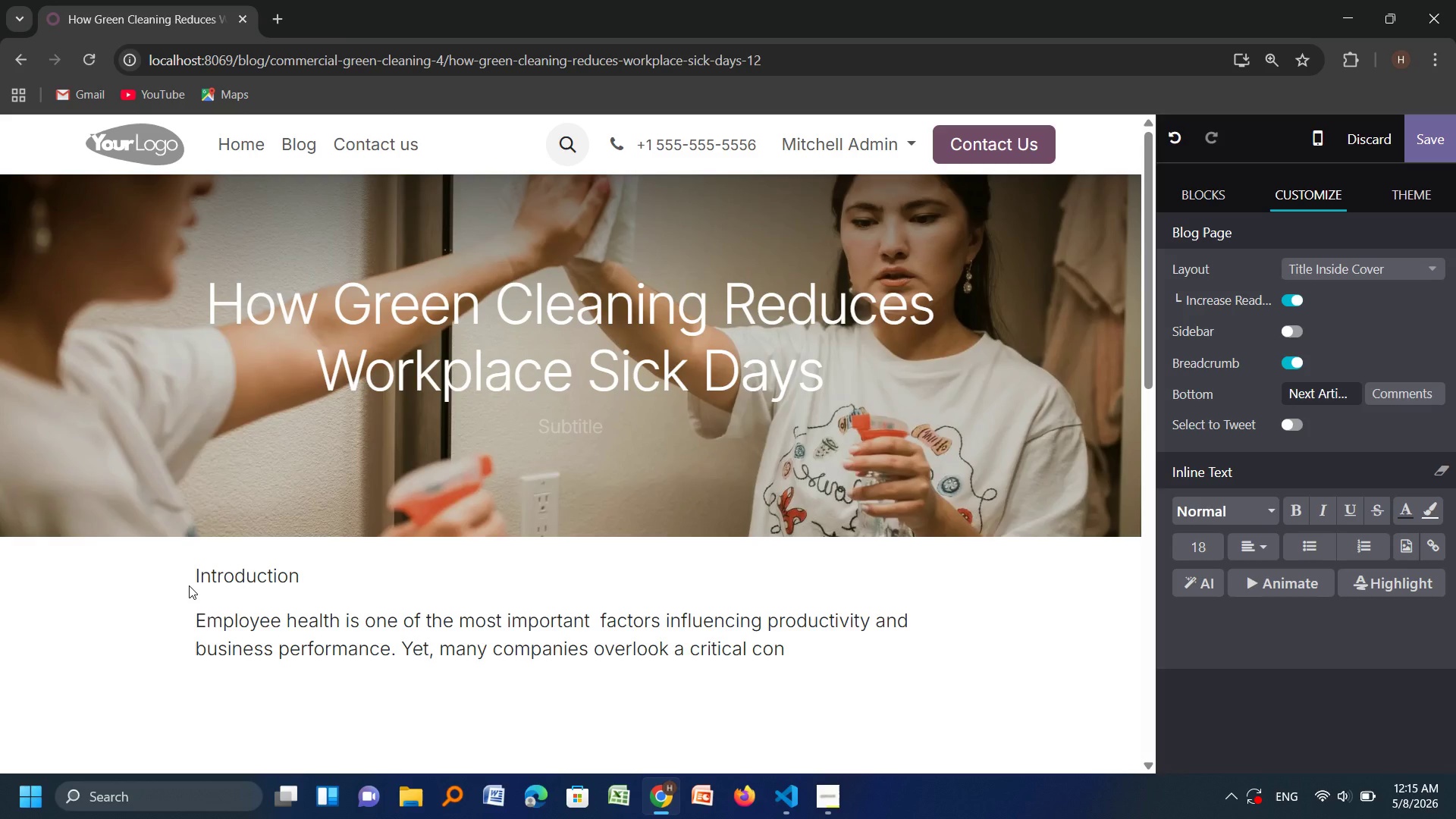 
wait(7.61)
 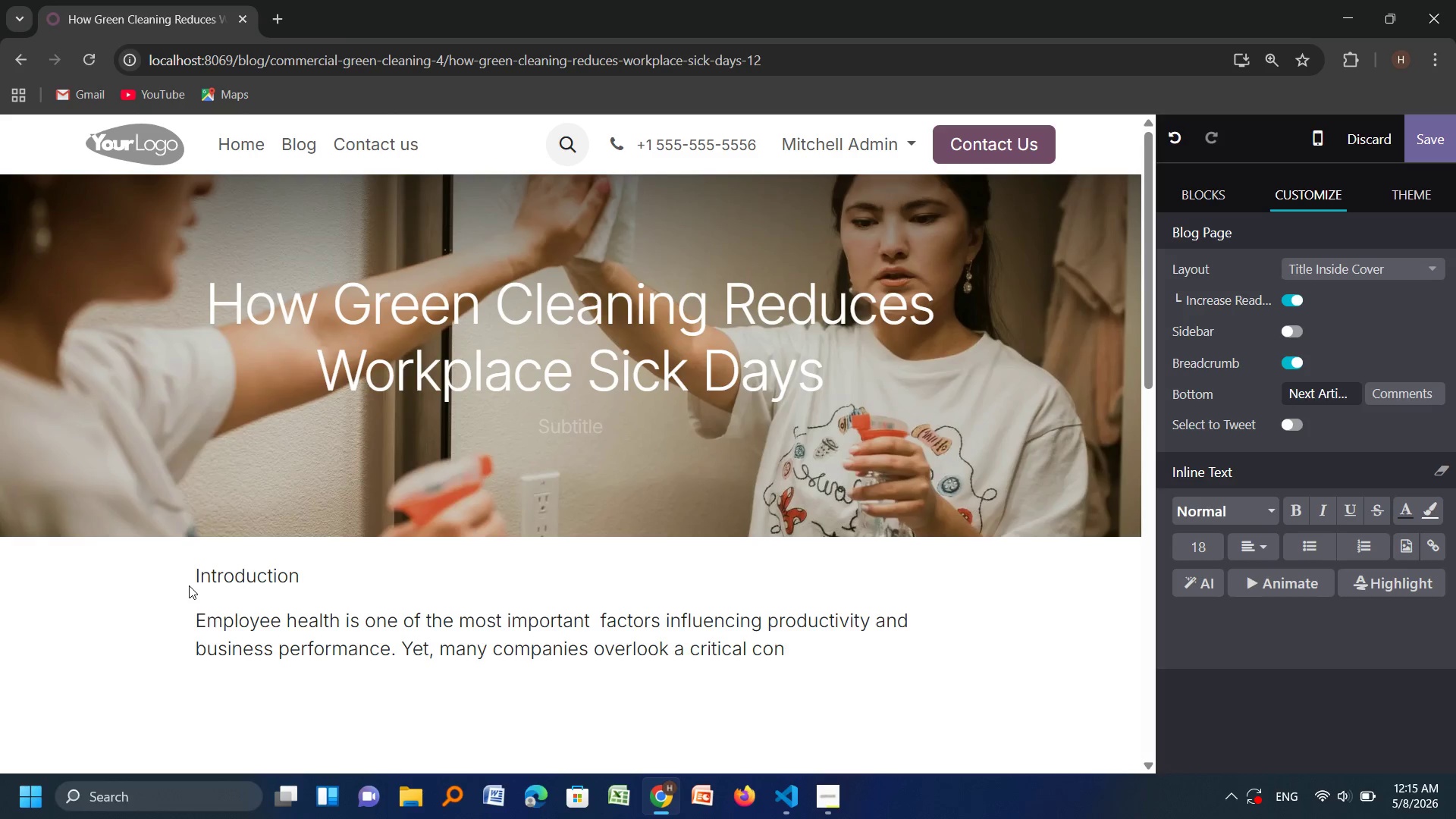 
type(tributo)
 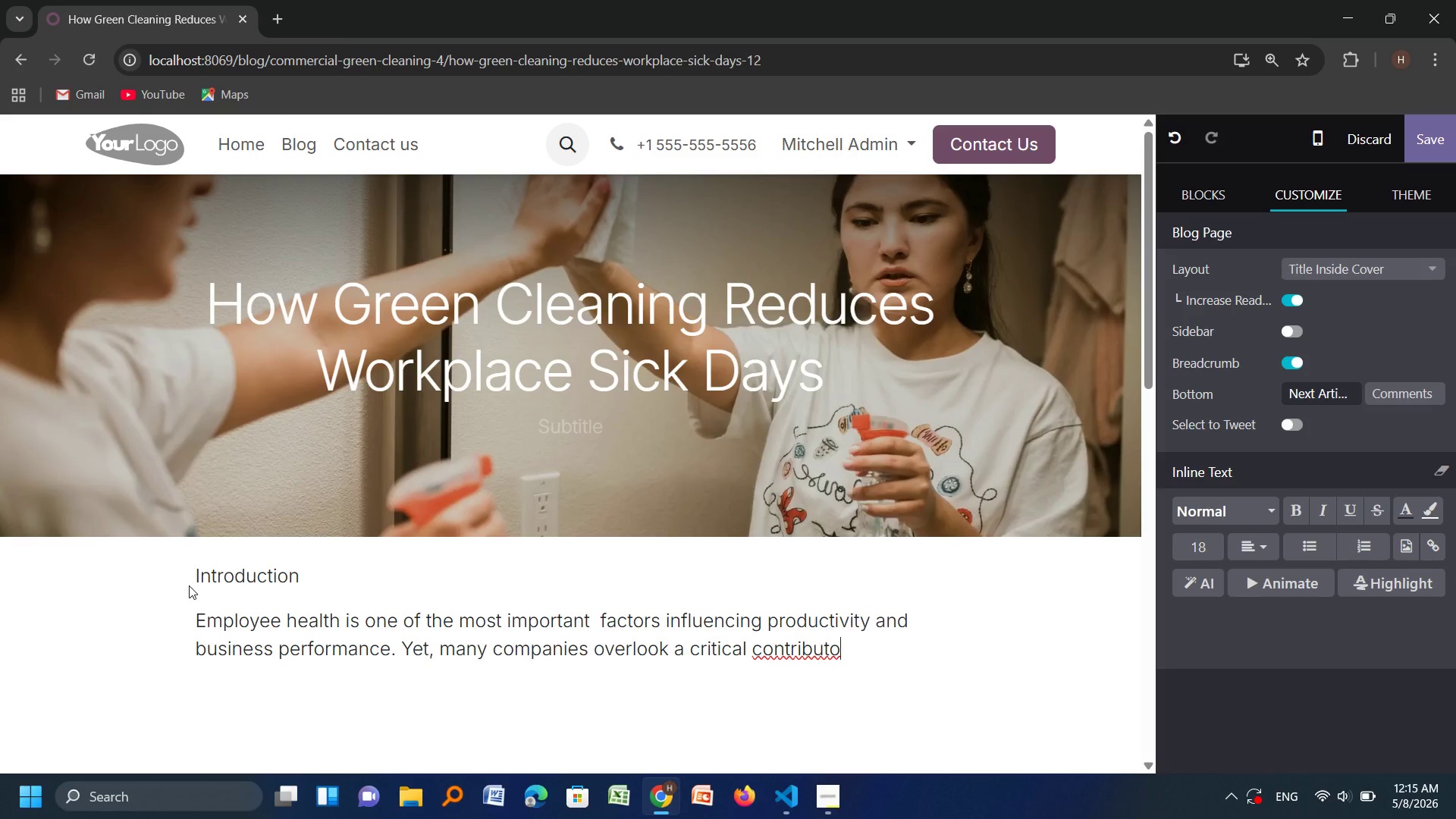 
key(Backspace)
type(or to workplace)
 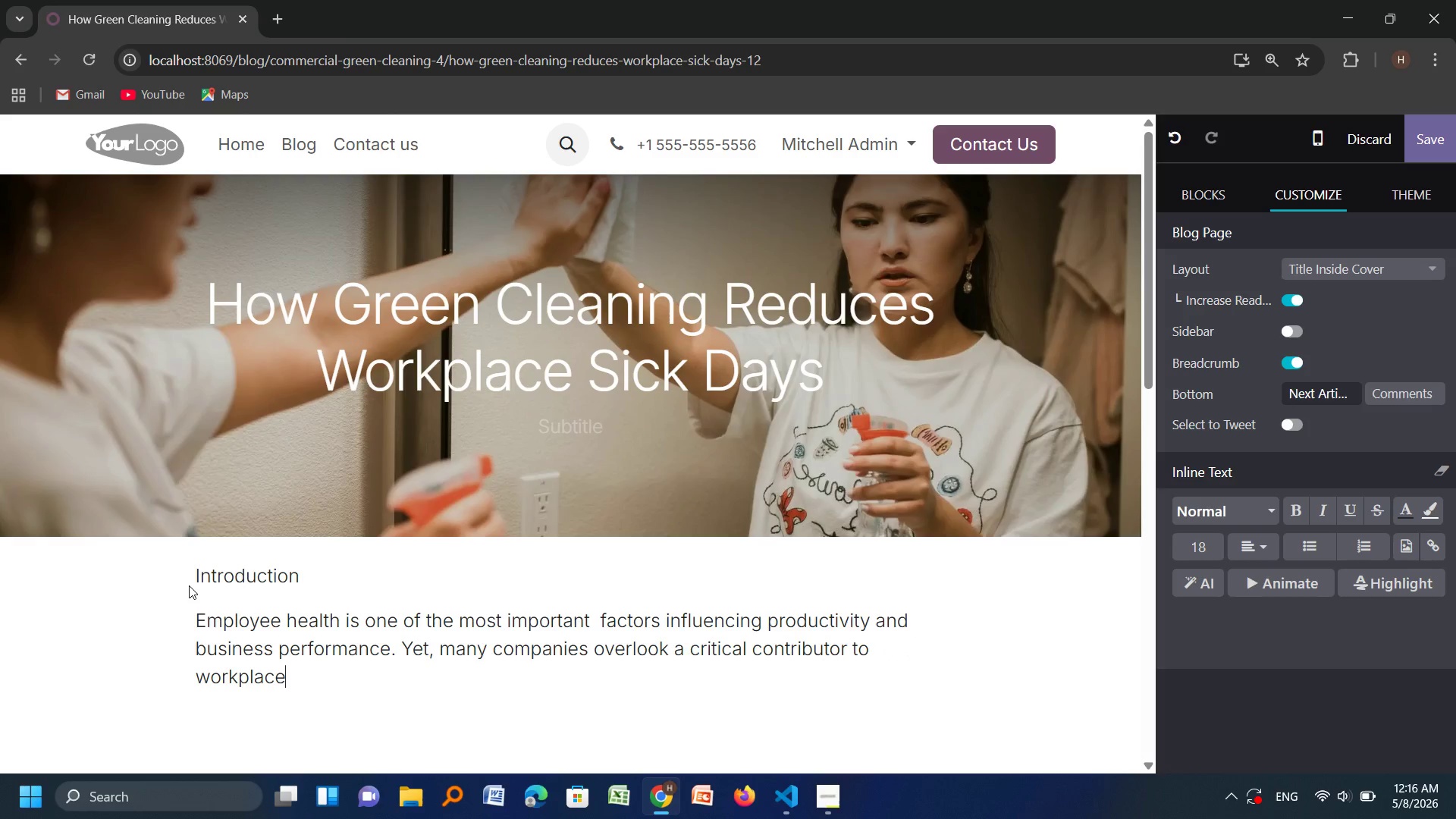 
type( wellness: cleaning practices.)
 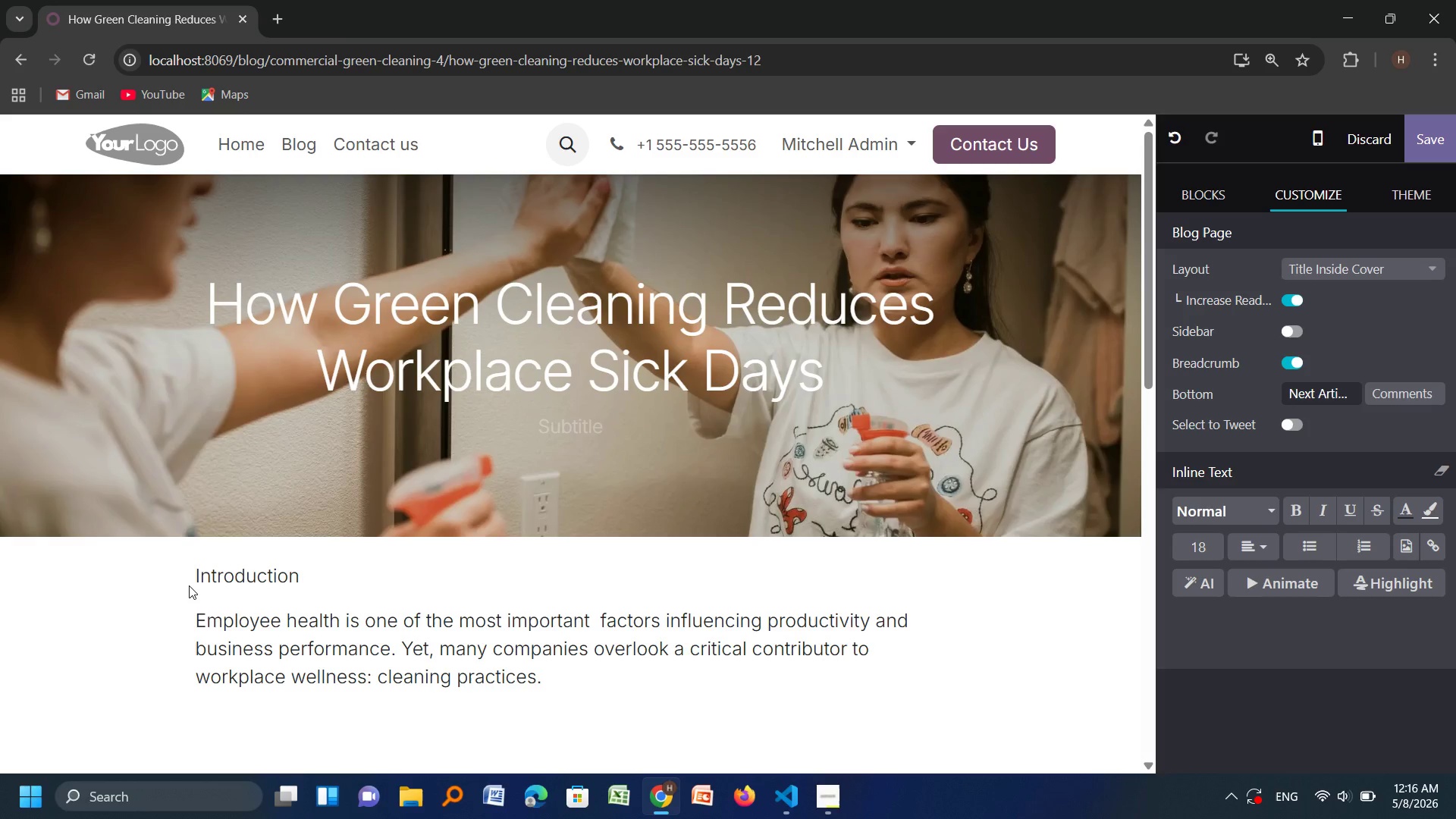 
key(Enter)
 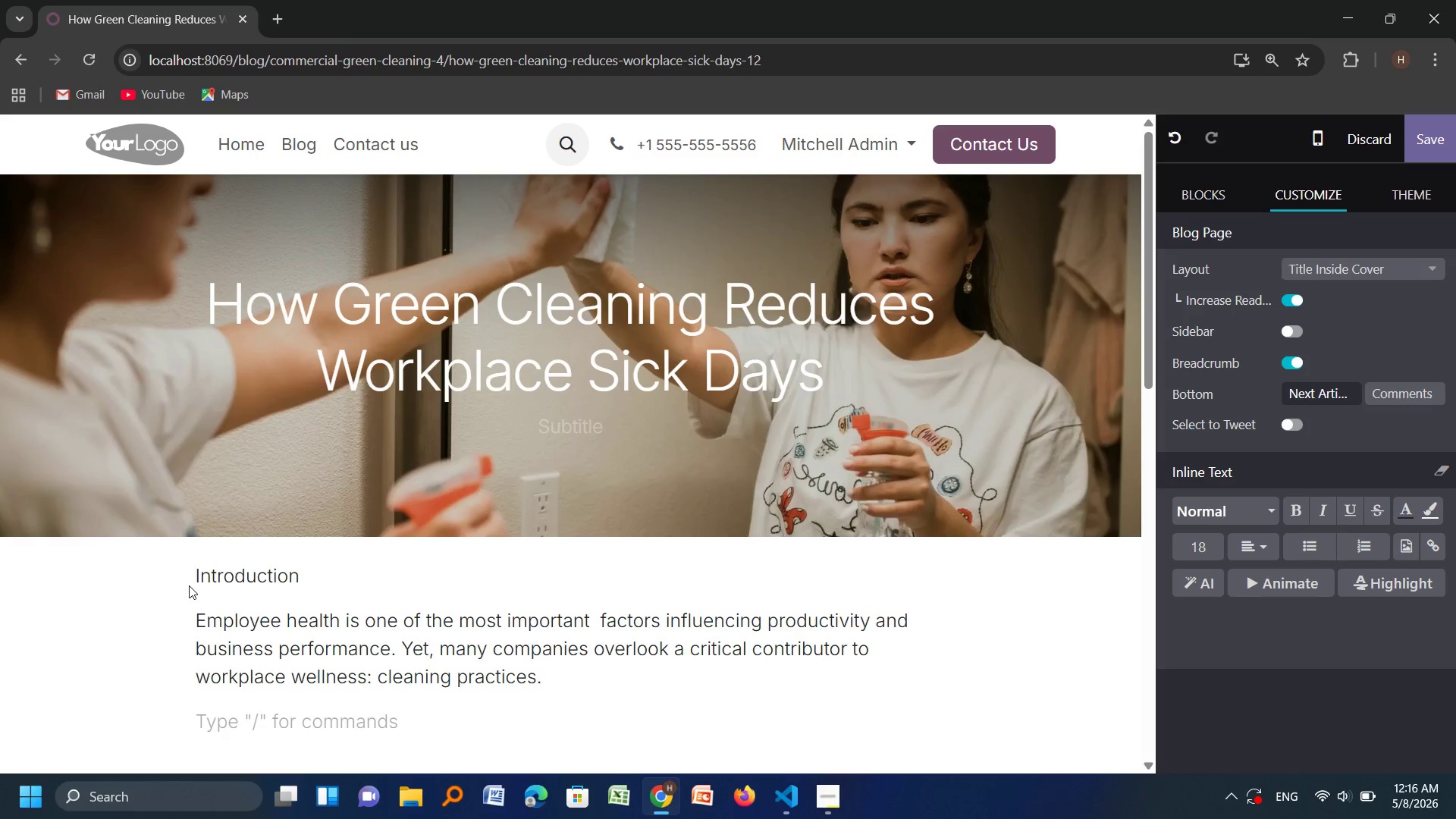 
type(Traditional cleaning methods)
 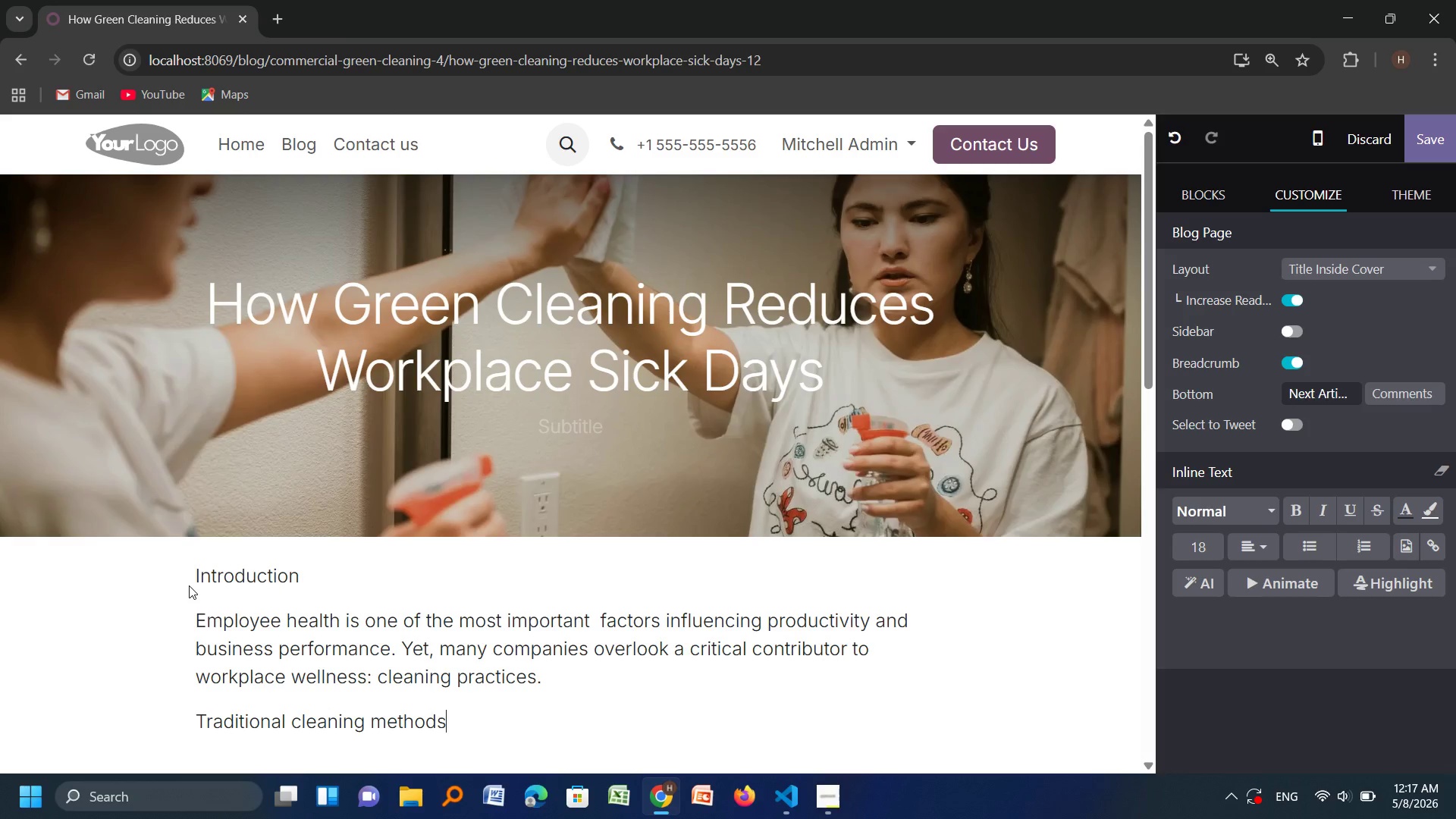 
wait(13.56)
 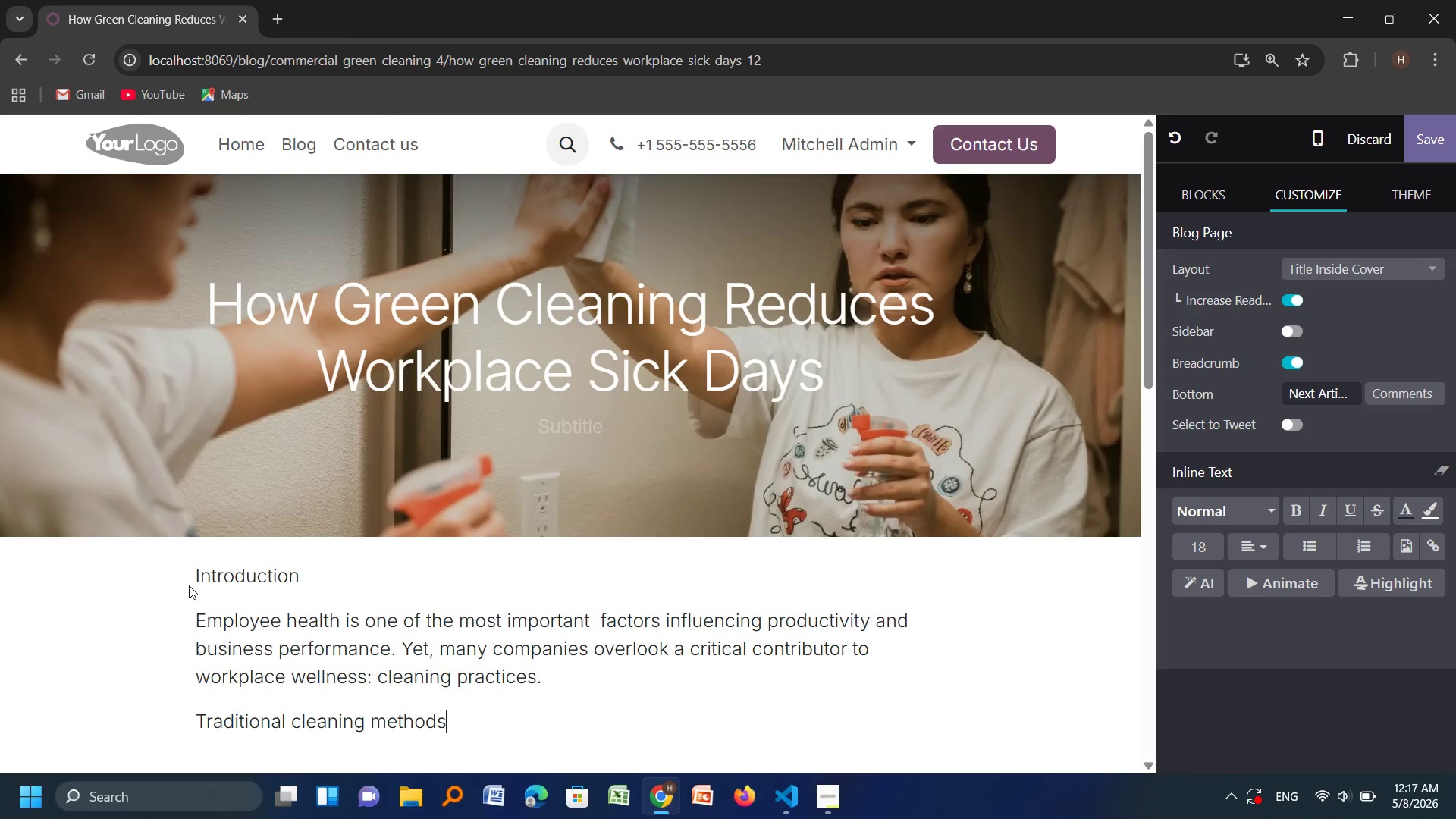 
key(Space)
 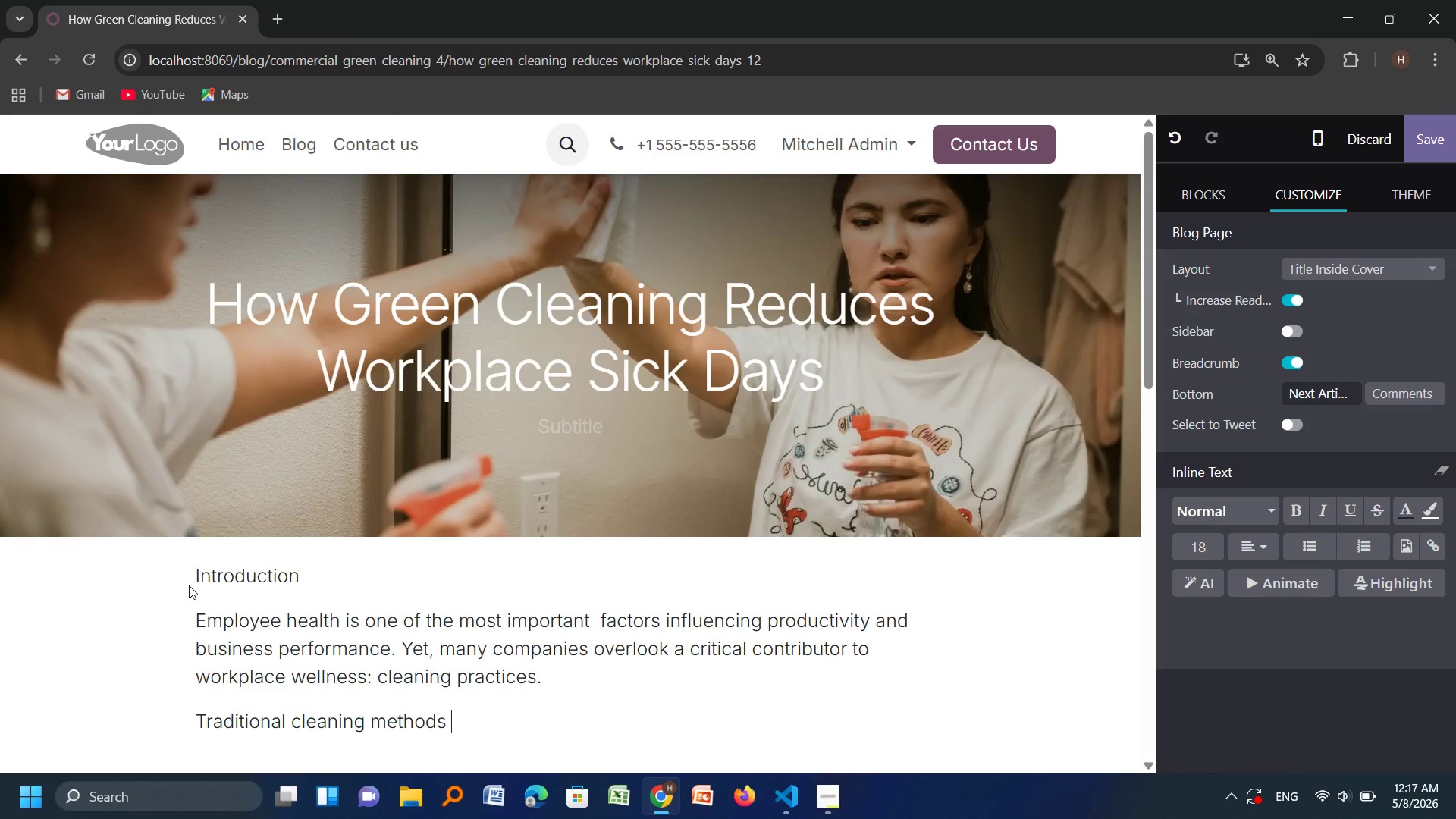 
wait(5.77)
 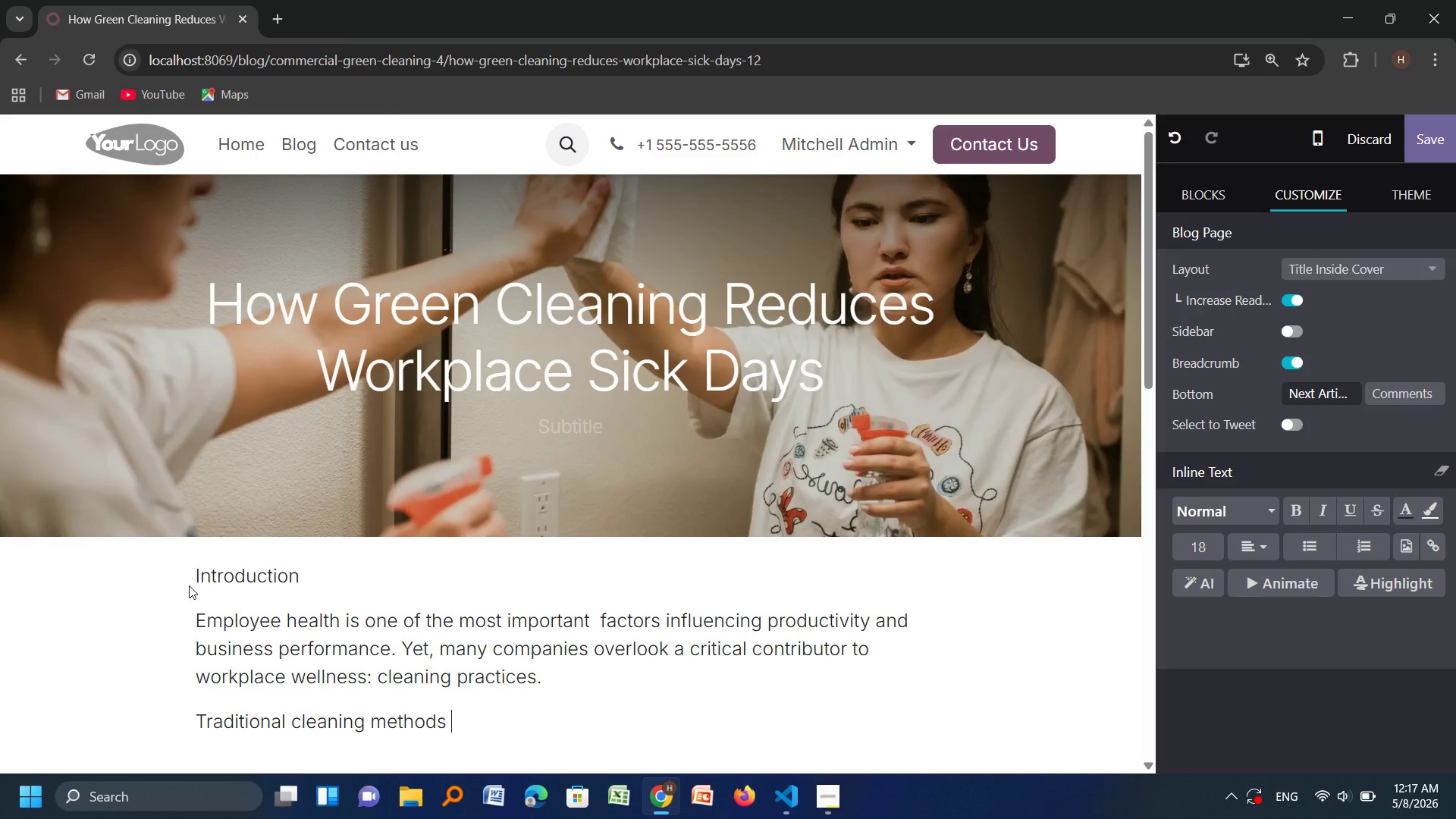 
type(oftens introduy)
key(Backspace)
key(Backspace)
key(Backspace)
key(Backspace)
key(Backspace)
key(Backspace)
key(Backspace)
key(Backspace)
key(Backspace)
key(Backspace)
type( intro)
 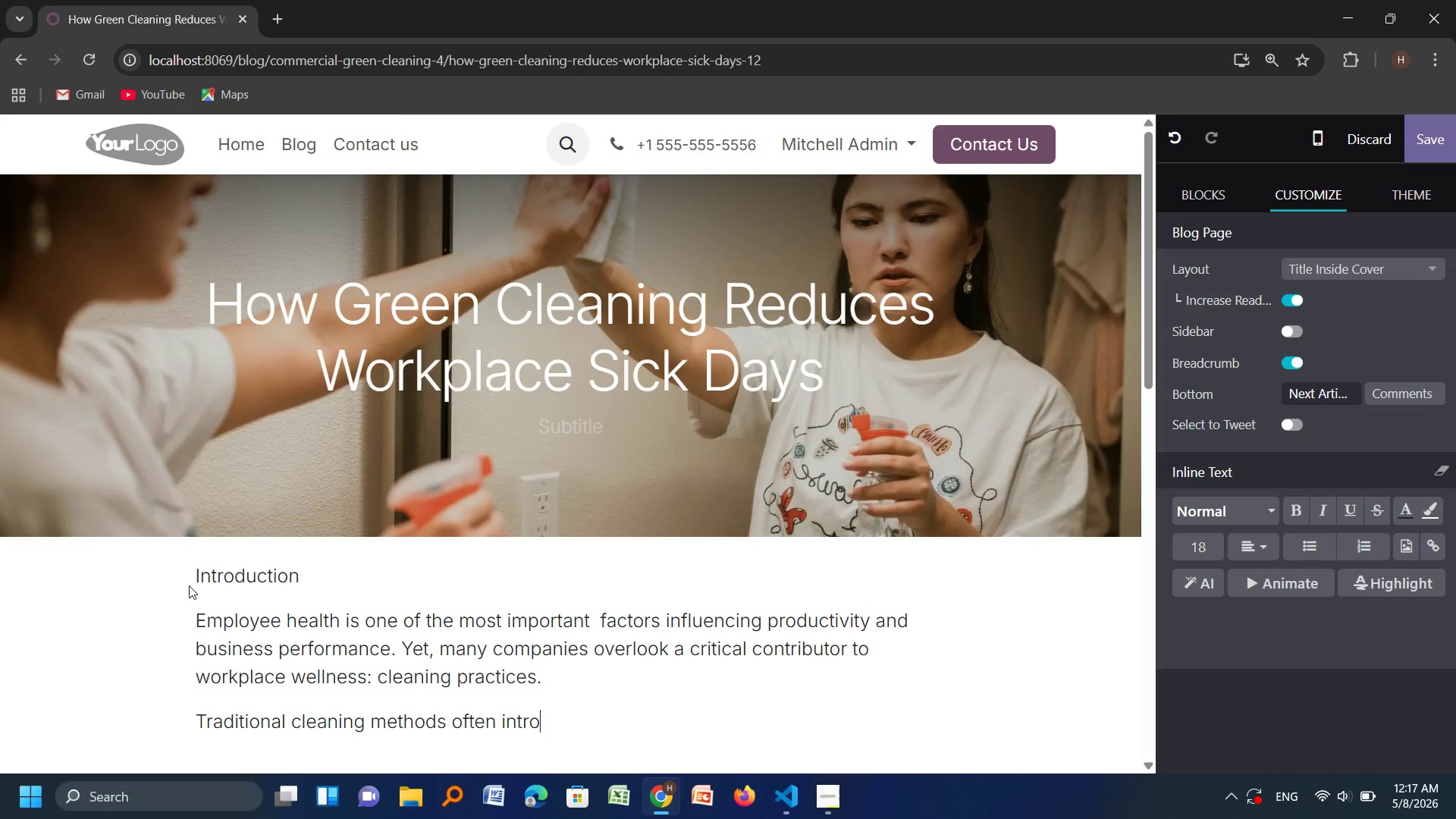 
type(duce harmful chemicals  )
key(Backspace)
type(into the)
 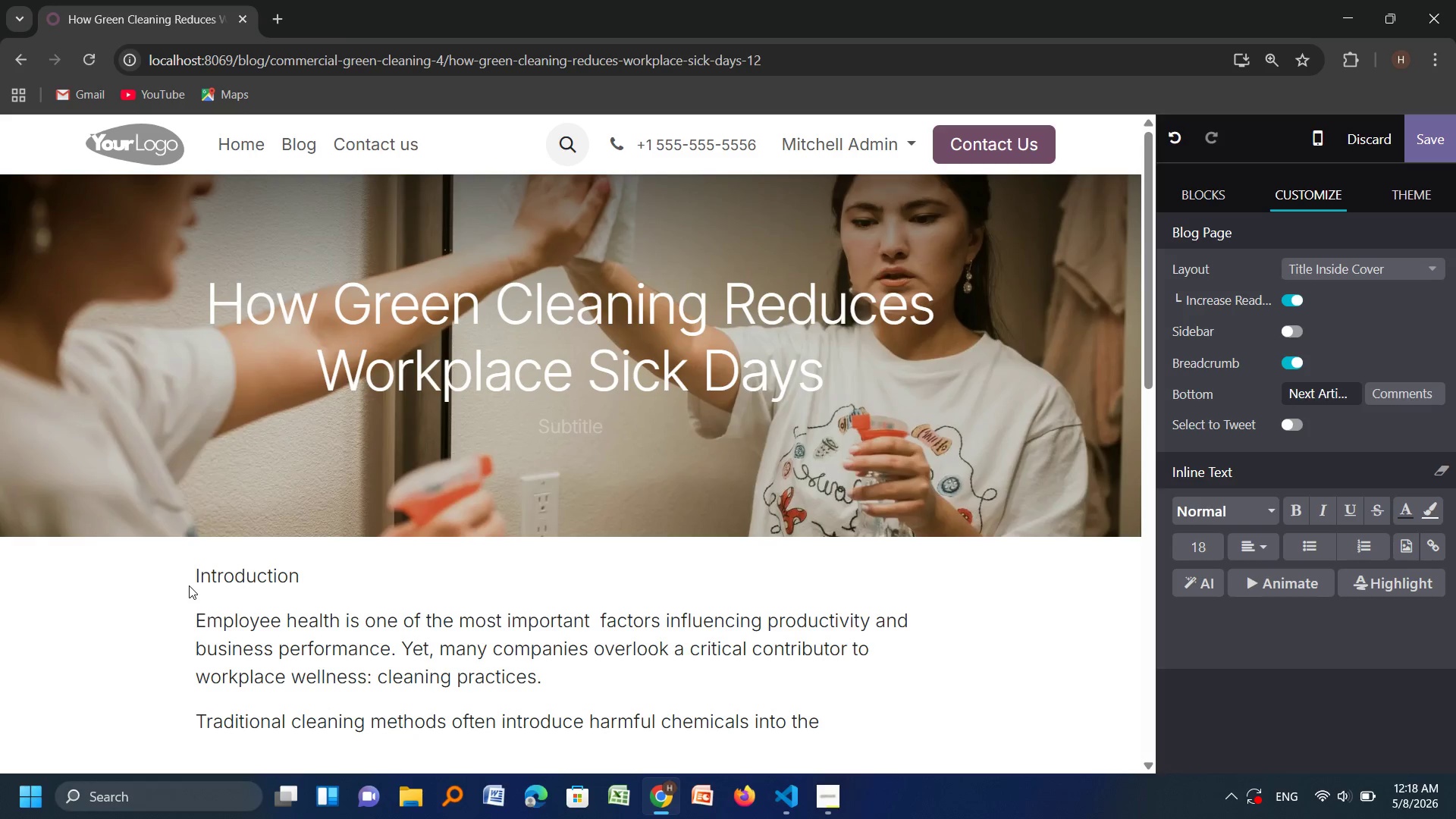 
type( envir)
 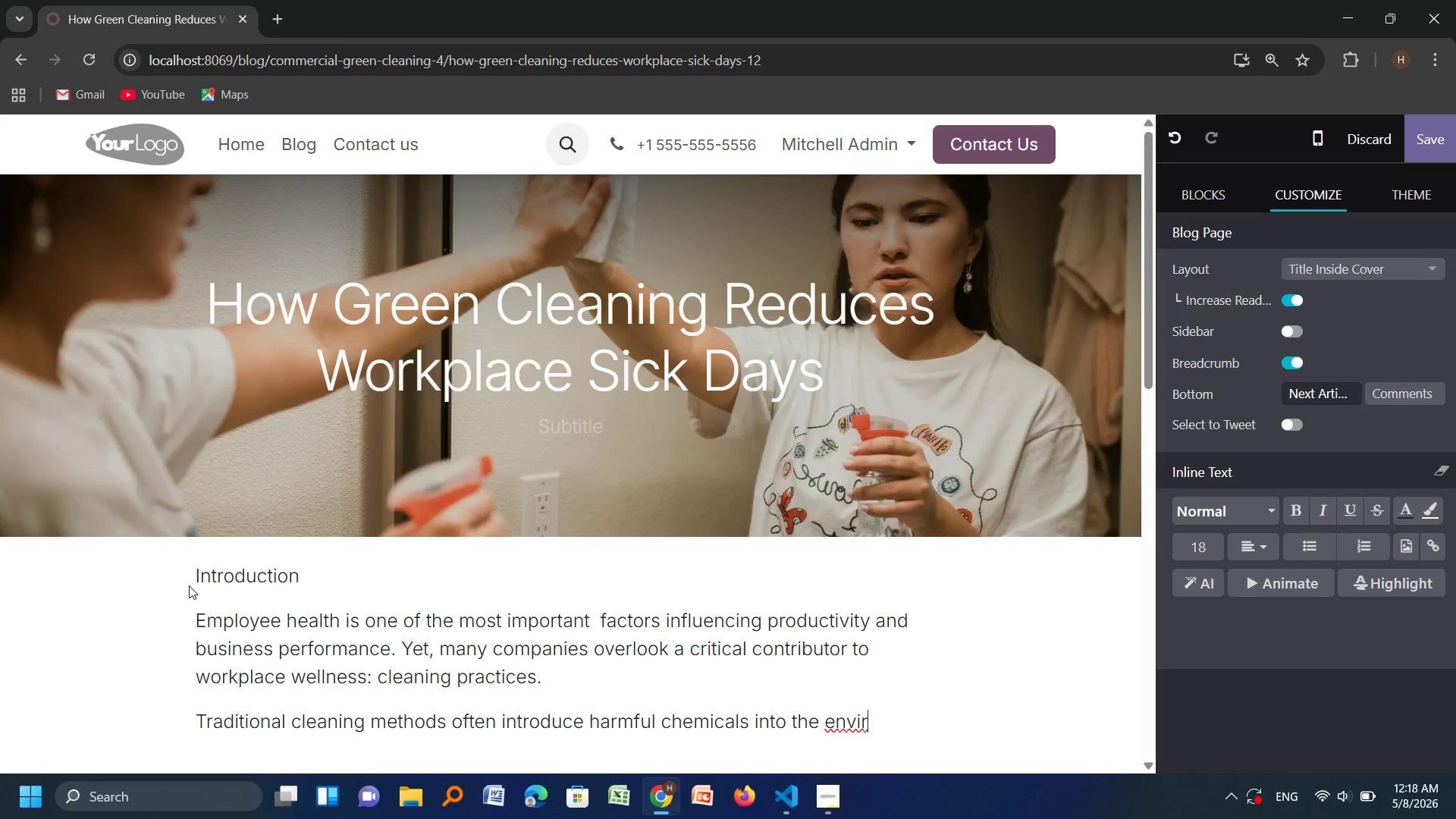 
wait(5.89)
 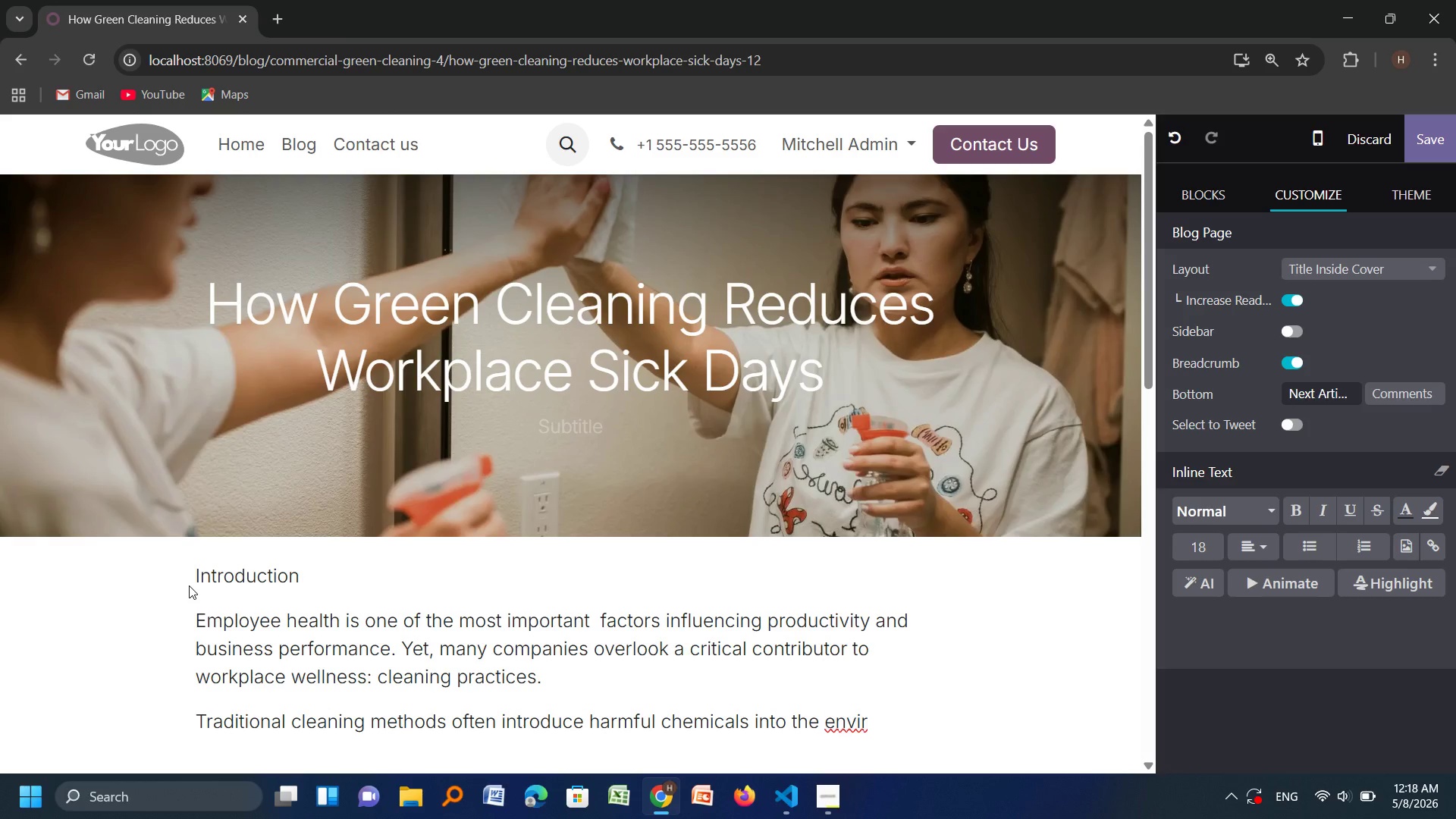 
type(onm)
key(Backspace)
key(Backspace)
 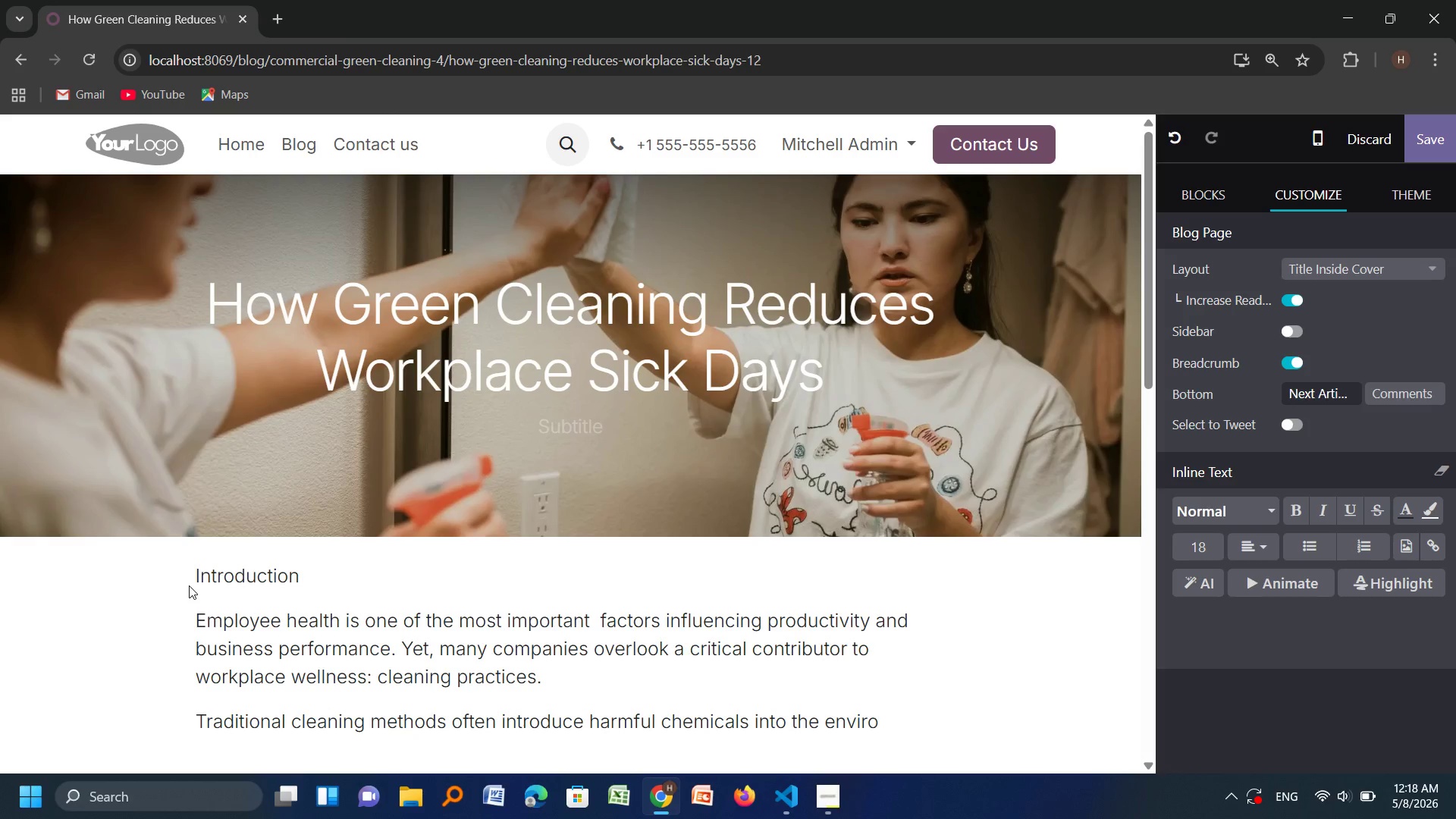 
wait(6.17)
 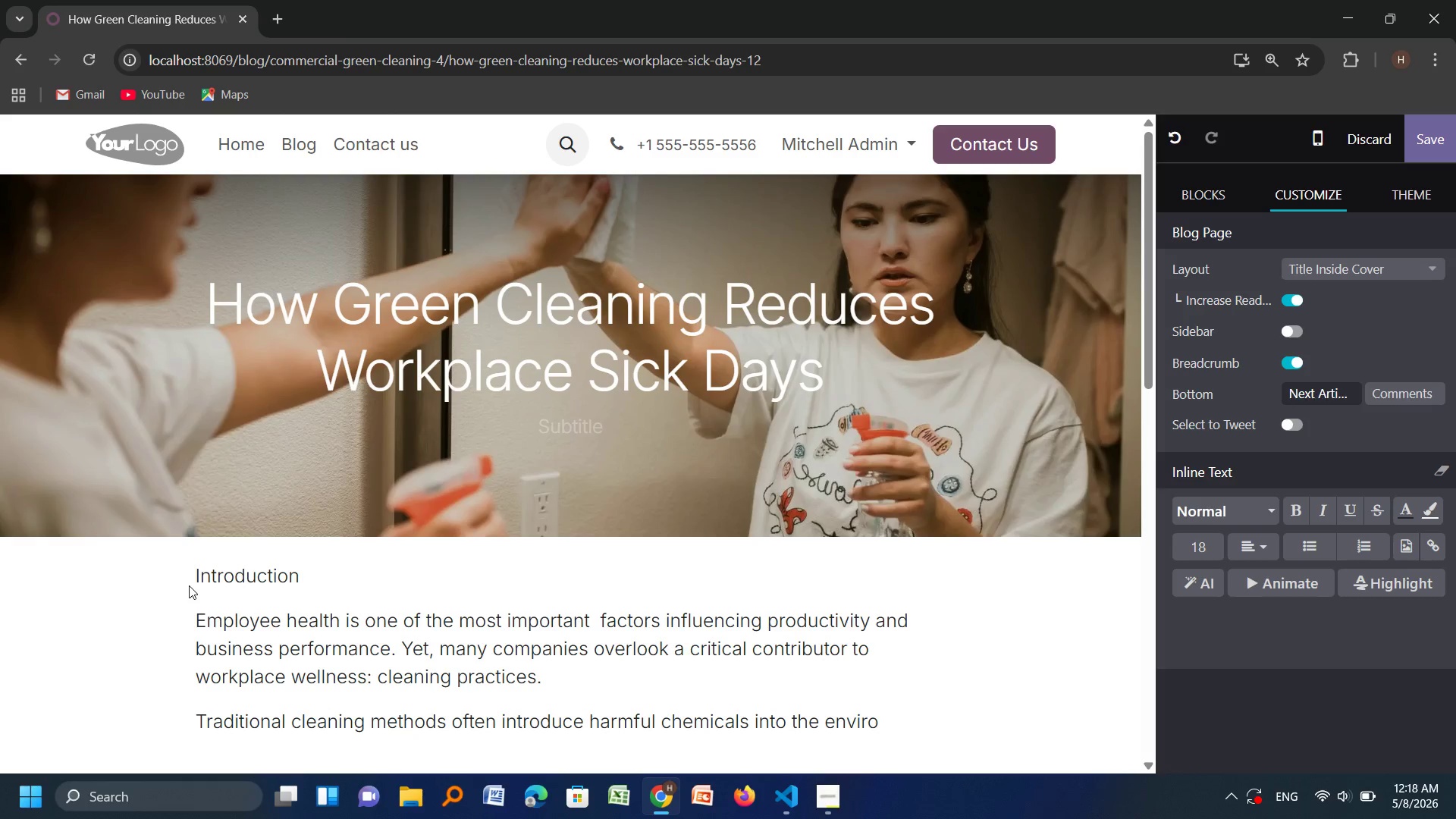 
type(nment, )
 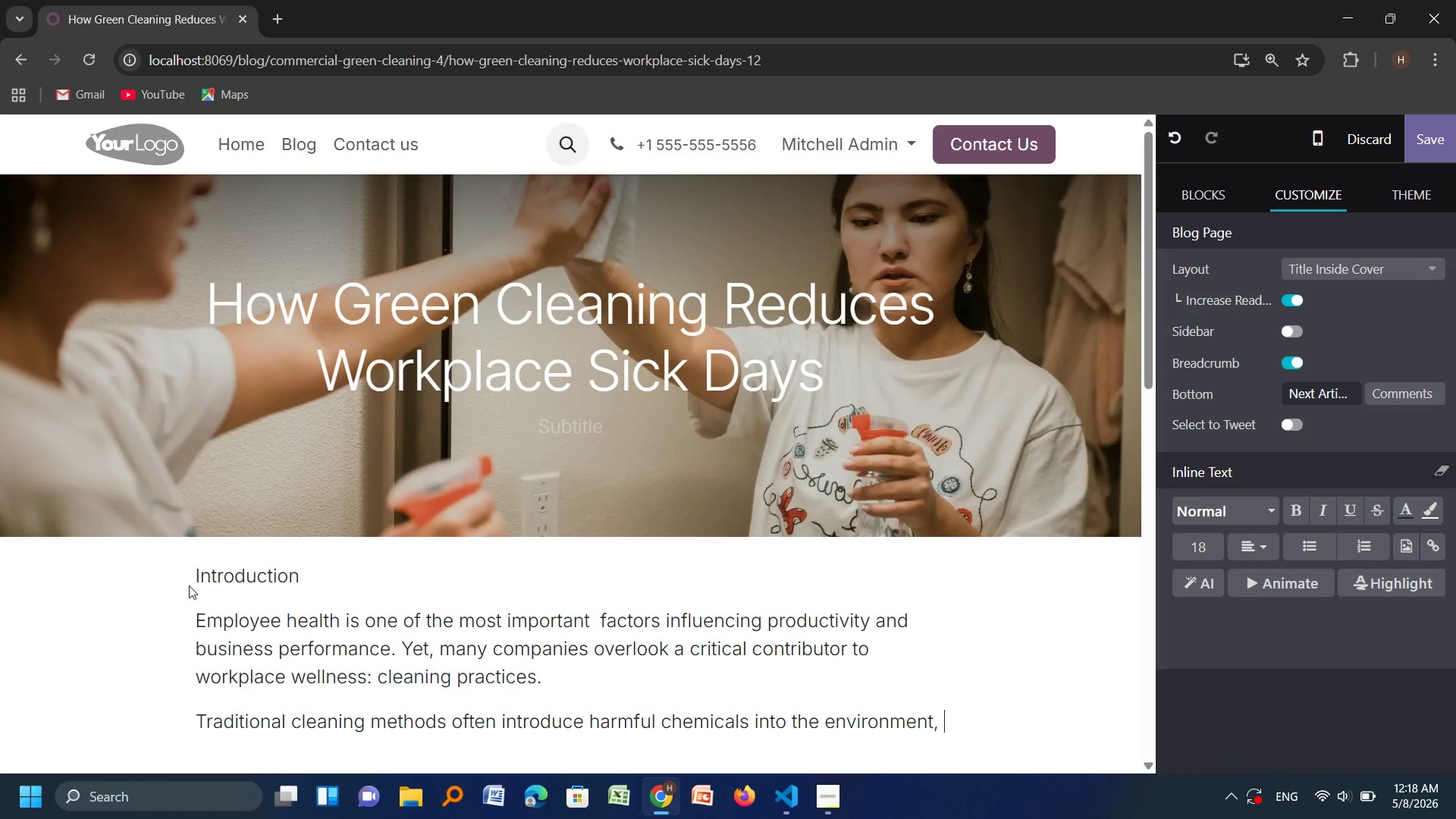 
type(which can negati)
 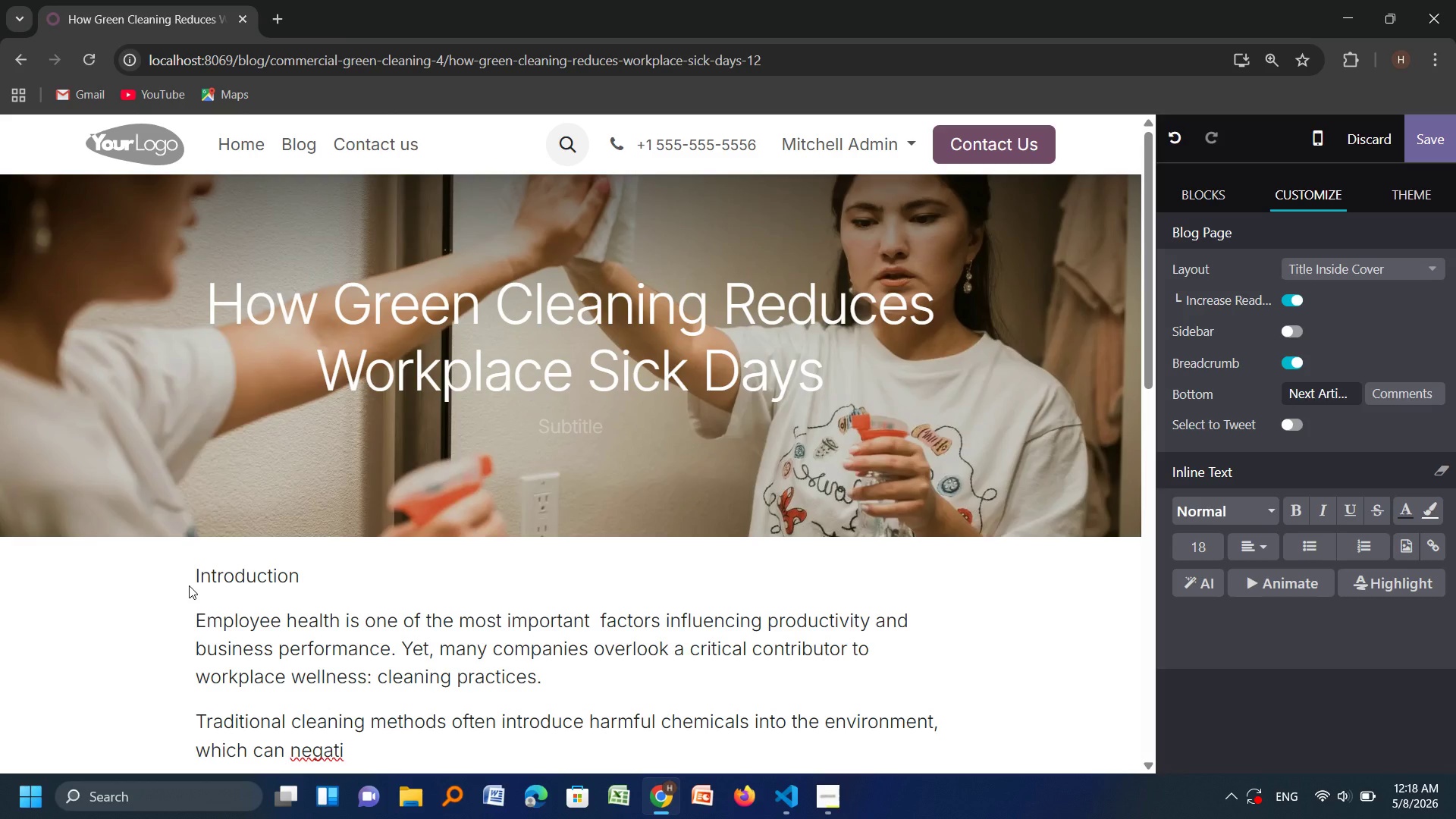 
wait(8.03)
 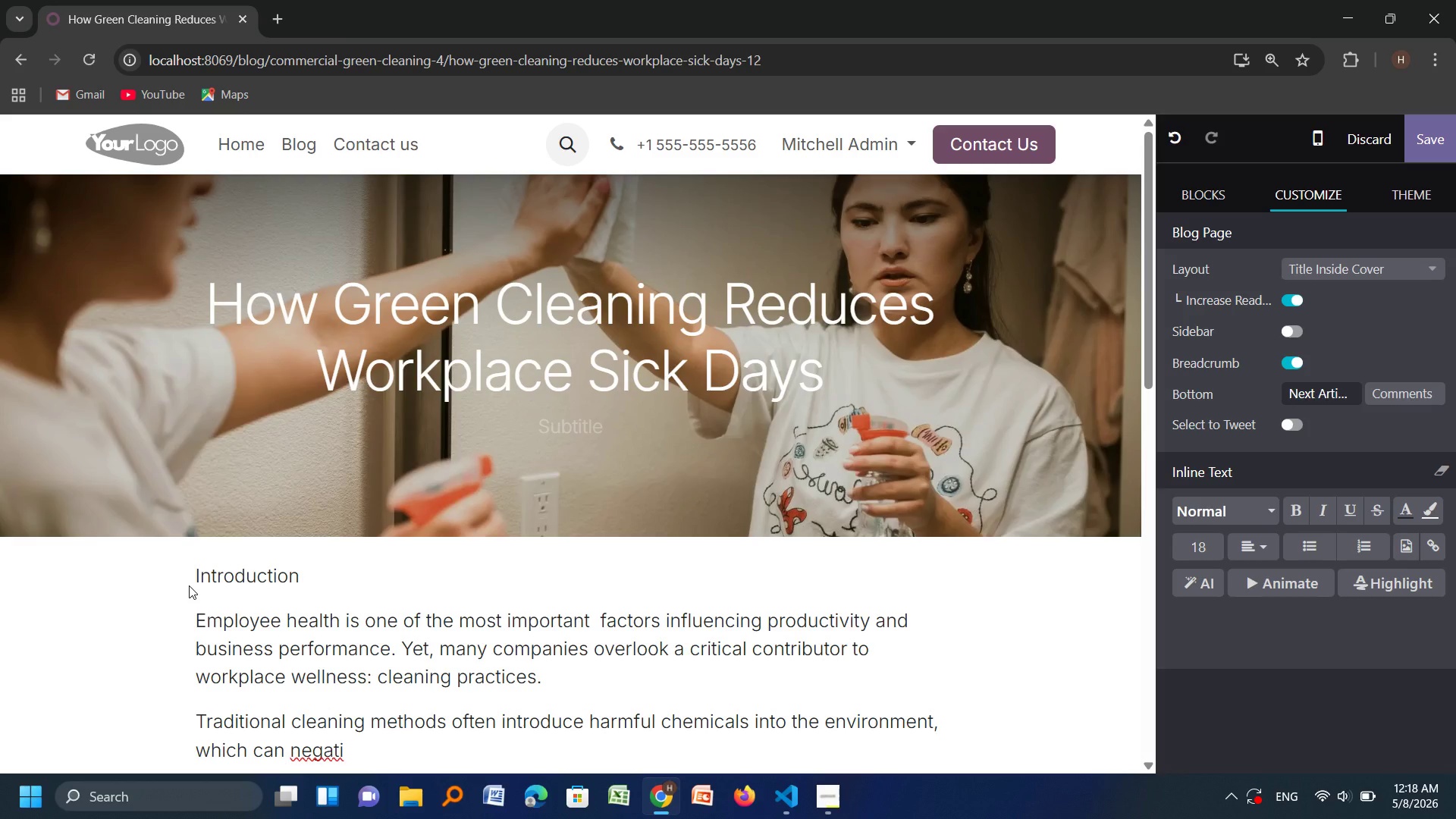 
type(vely affect employee health . )
key(Backspace)
key(Backspace)
key(Backspace)
type(. Green cleaning offers )
 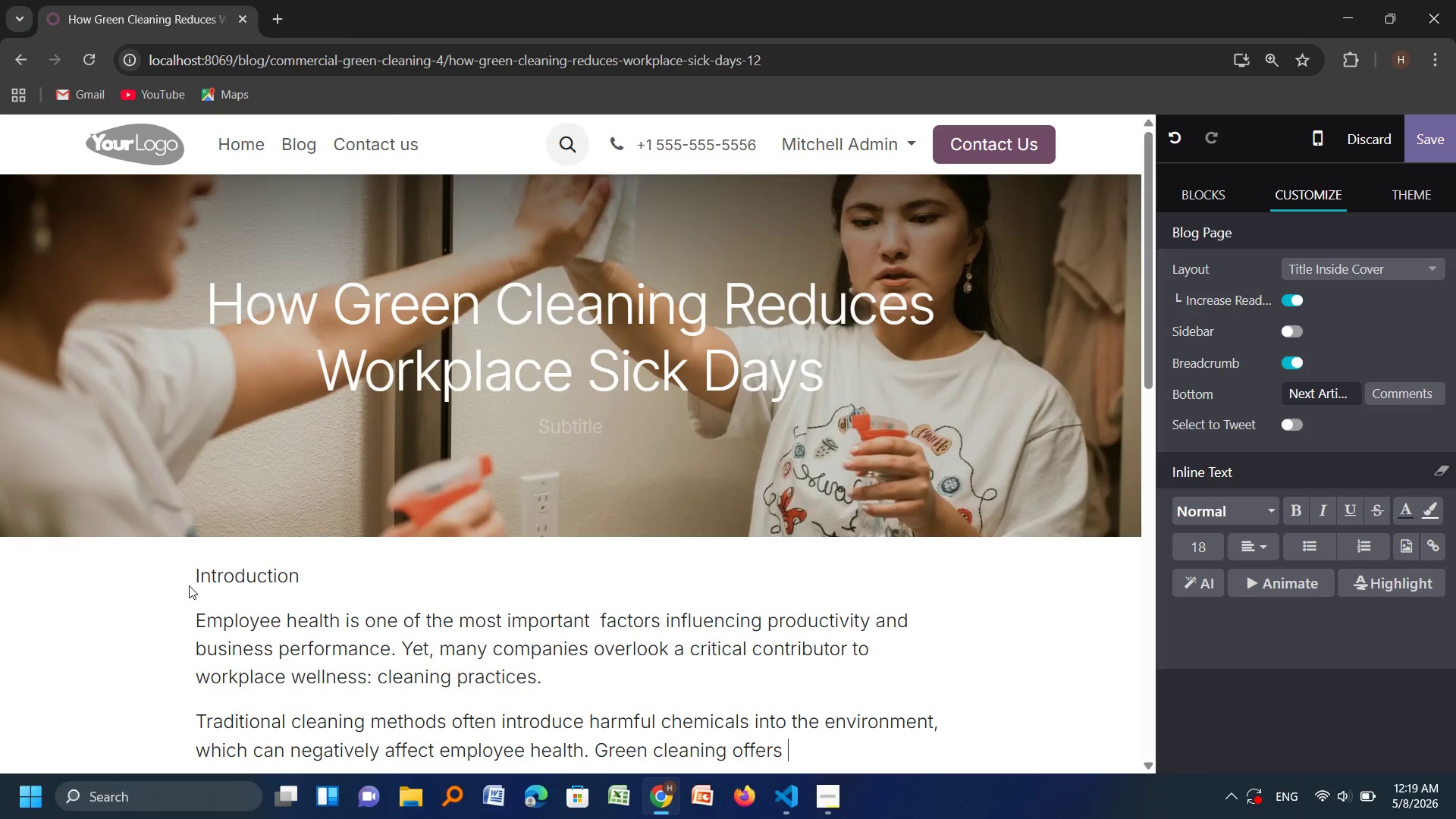 
type( )
key(Backspace)
type(a safer alternative that)
 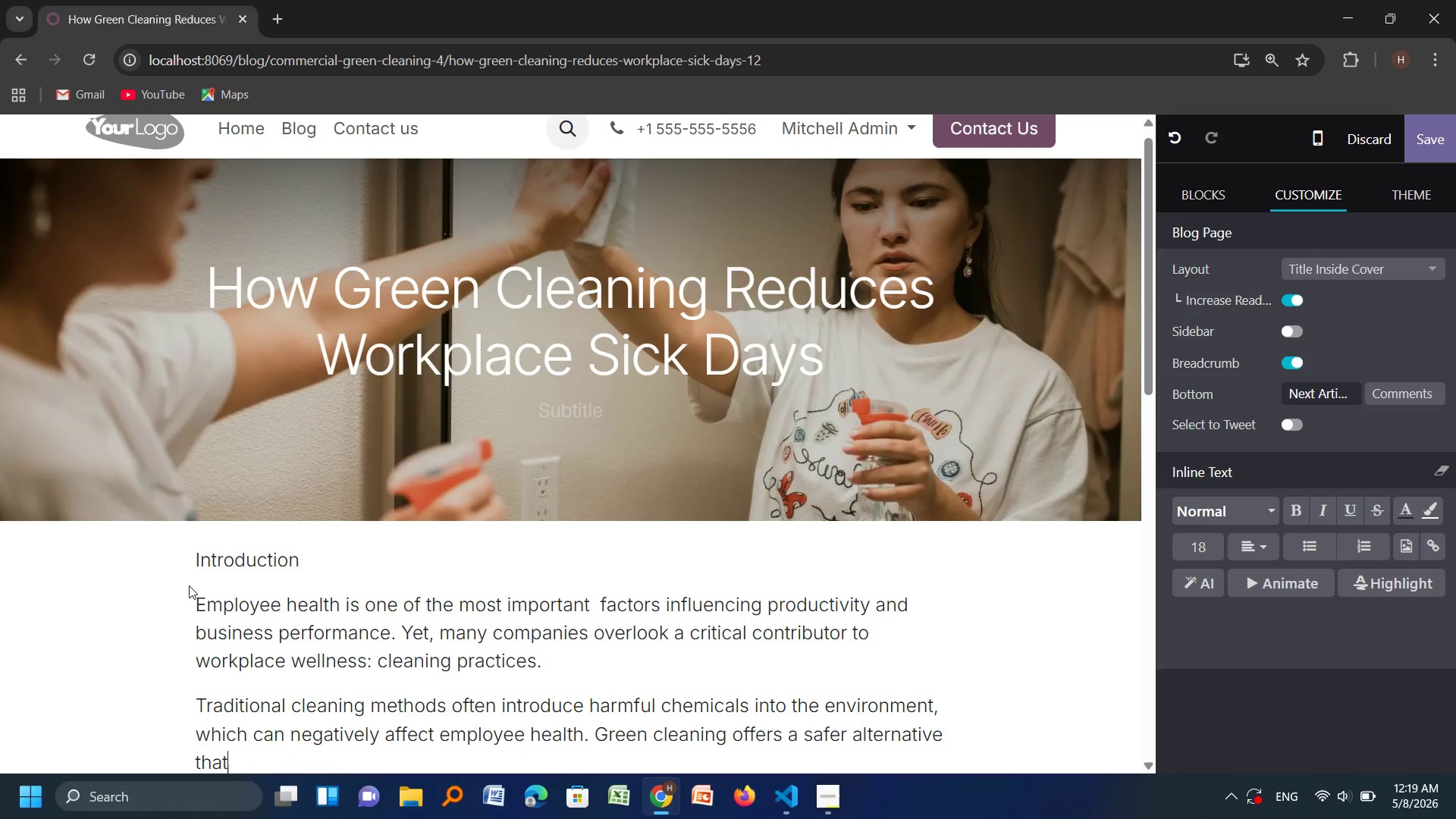 
wait(6.12)
 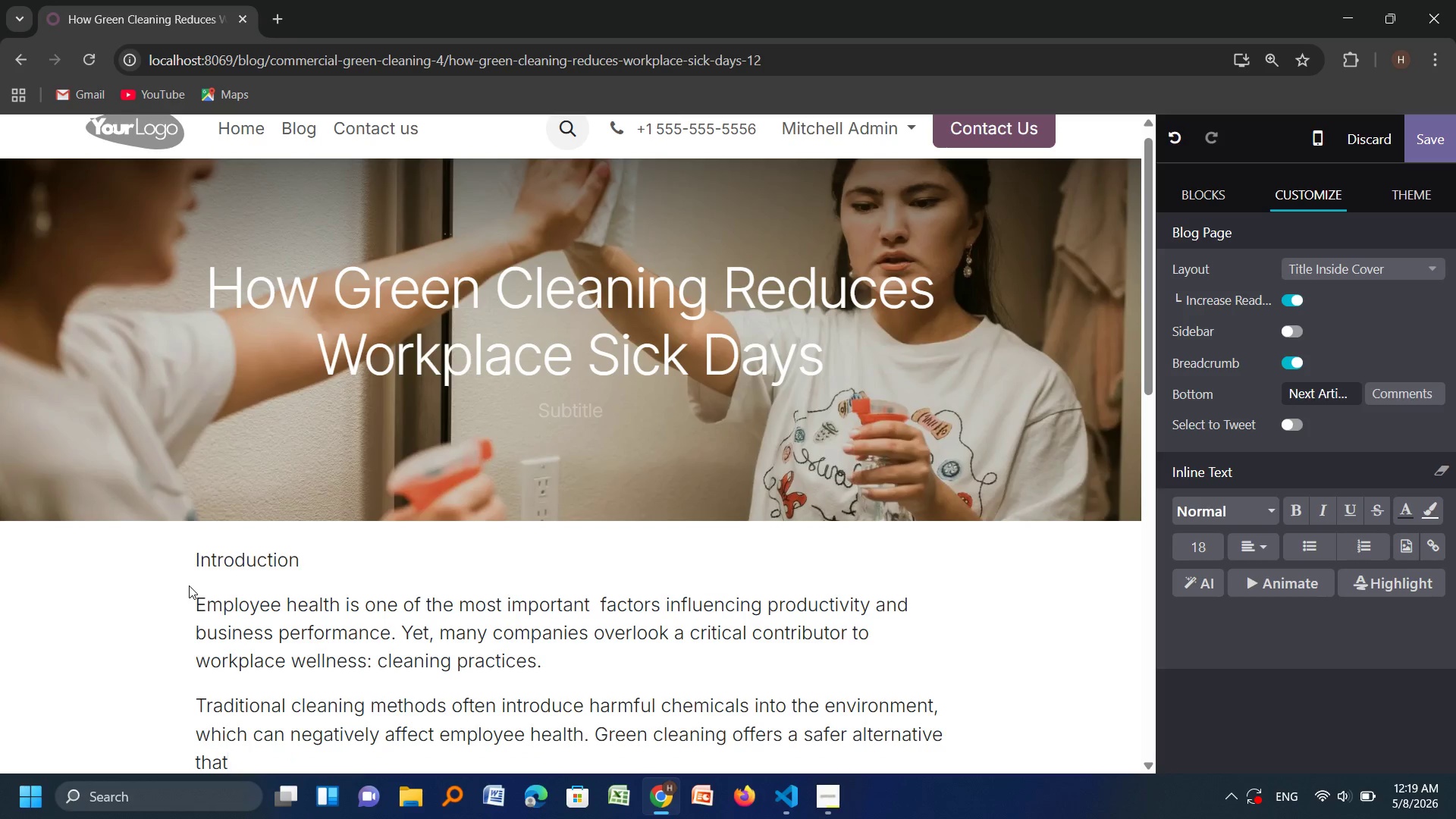 
type( not)
 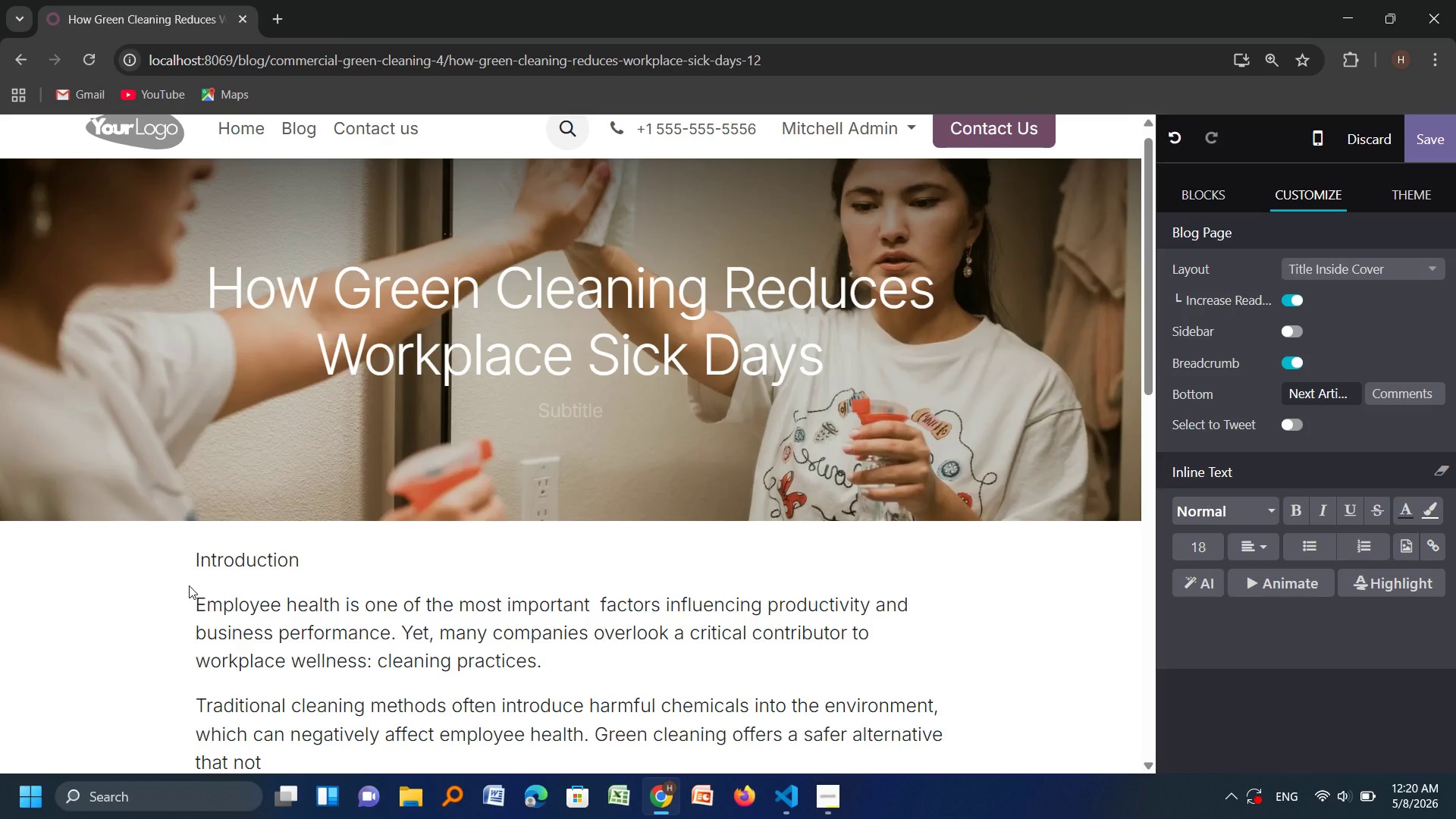 
wait(9.0)
 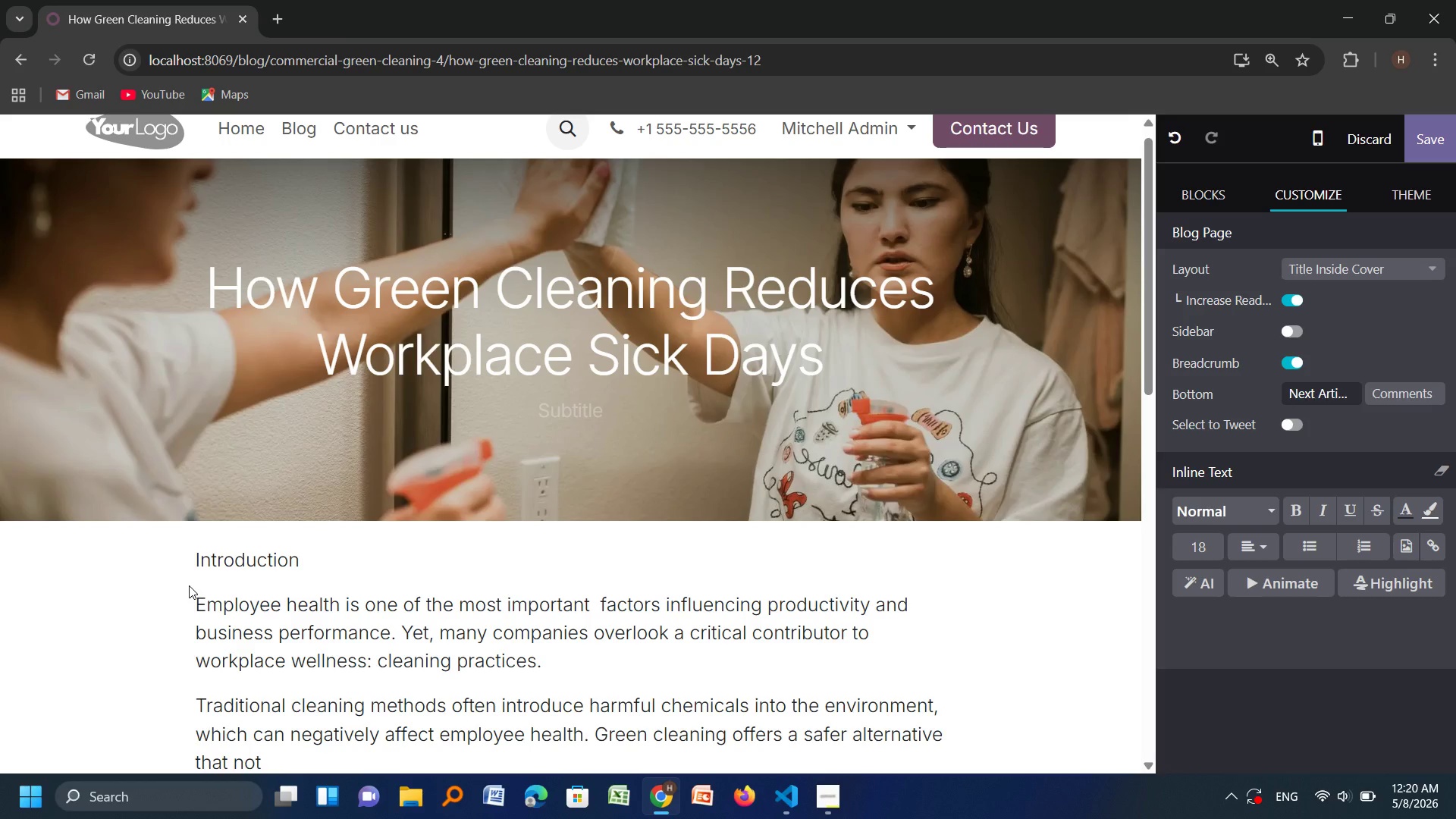 
type( only n)
key(Backspace)
type(ma)
 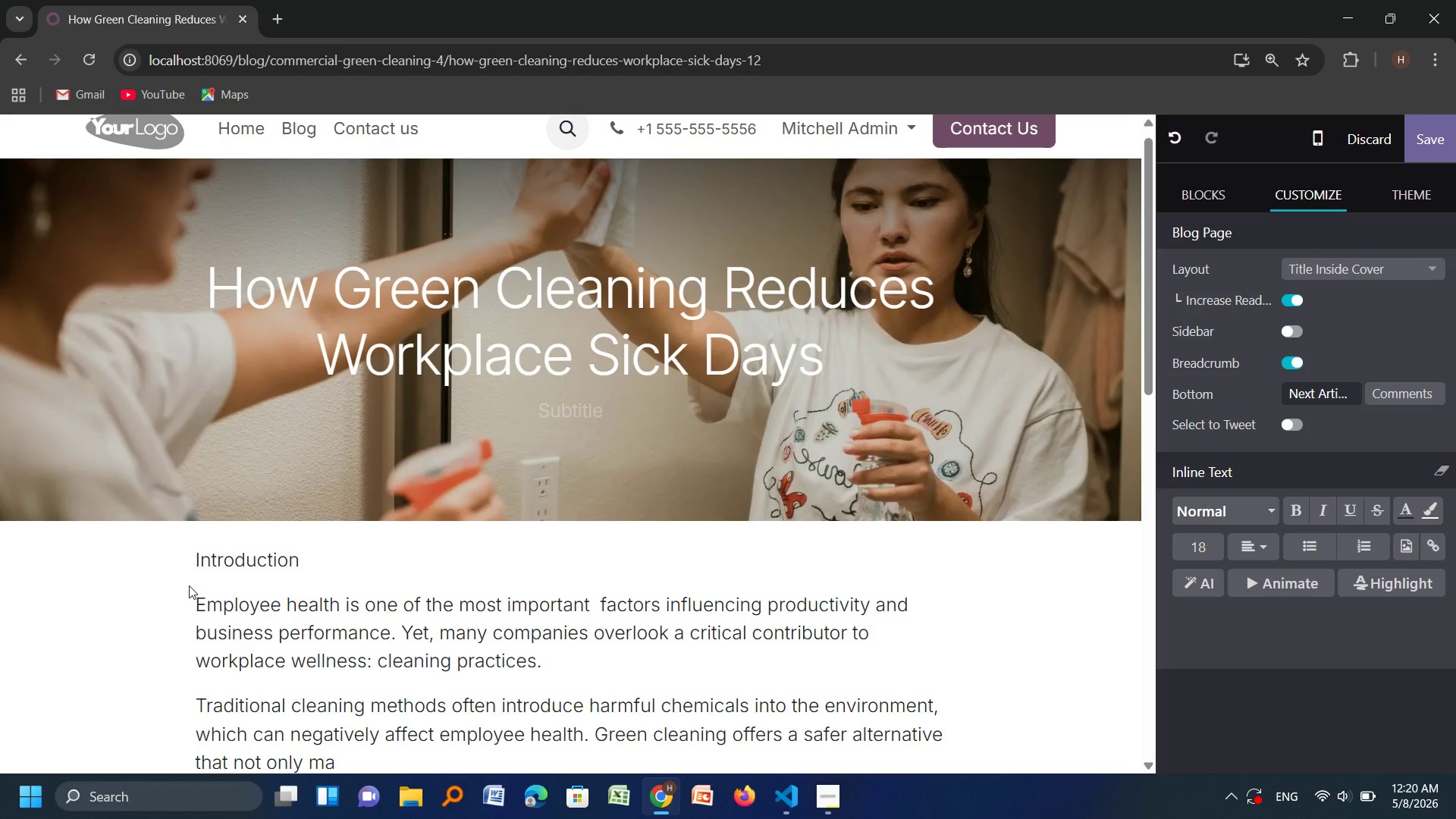 
type(intains cleanlin)
 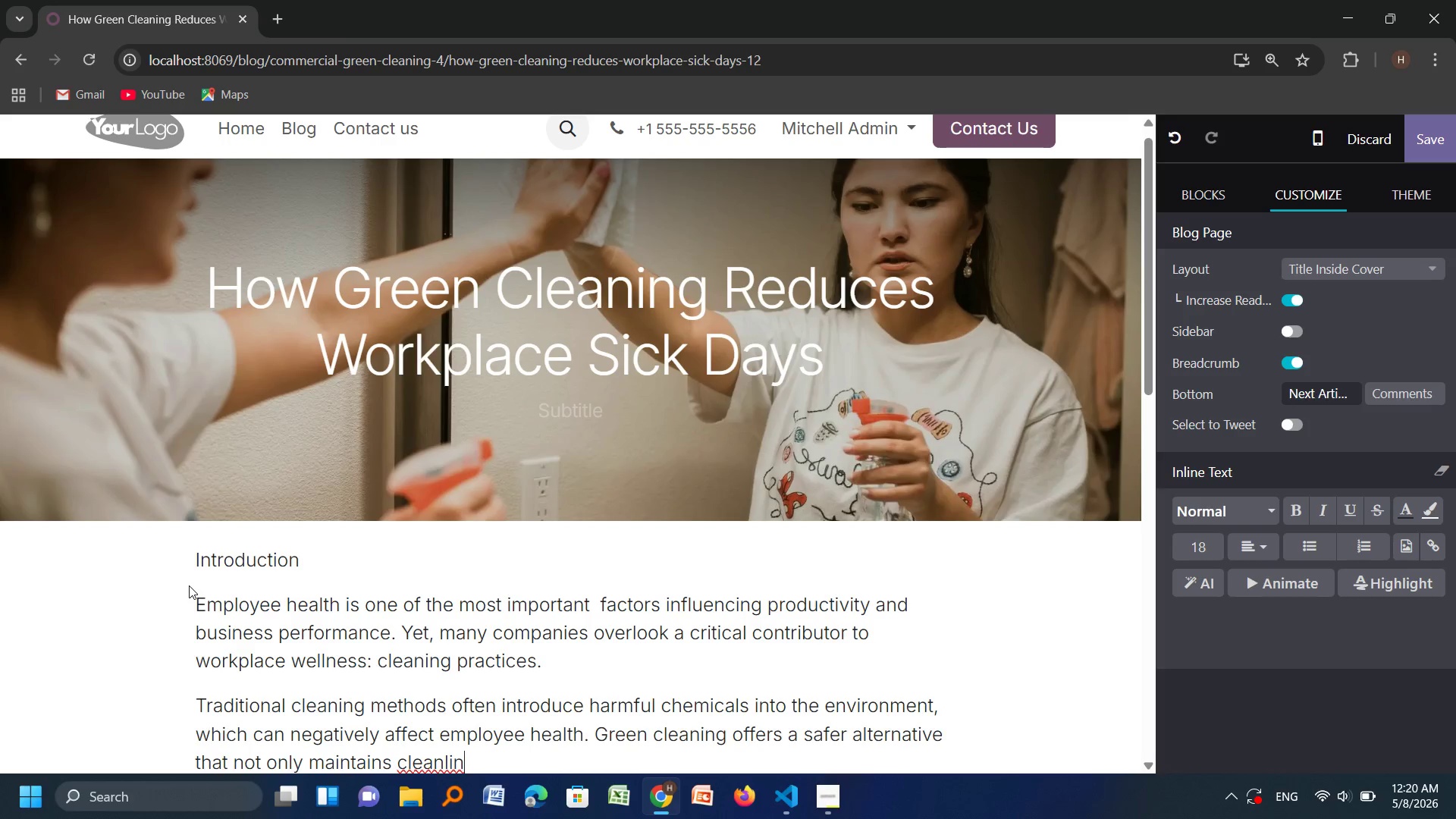 
type(ess but also promotes )
 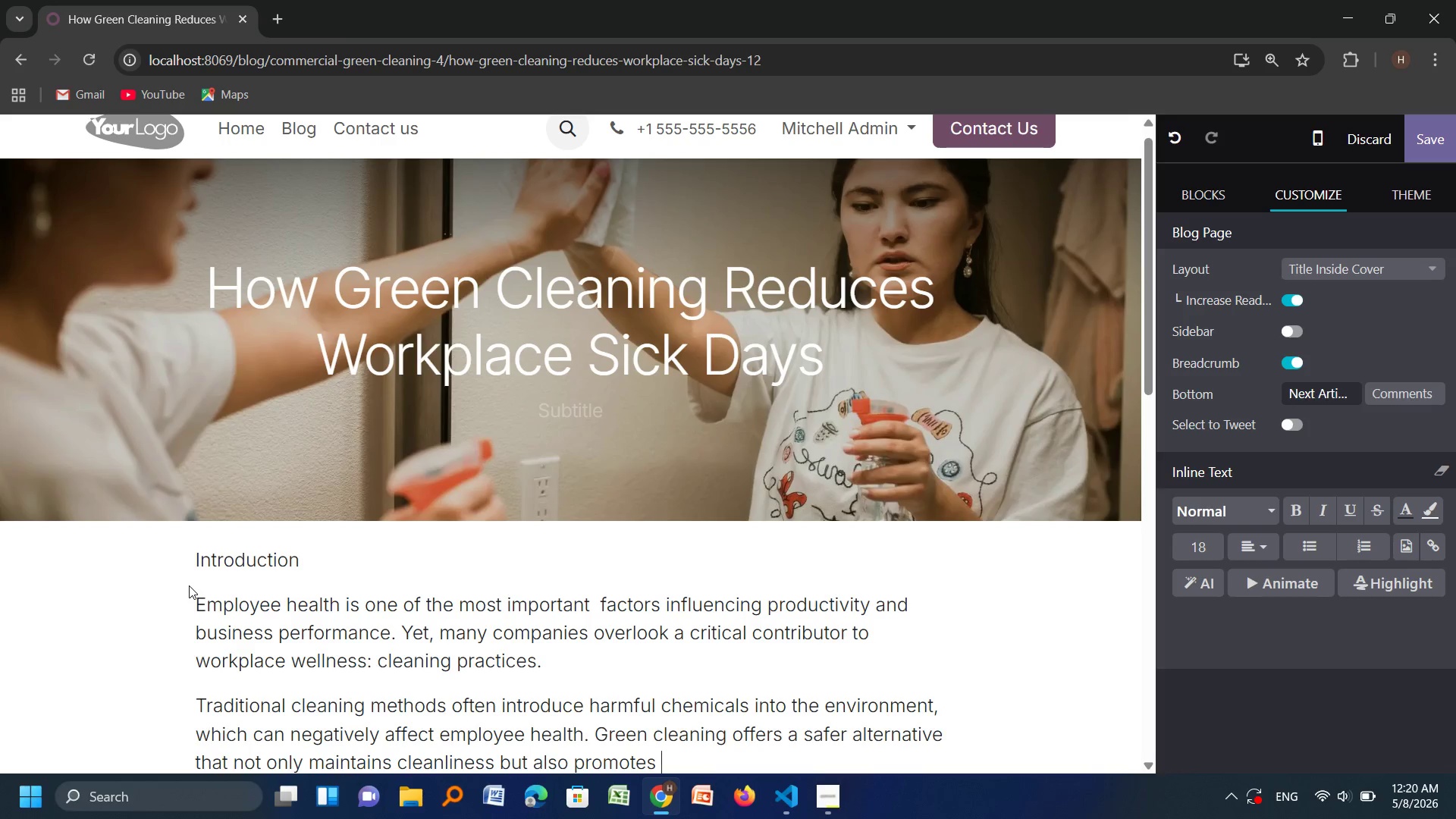 
type(a healthier workplace-ultia)
key(Backspace)
key(Backspace)
type(imately reducing sick days and impri)
key(Backspace)
type(oving )
 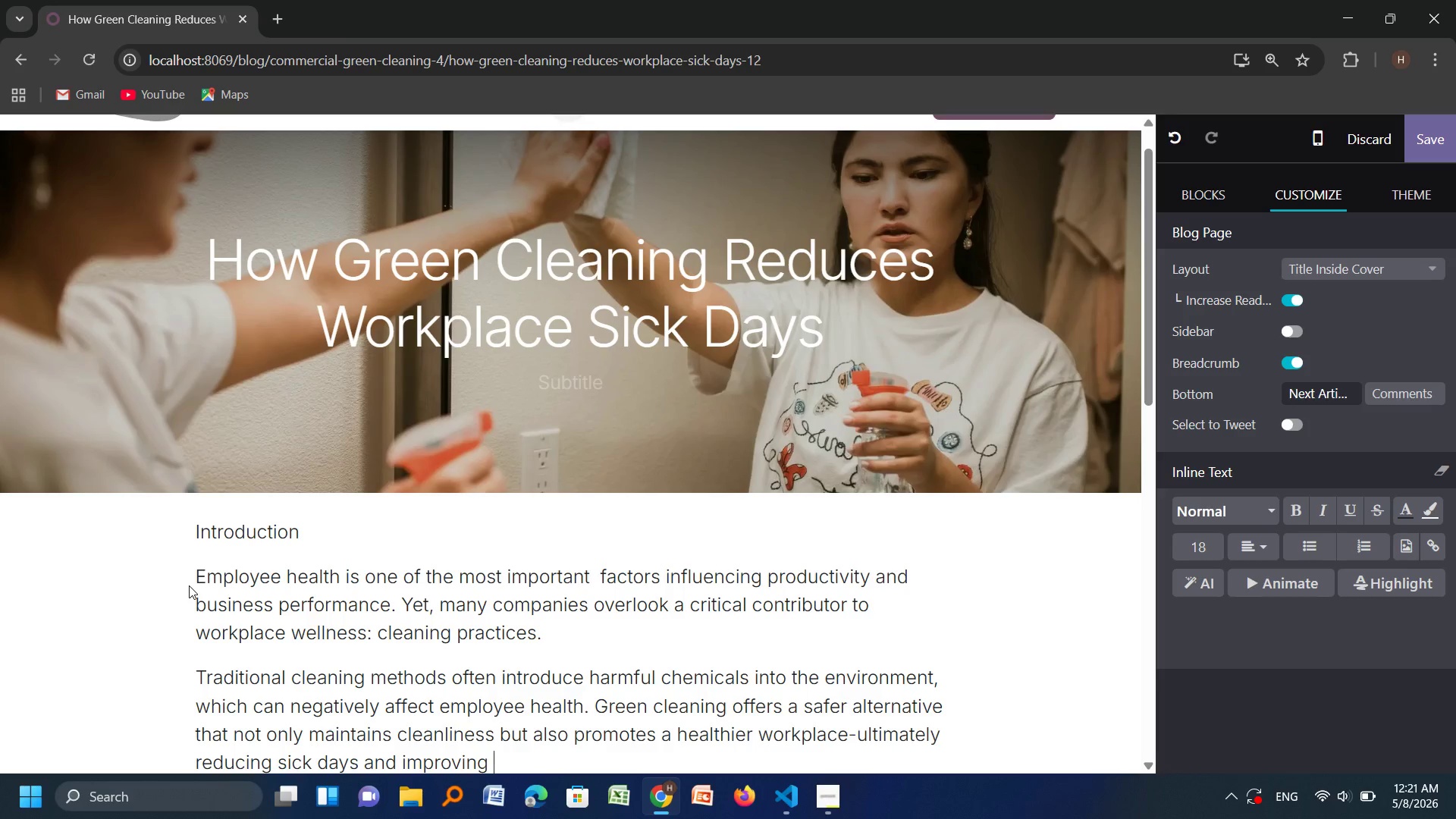 
wait(6.91)
 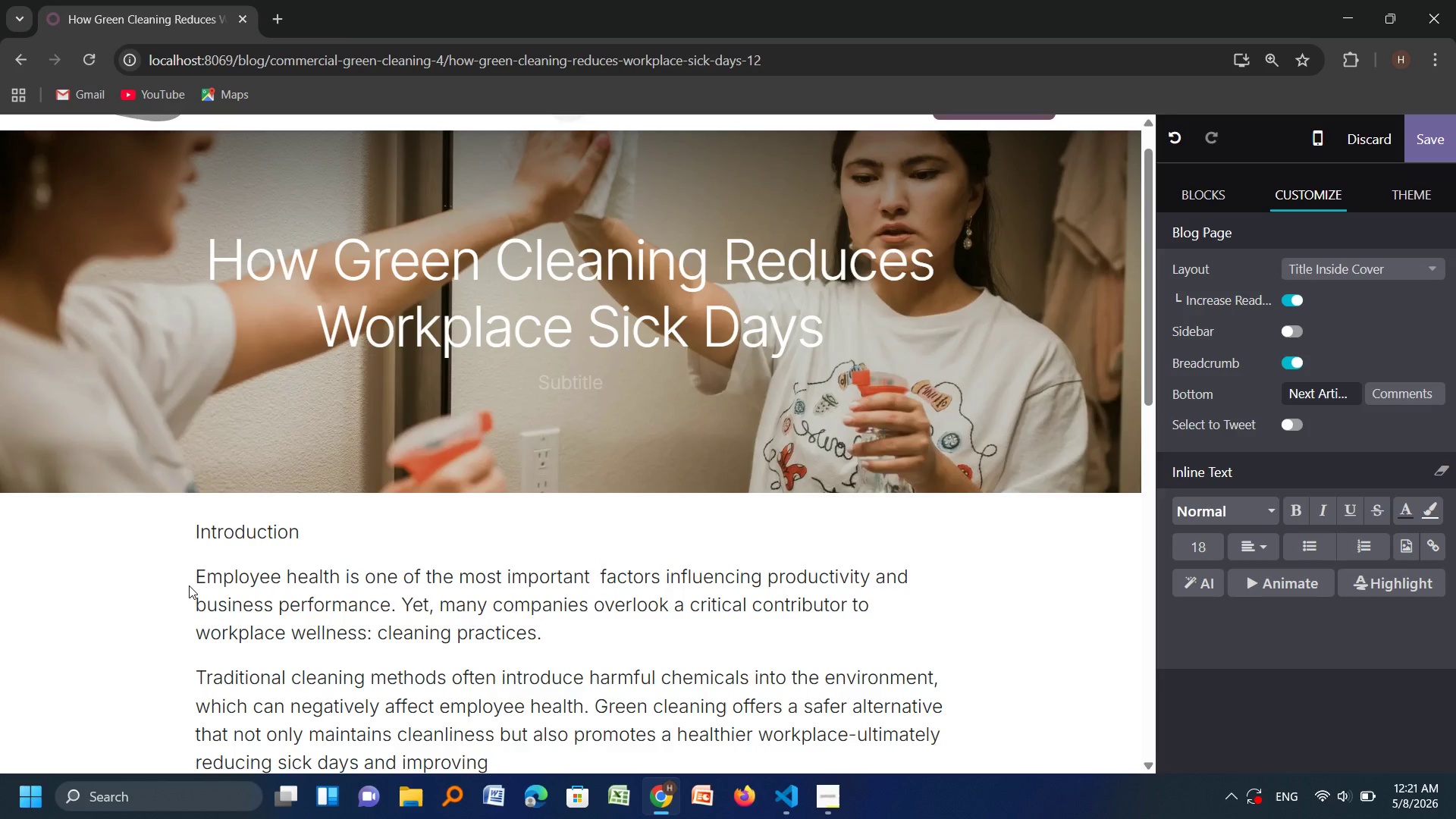 
type(operational effici)
 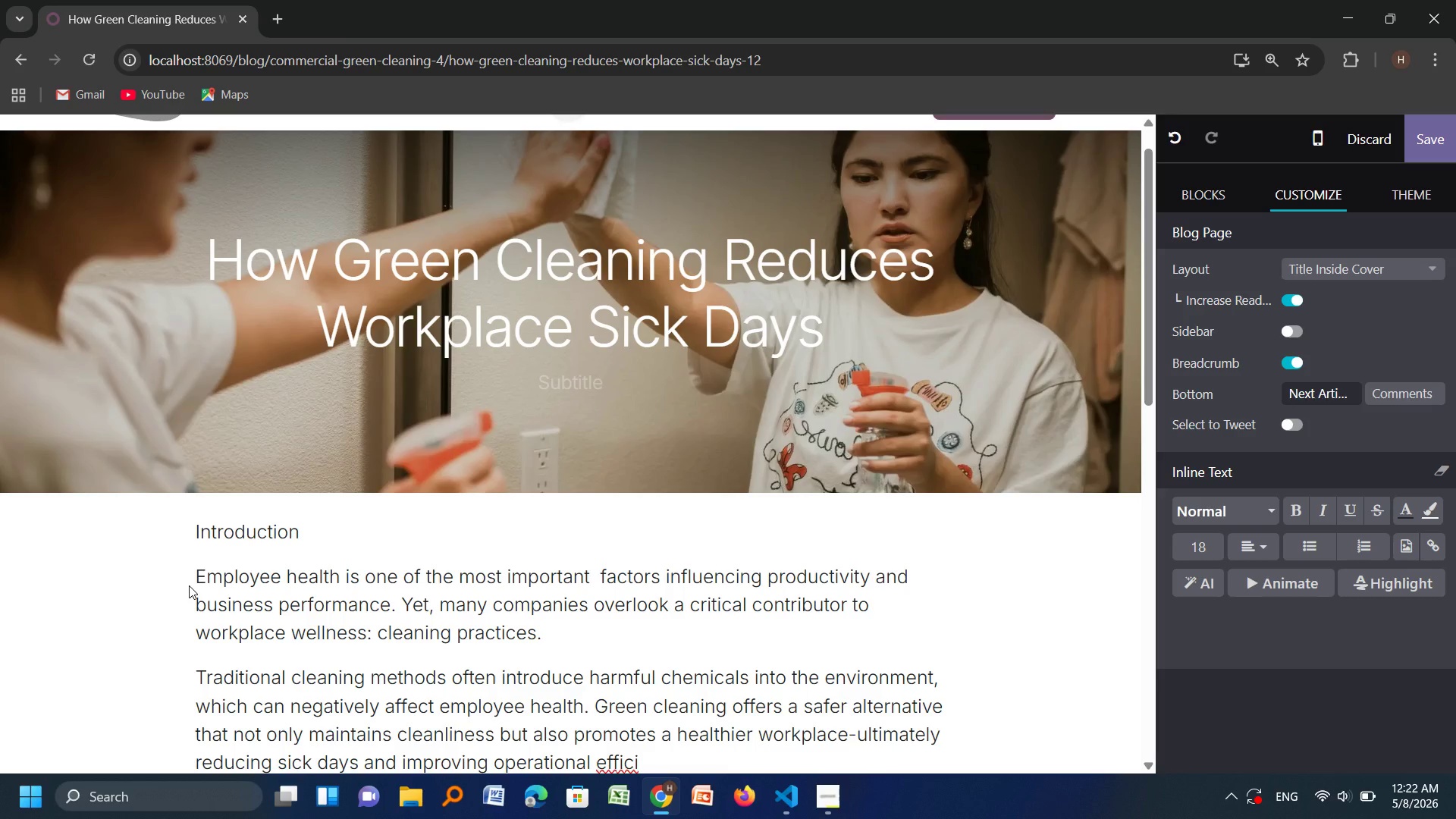 
type(ency)
 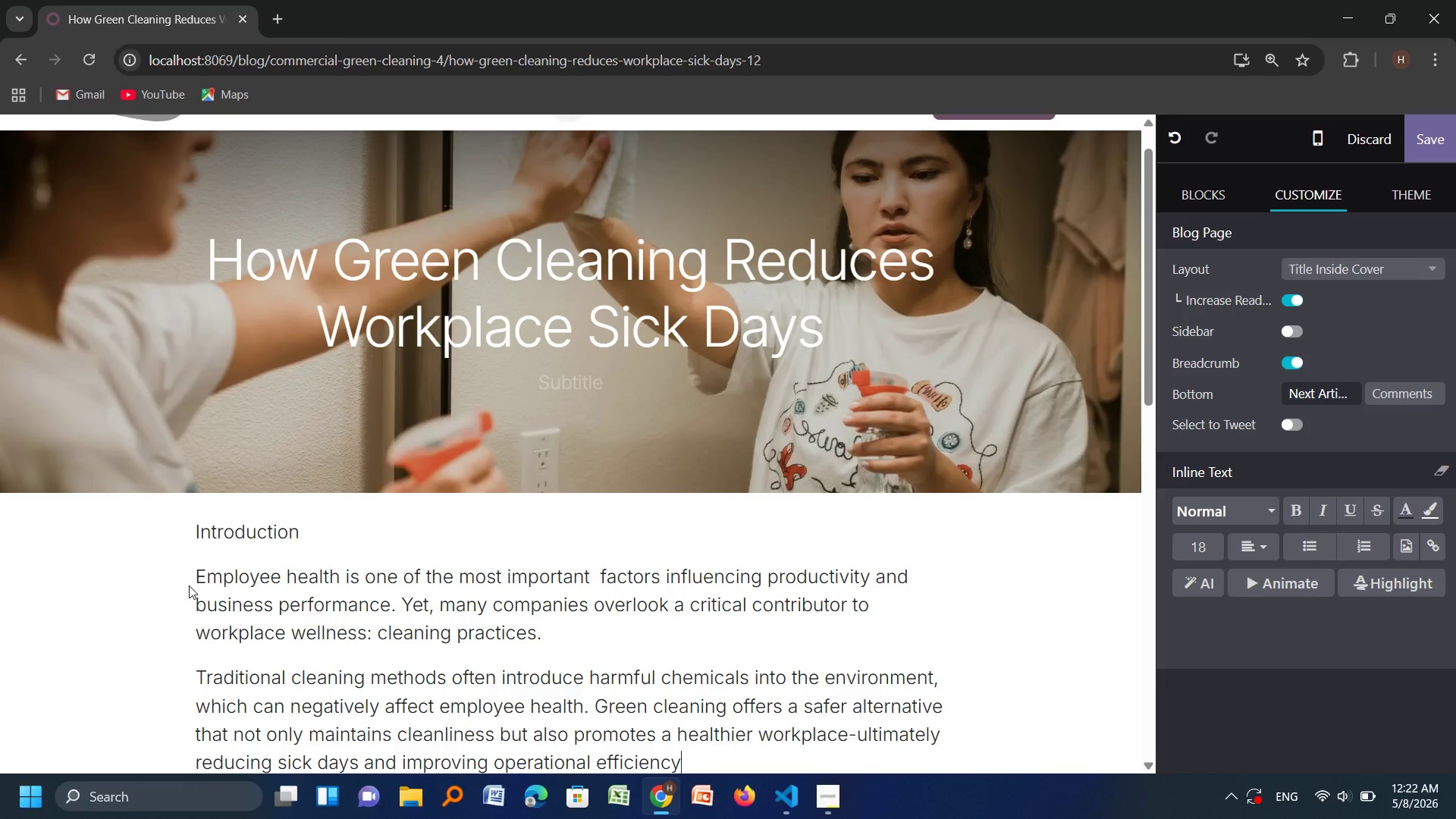 
key(Period)
 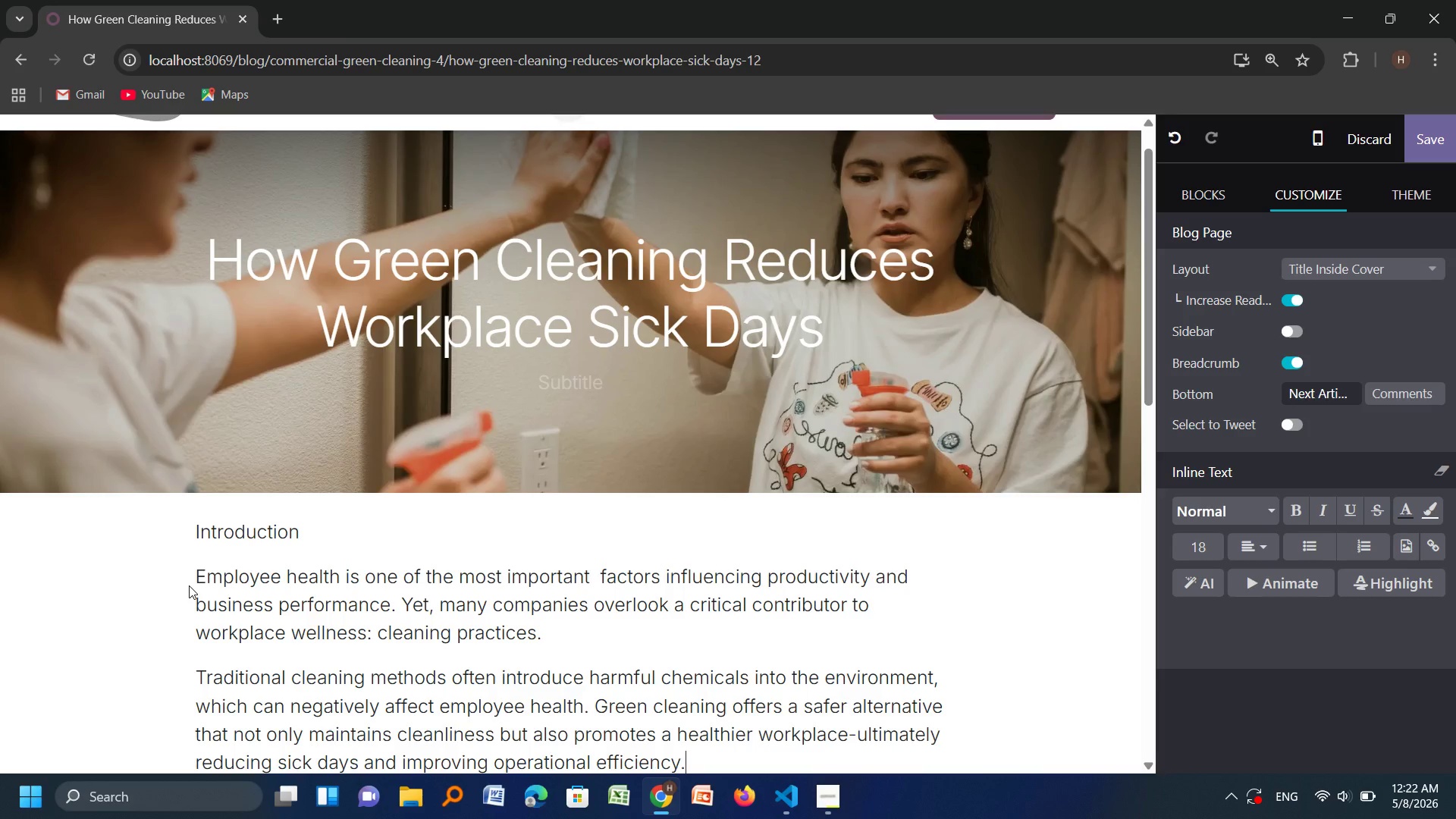 
key(Enter)
 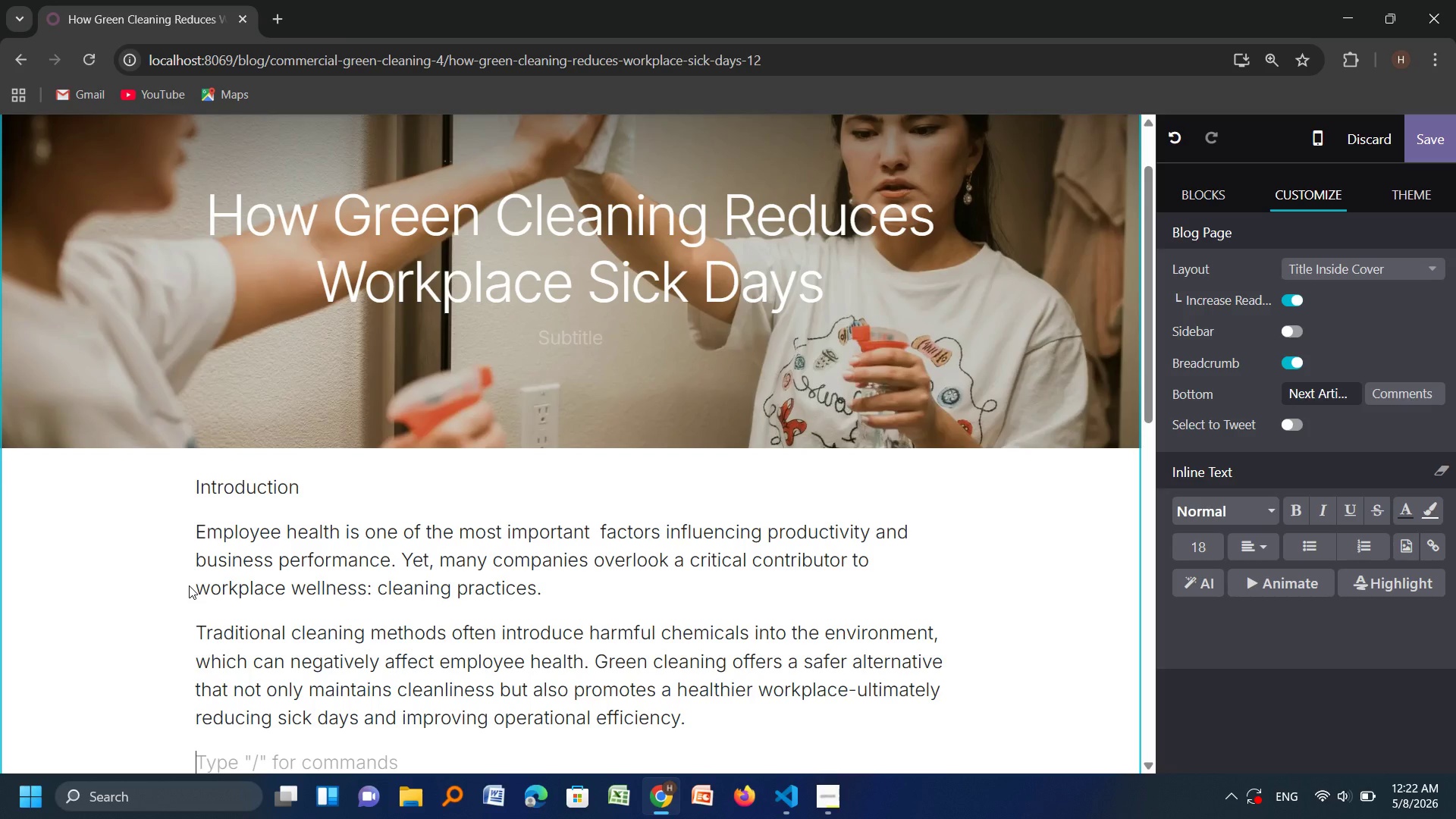 
type(The Link Between Clean)
 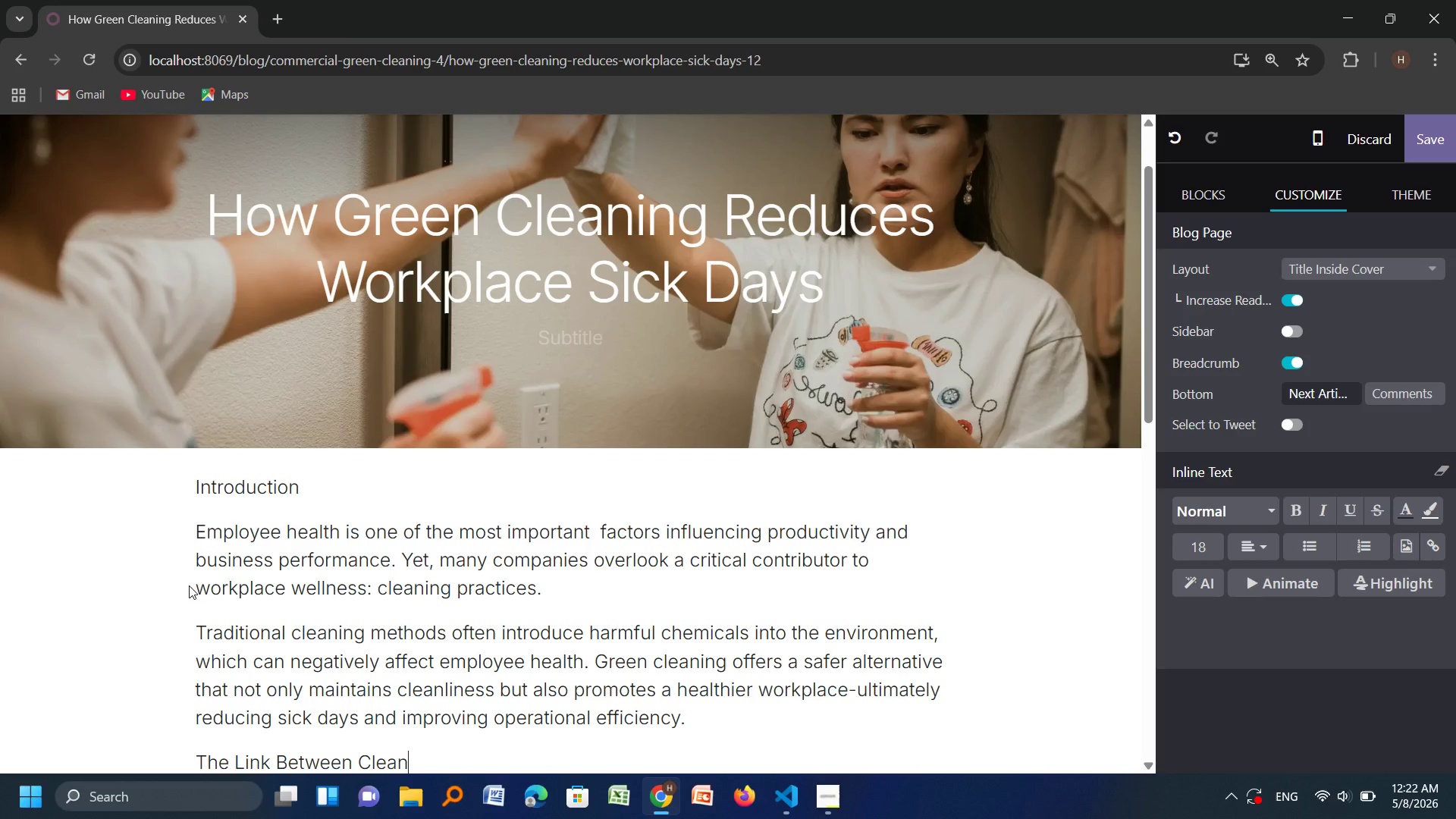 
type(ini)
key(Backspace)
type(g and Employee Healthy)
key(Backspace)
 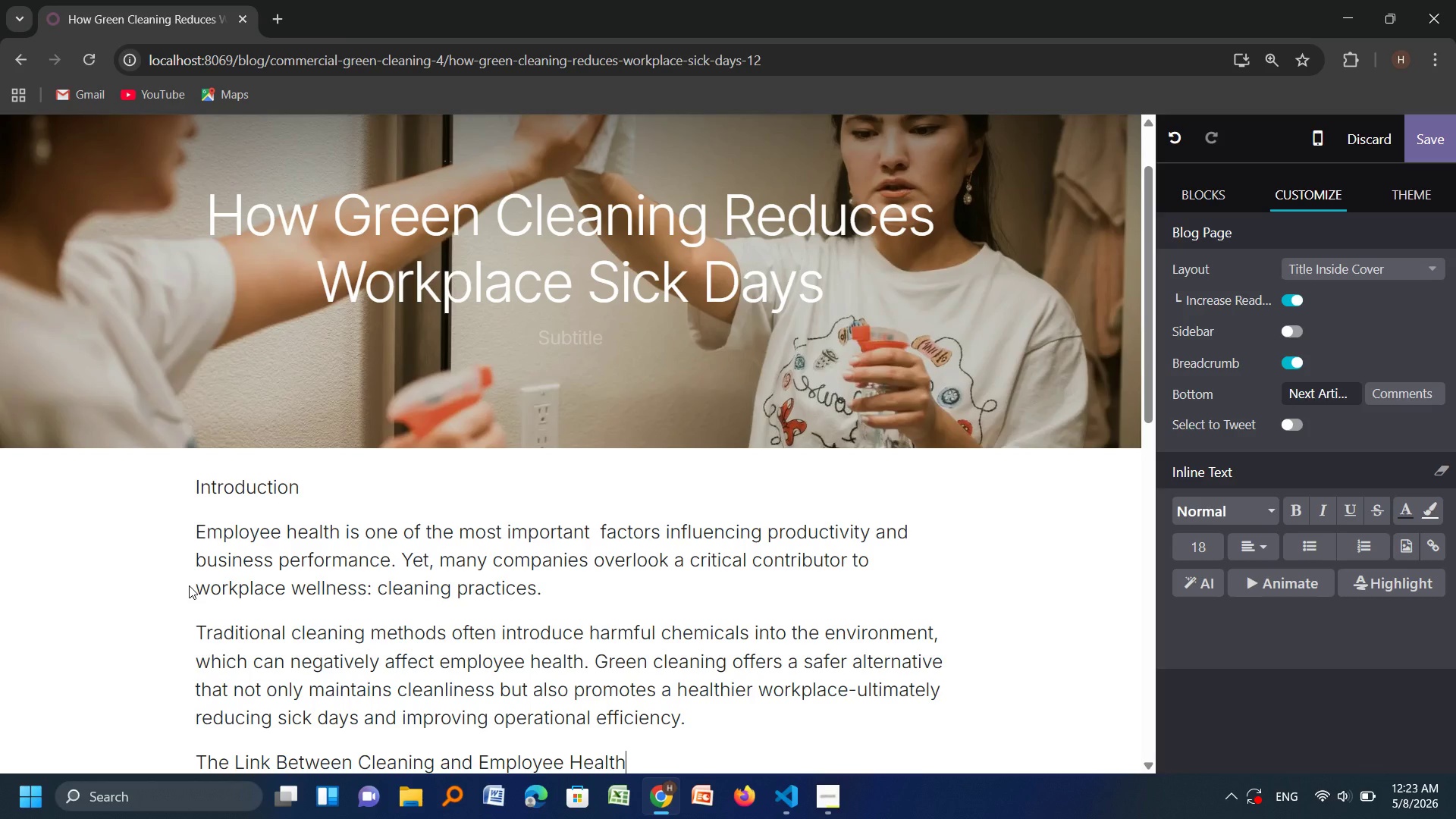 
key(Enter)
 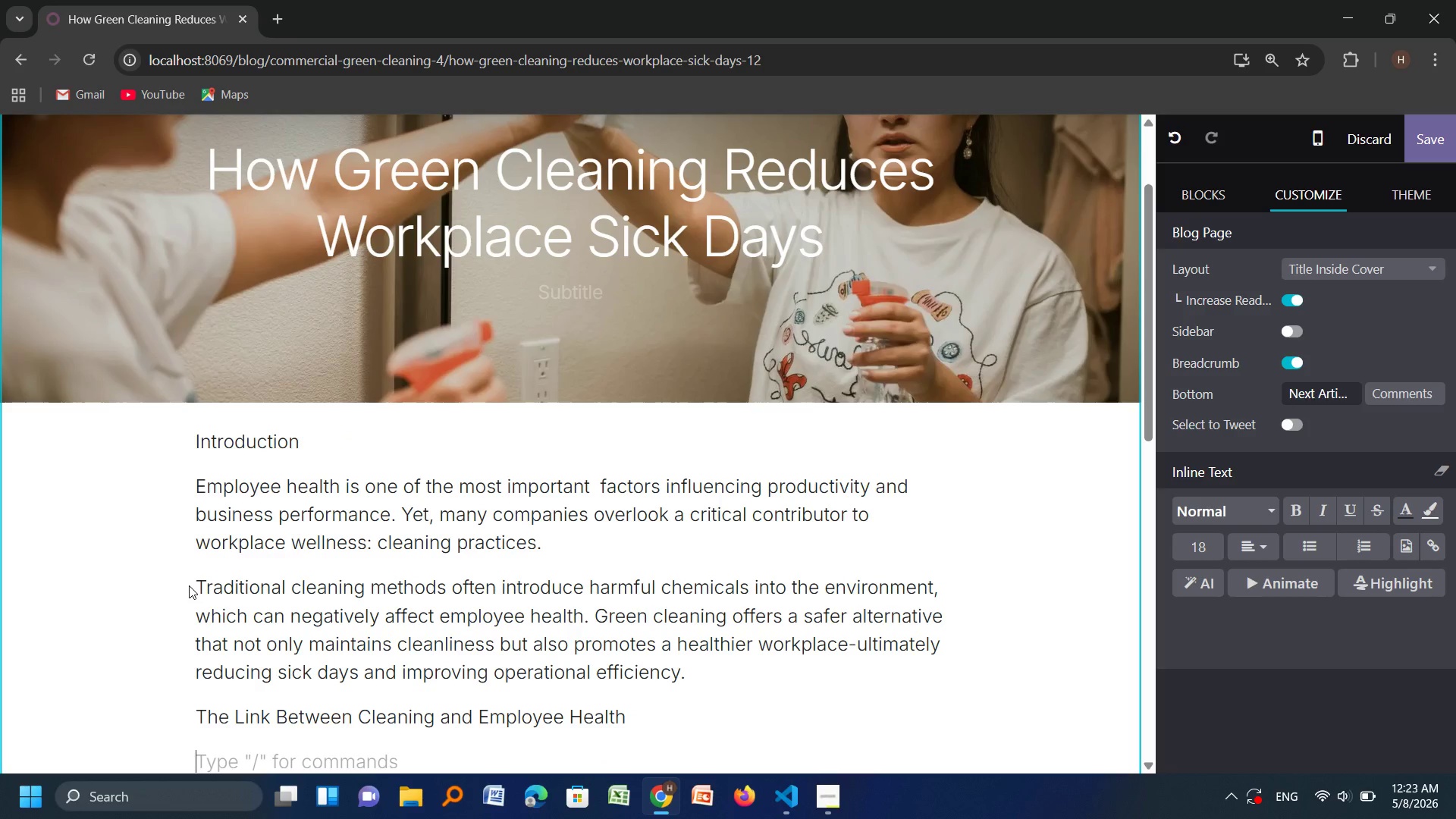 
type(Workplace )
key(Backspace)
type(s are high )
key(Backspace)
type(-traffic enviro)
 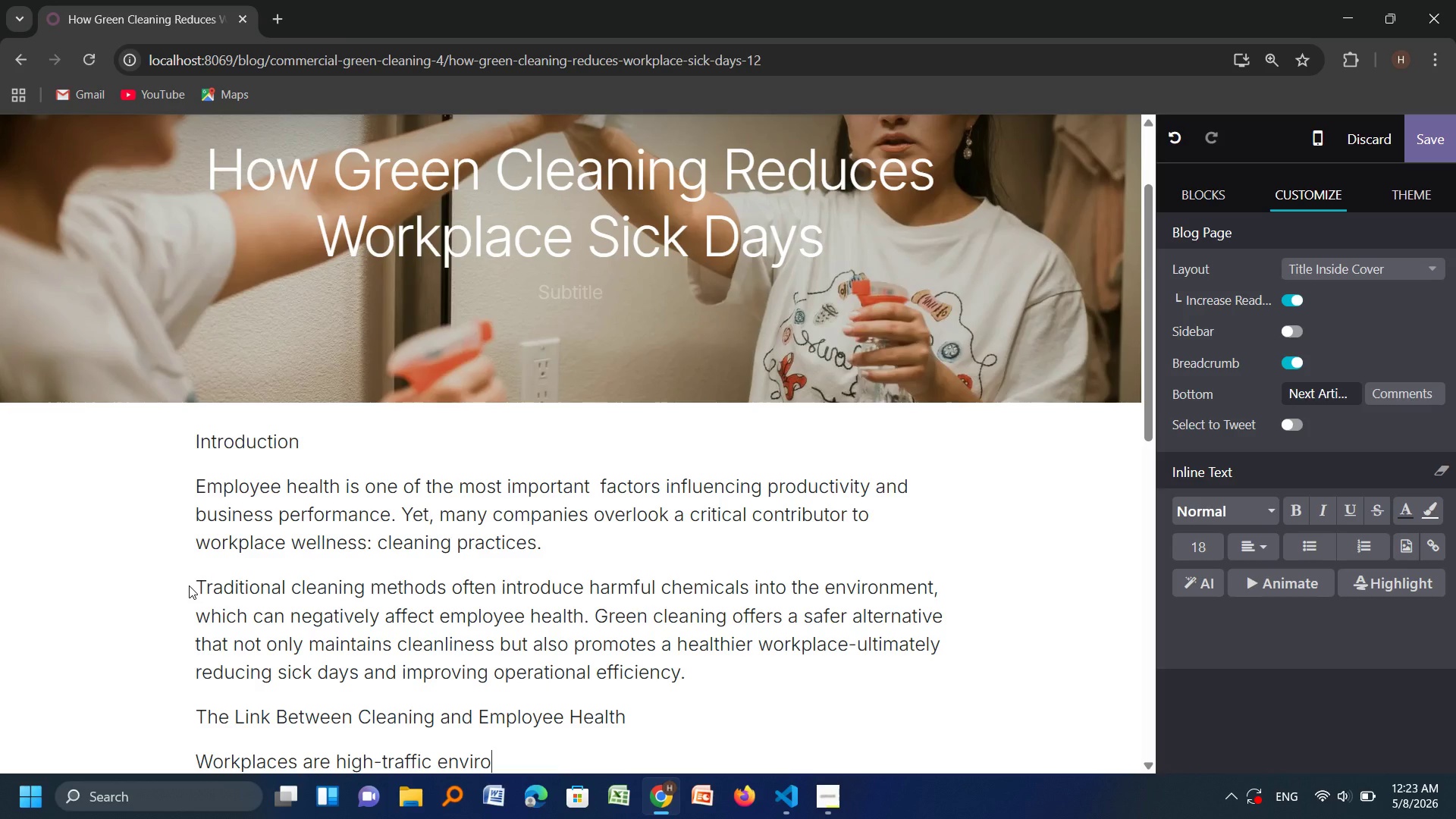 
type(ments where)
 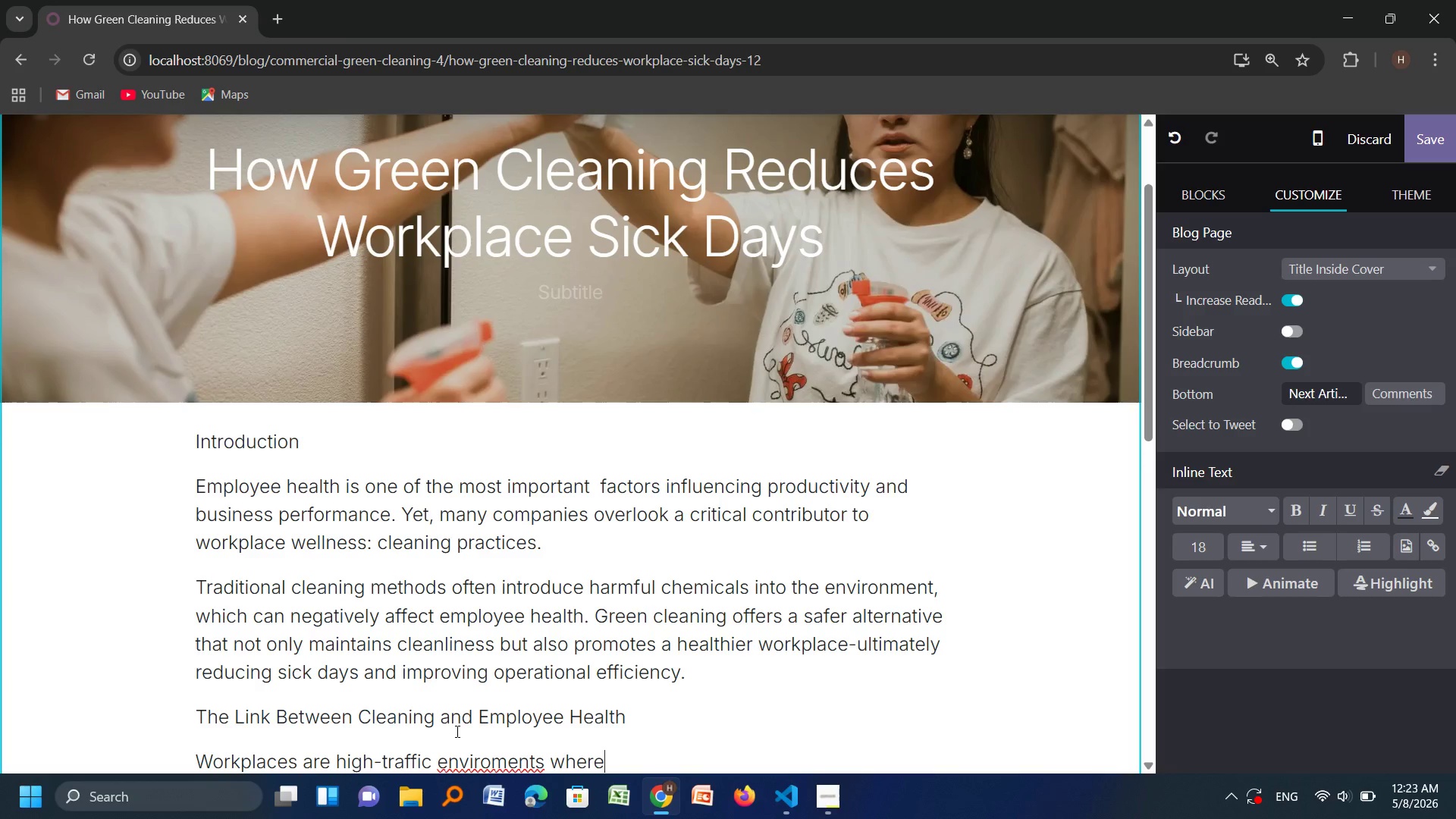 
wait(8.55)
 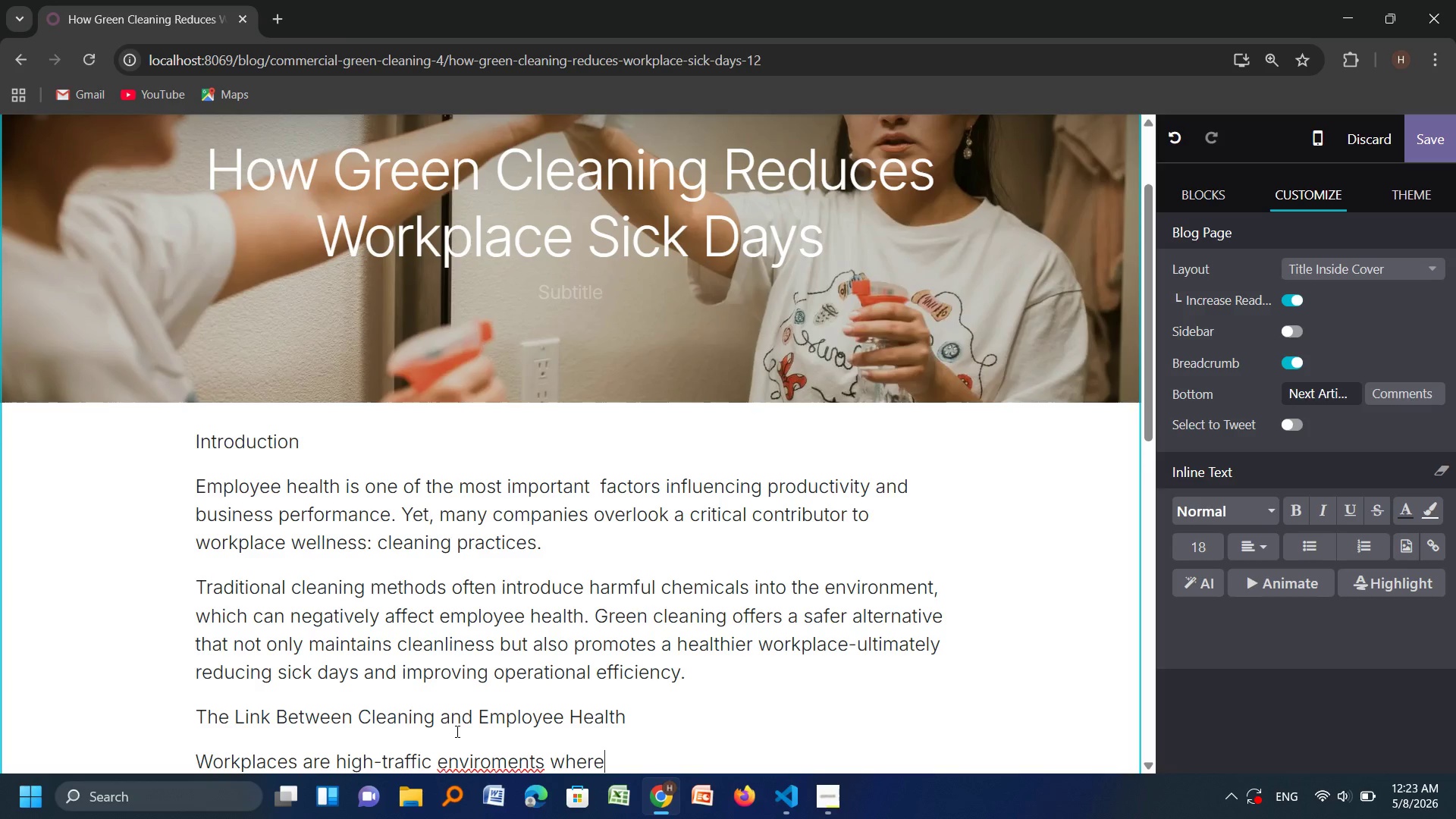 
left_click([489, 764])
 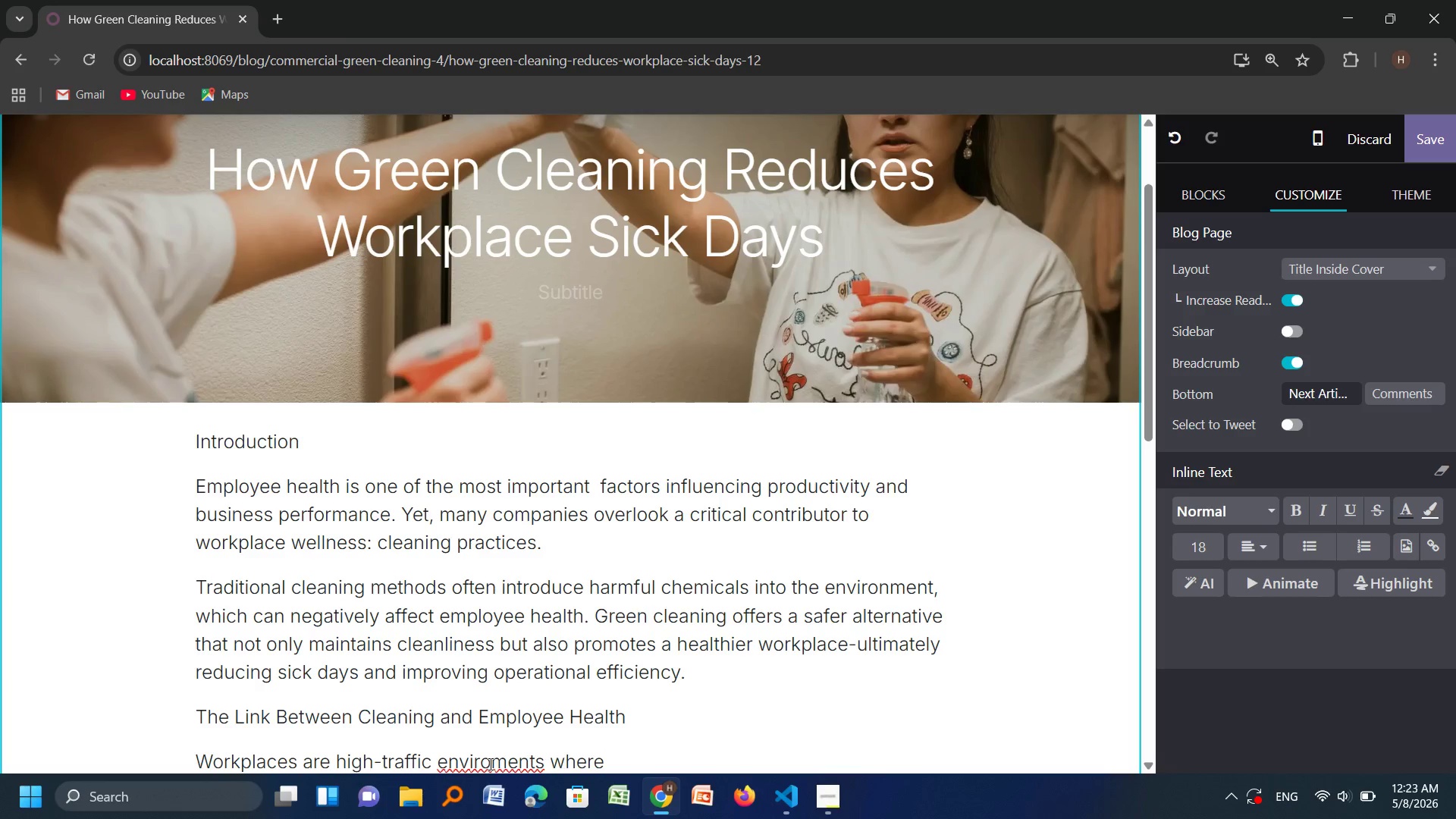 
key(N)
 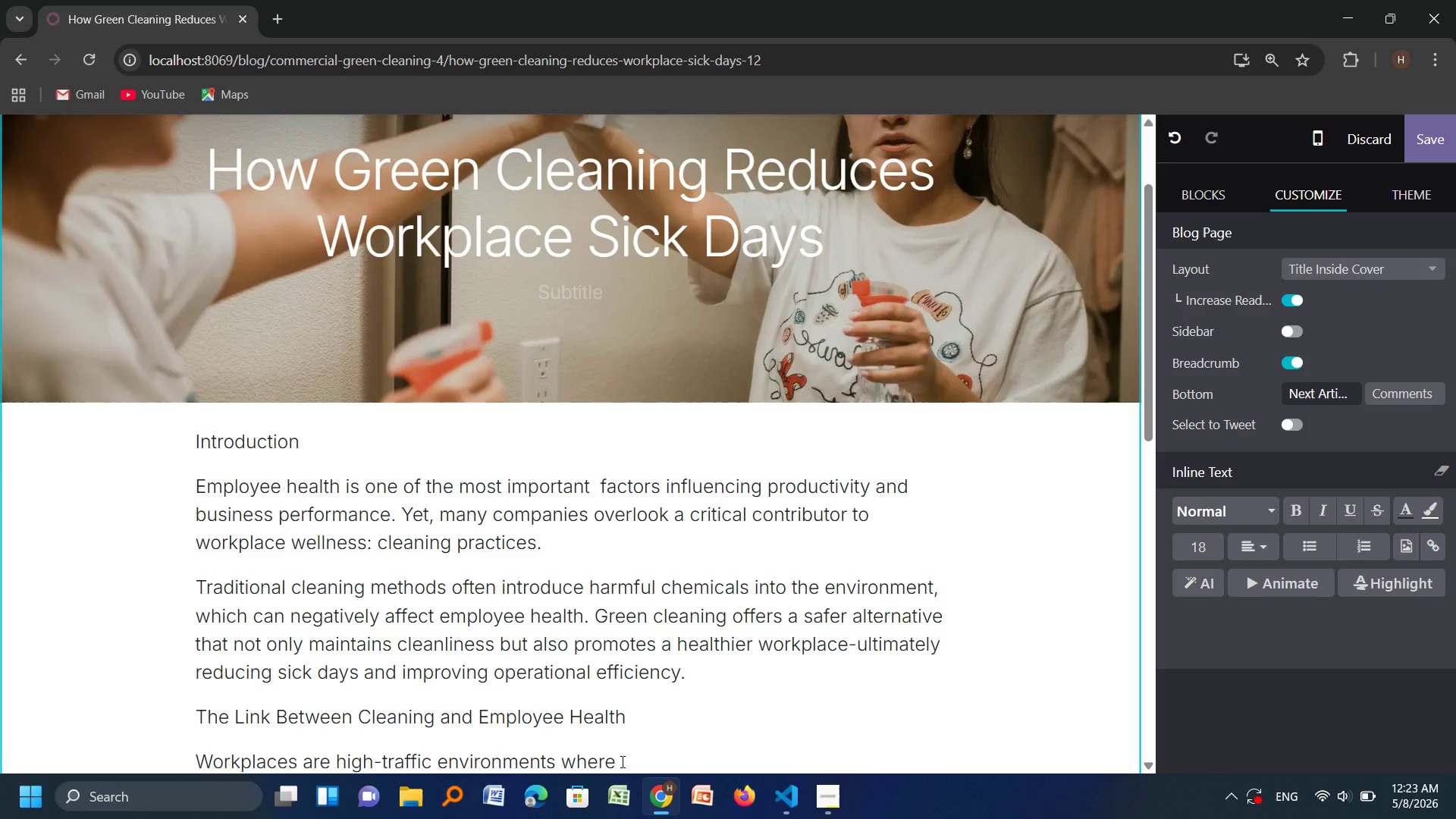 
left_click([621, 761])
 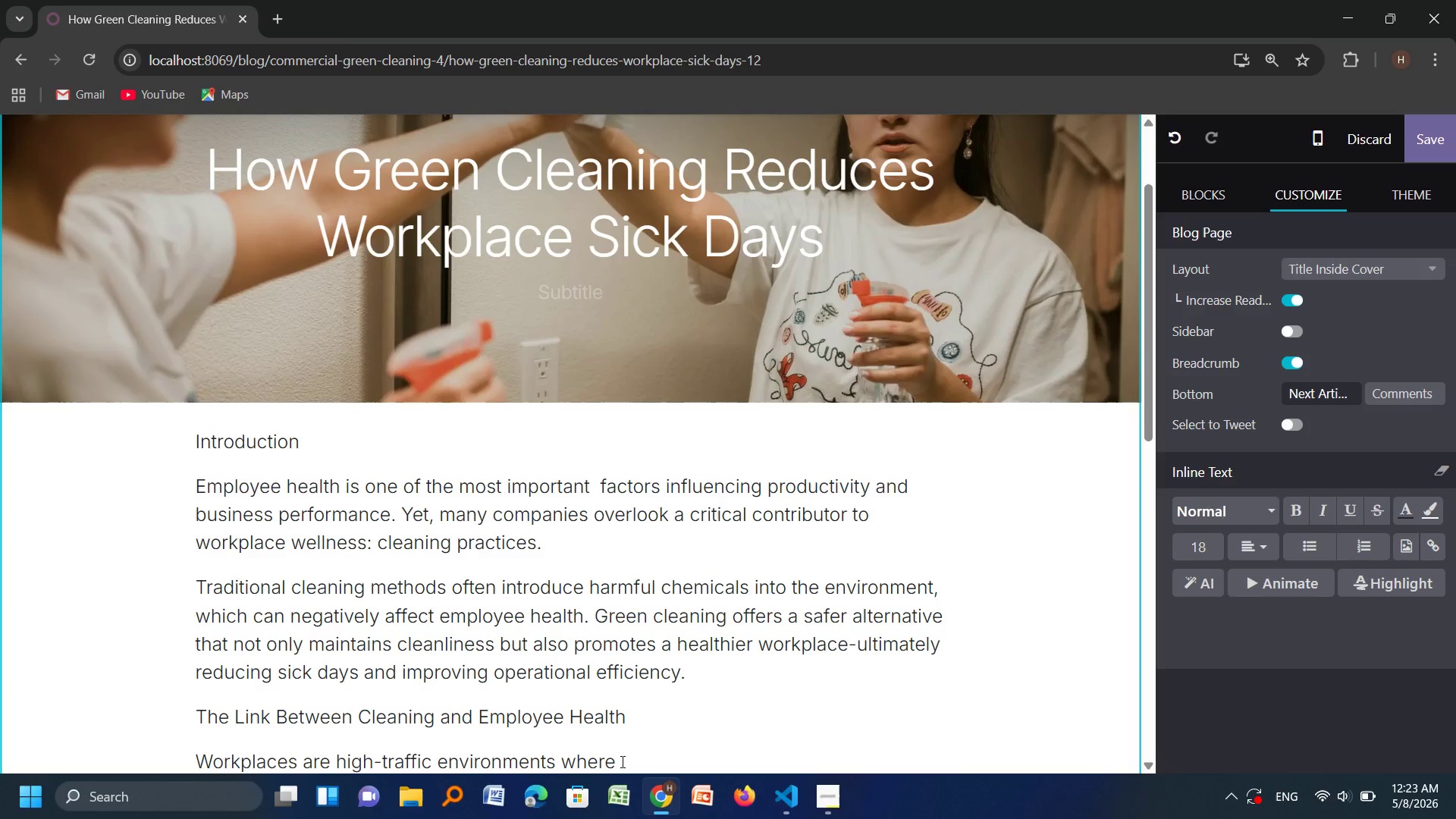 
key(Space)
 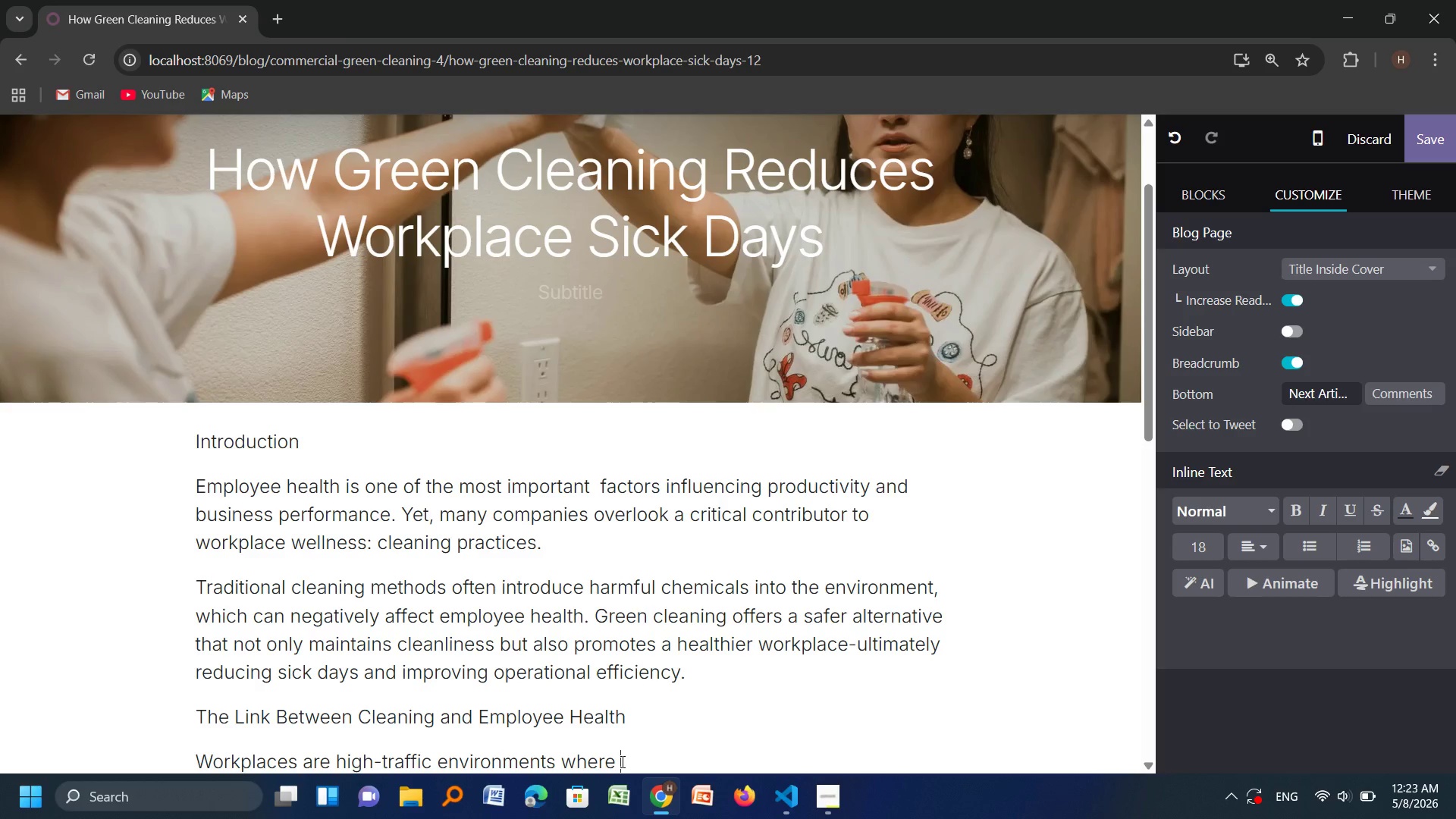 
type(germs and )
 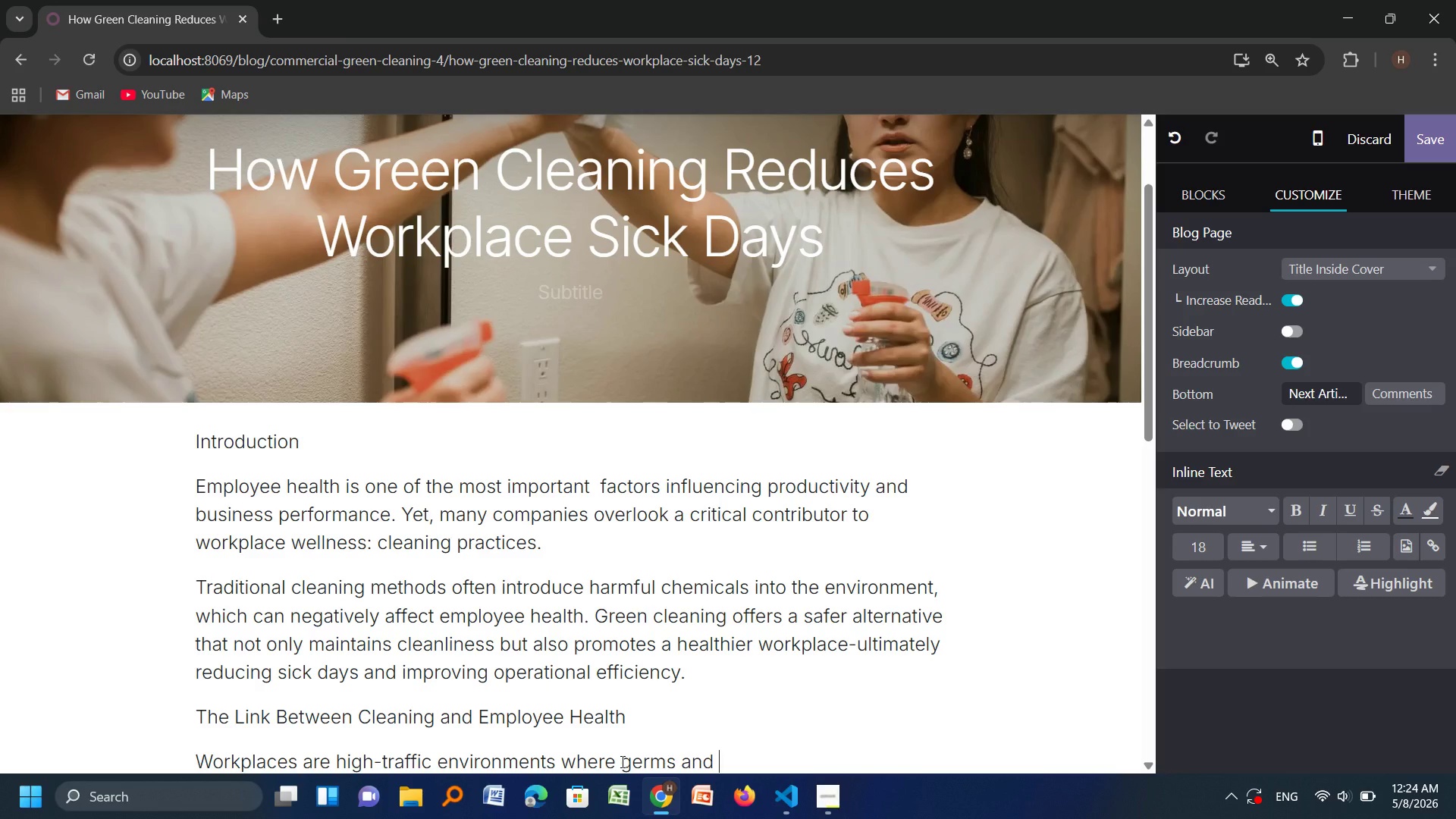 
wait(5.94)
 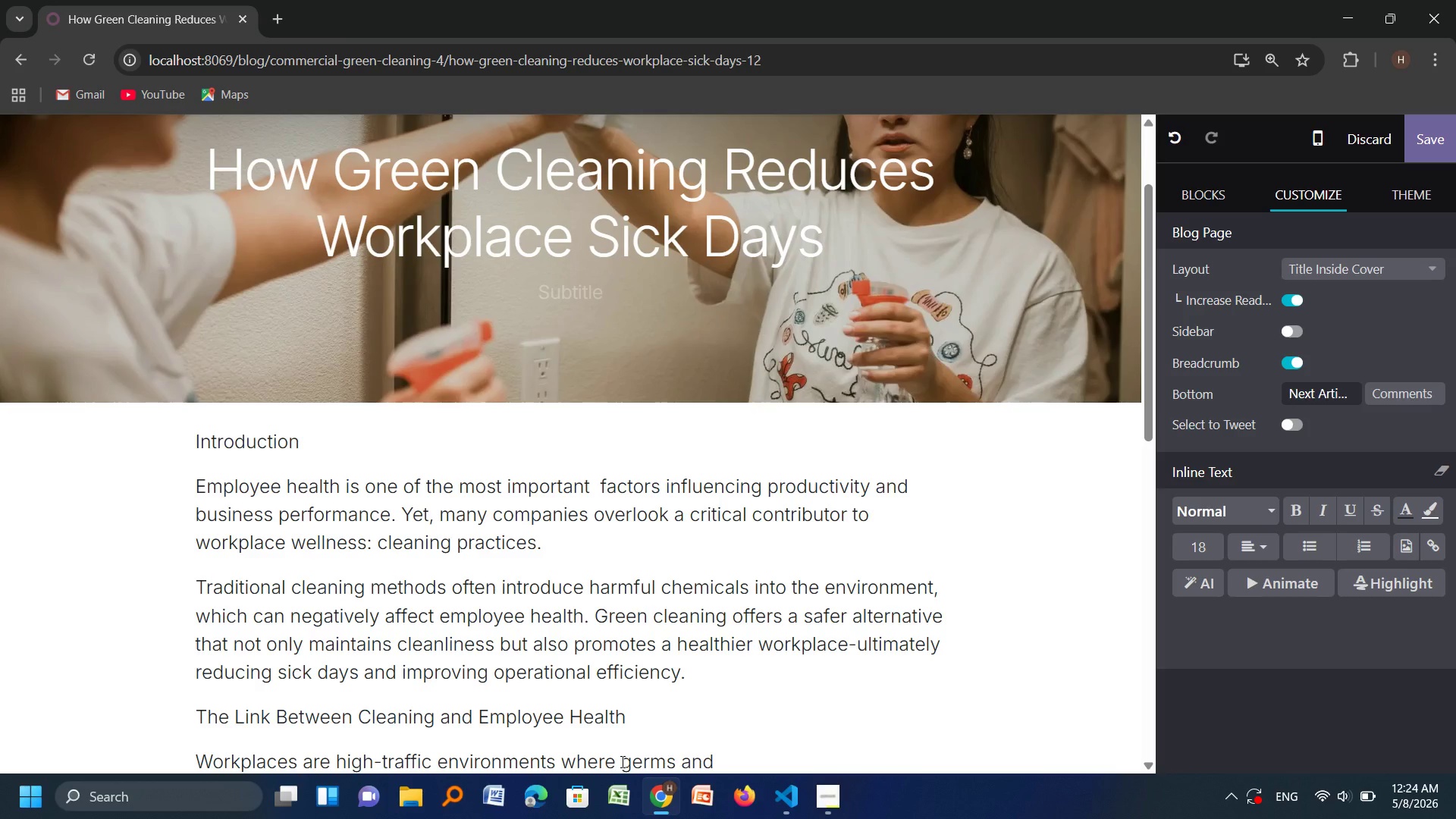 
type(bacteria can s)
 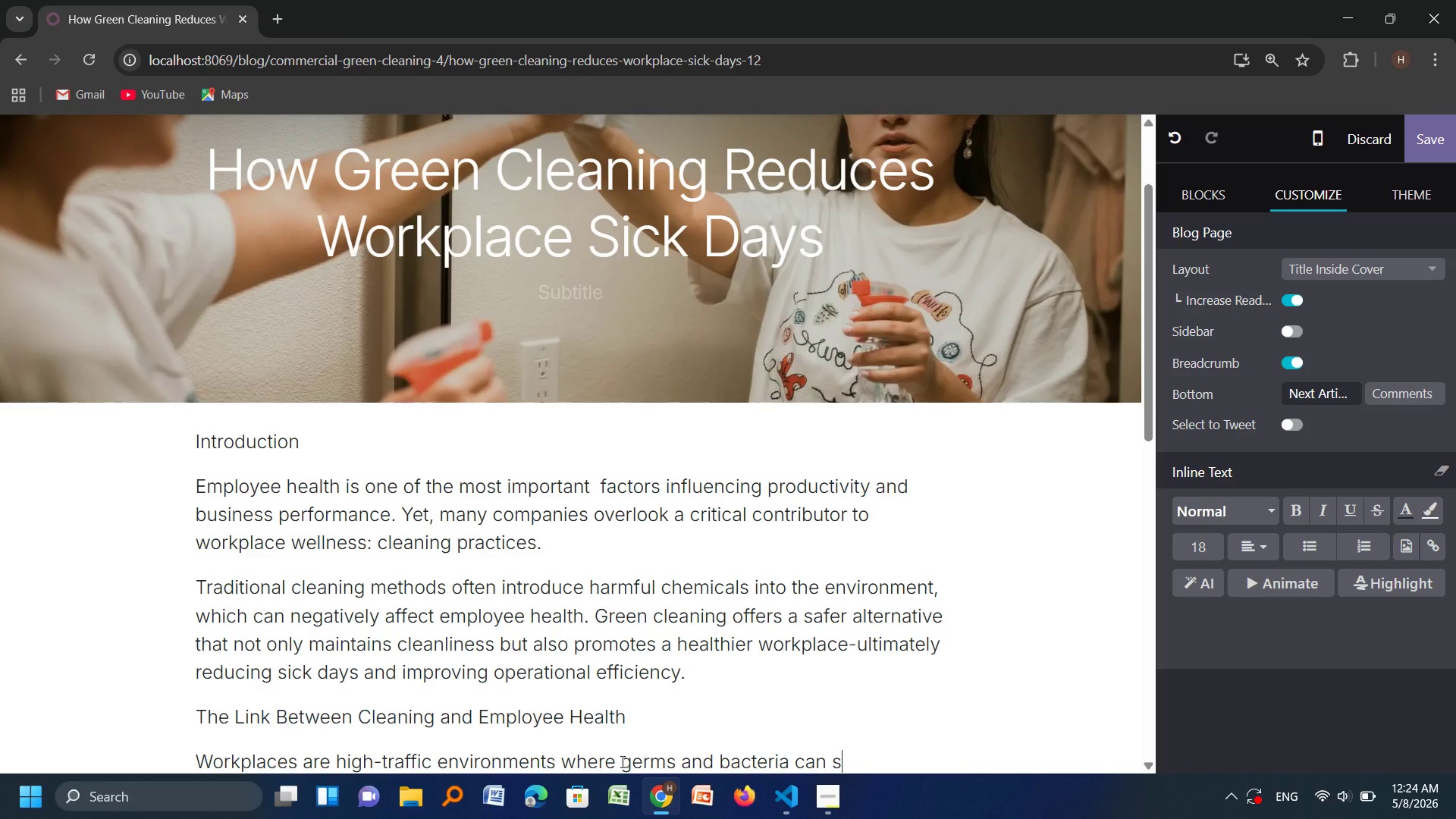 
type(pread quickly.)
 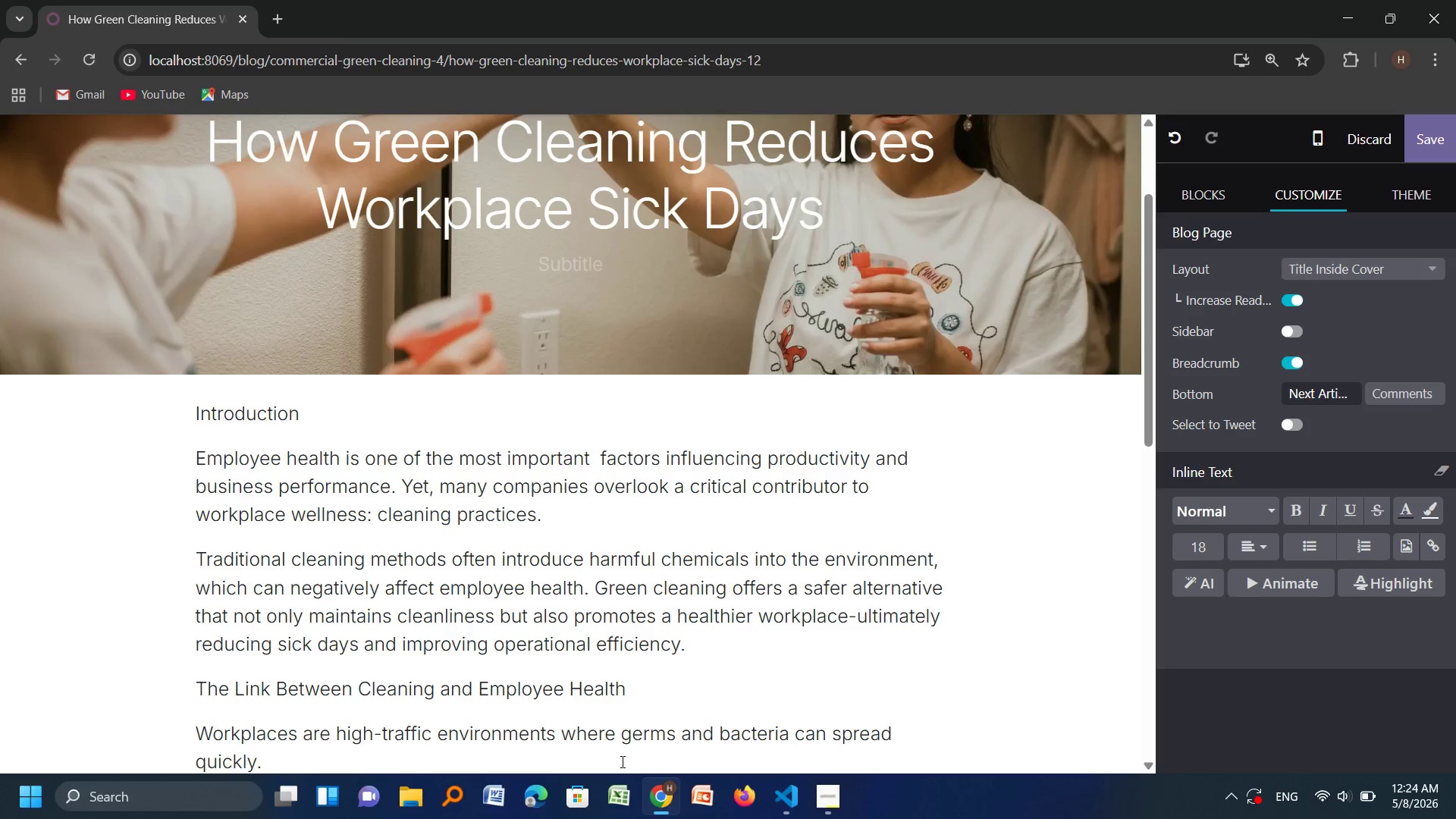 
wait(7.69)
 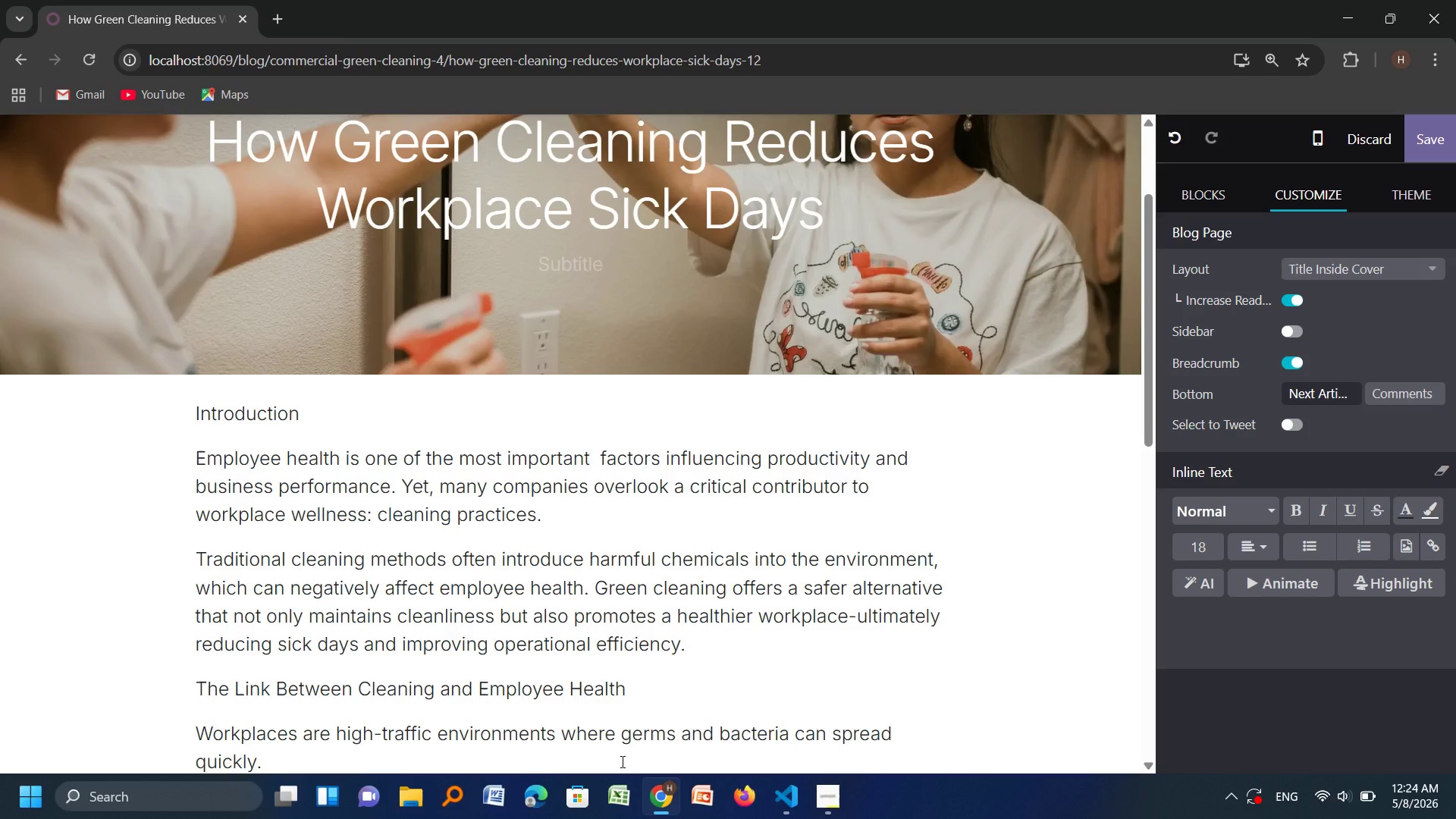 
type( shared)
 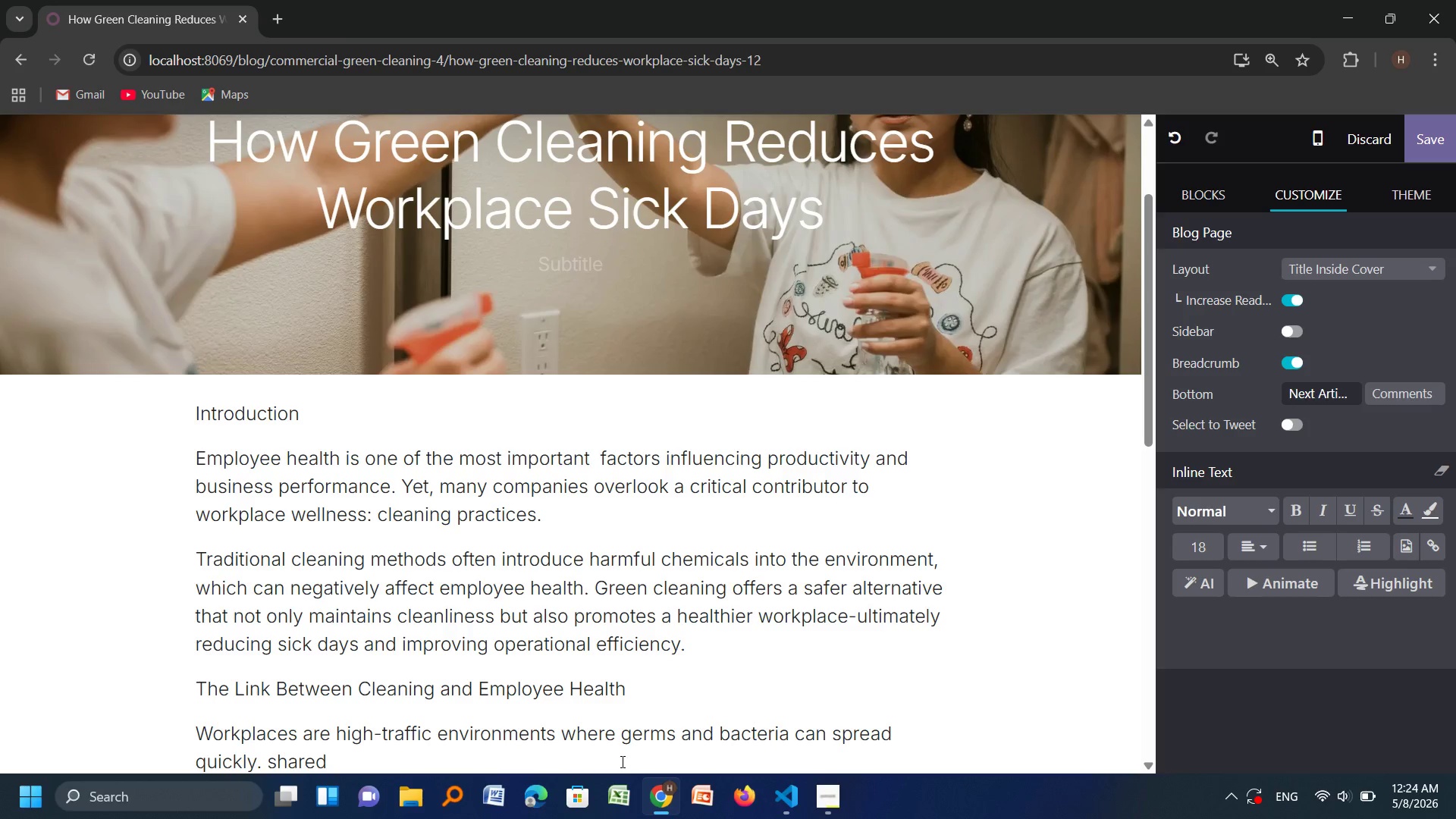 
wait(5.12)
 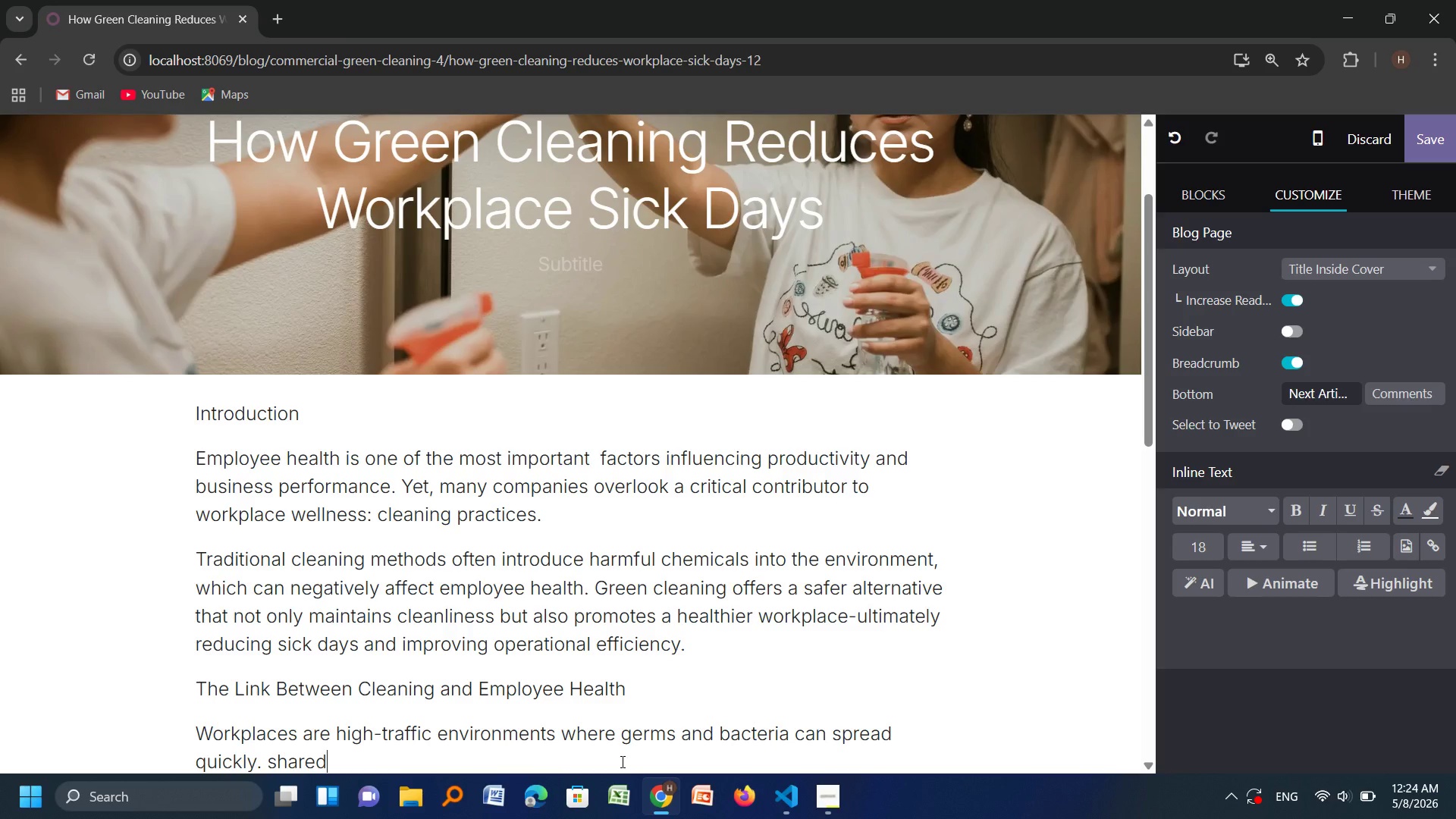 
key(ArrowLeft)
 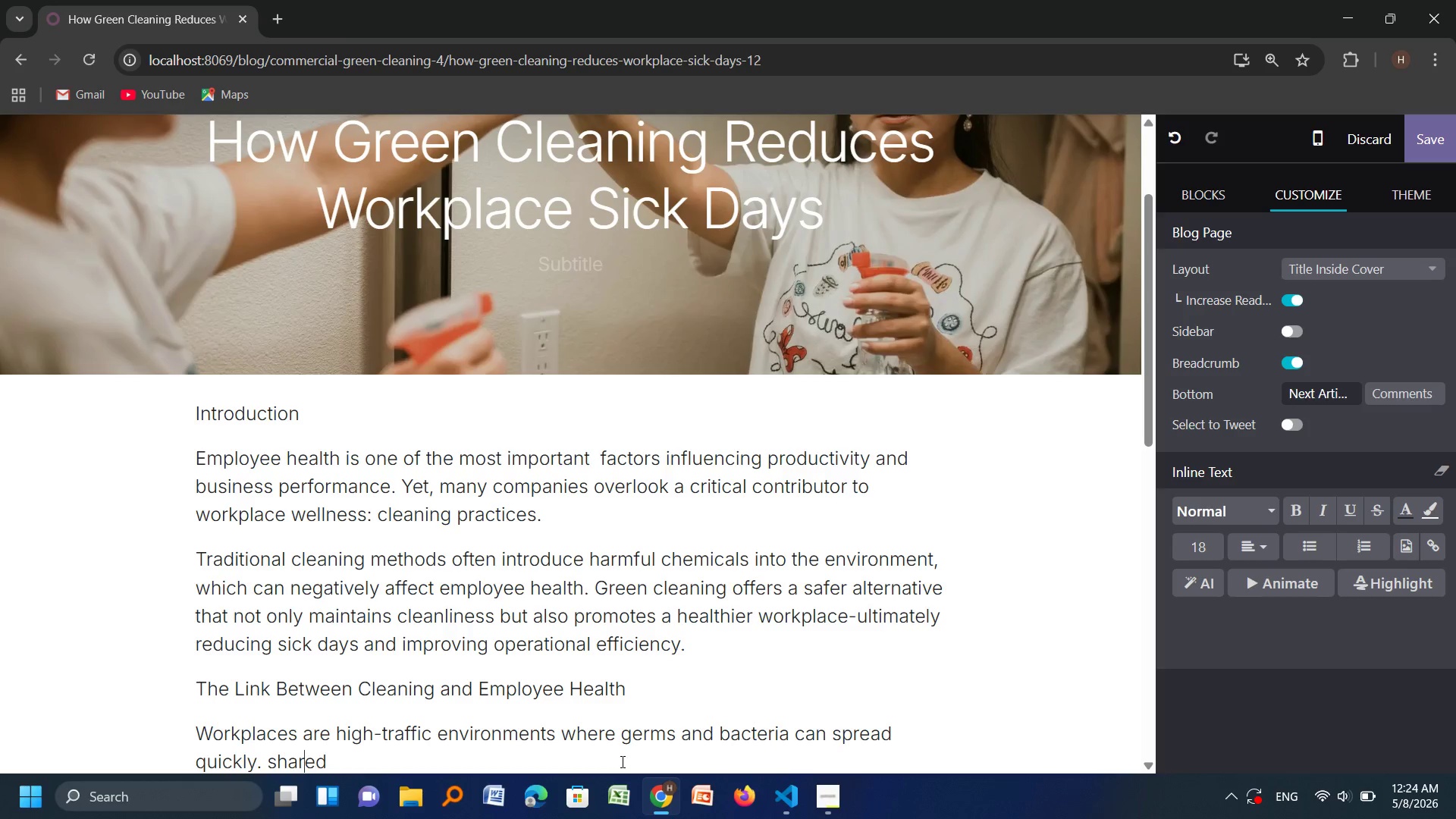 
key(ArrowLeft)
 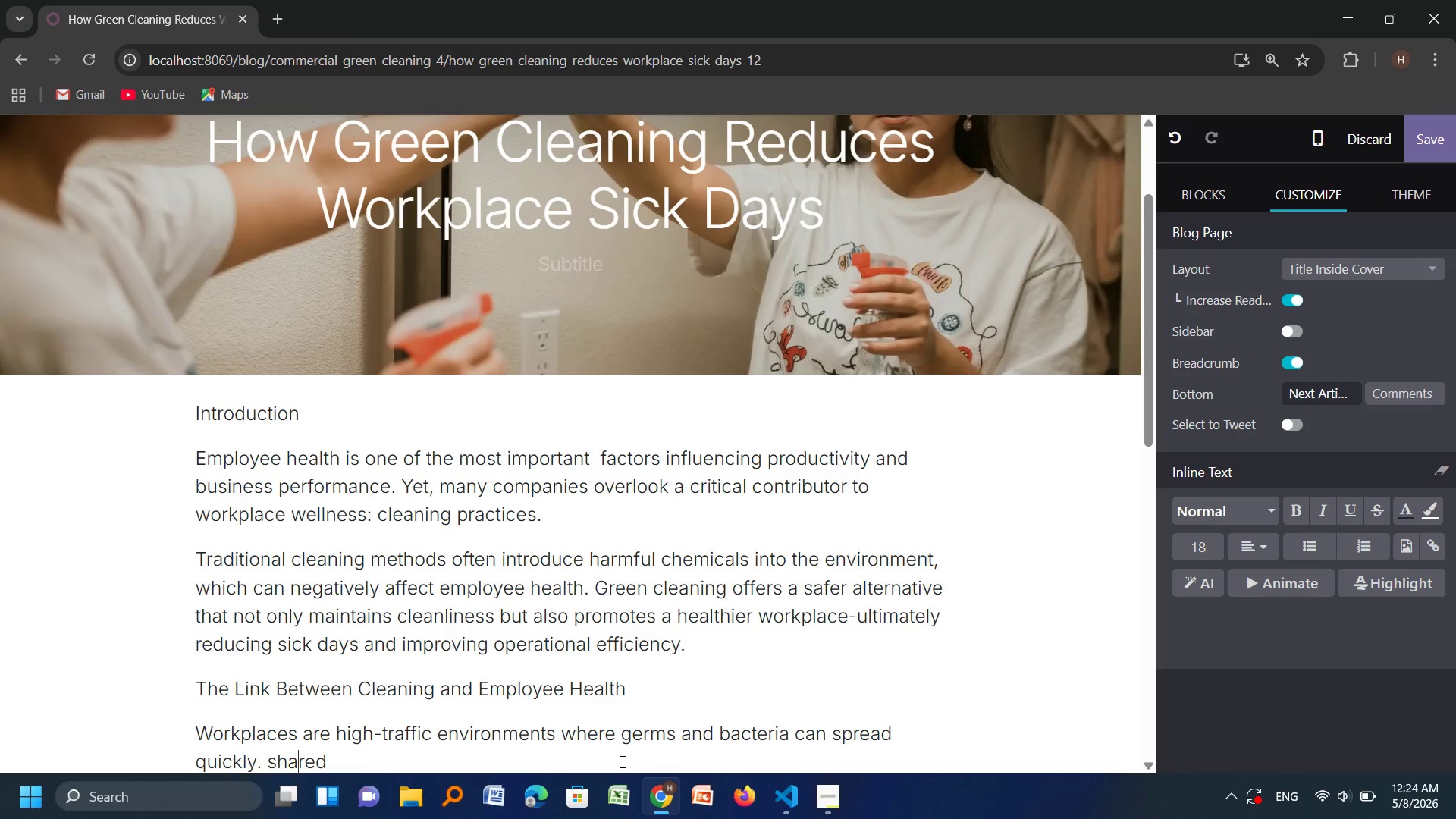 
key(ArrowLeft)
 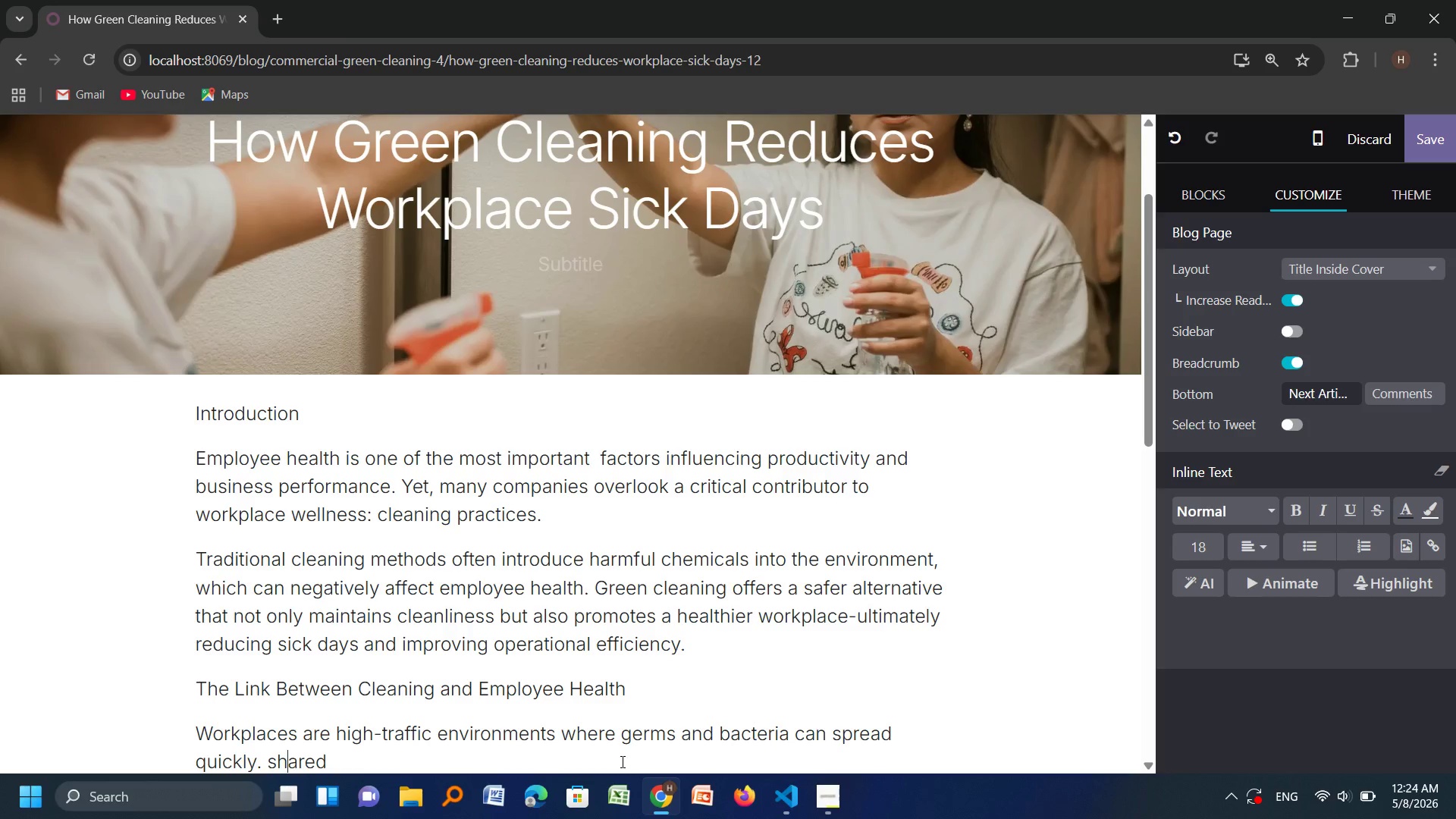 
key(ArrowLeft)
 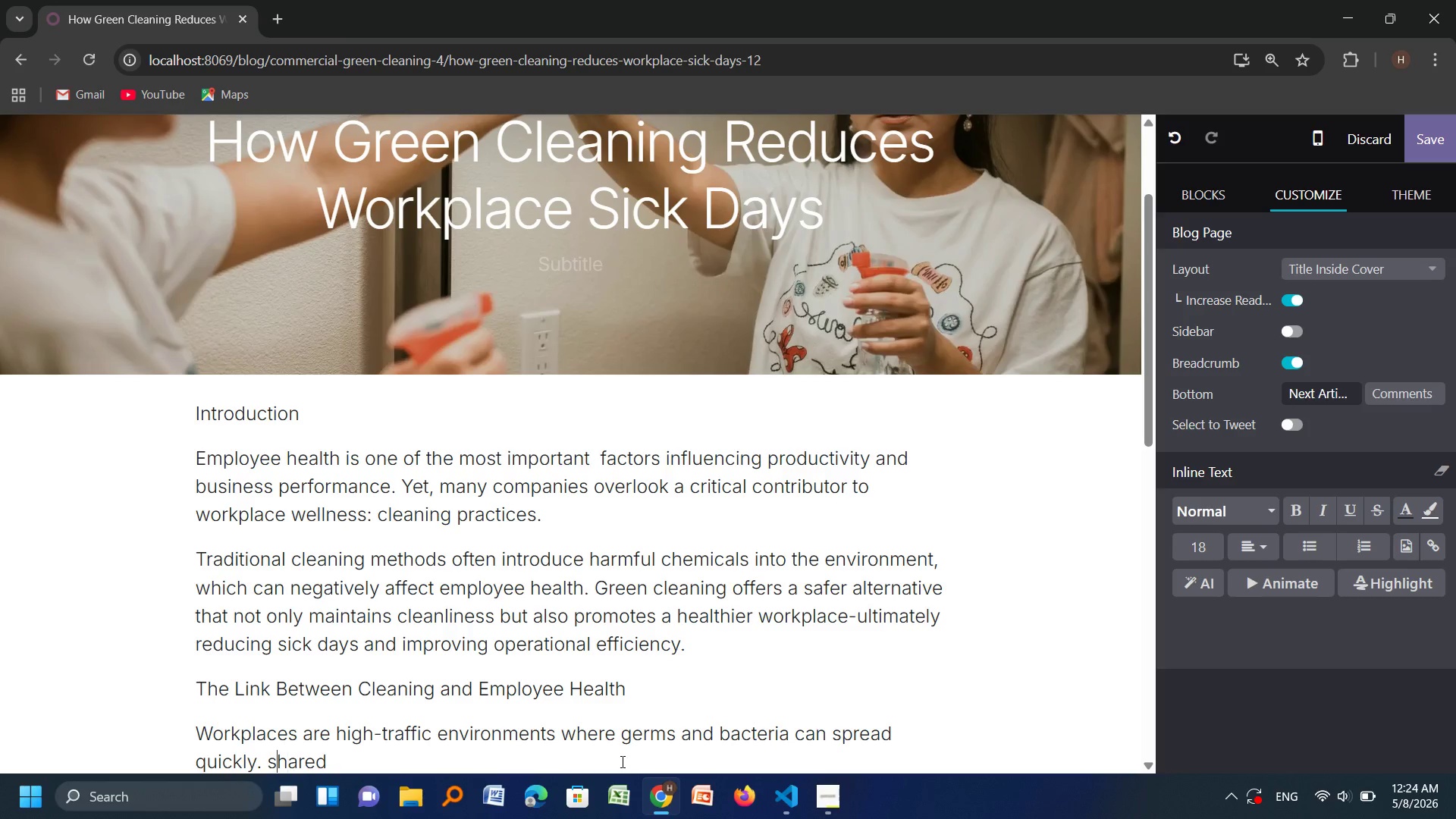 
key(ArrowLeft)
 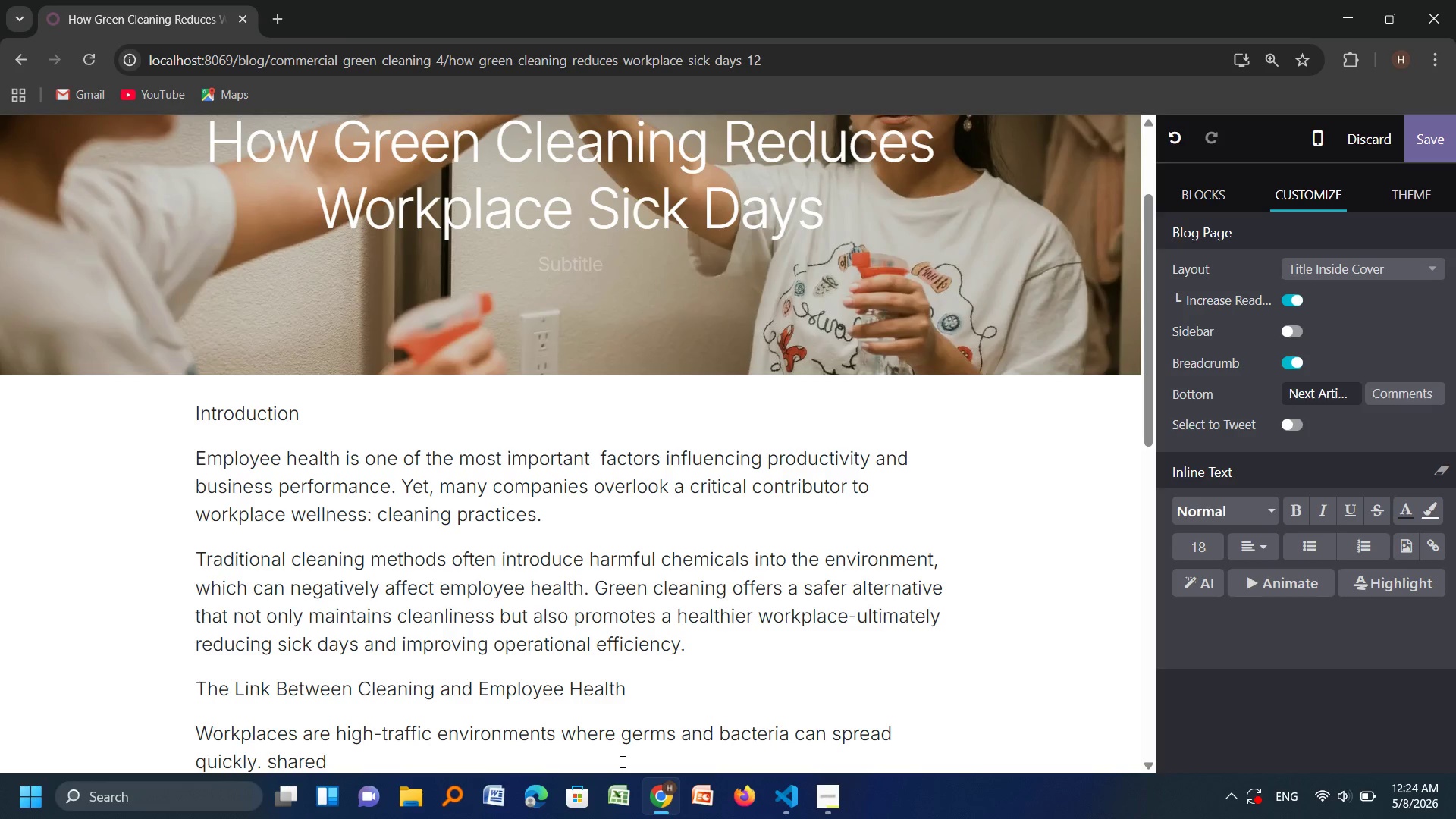 
key(Backspace)
 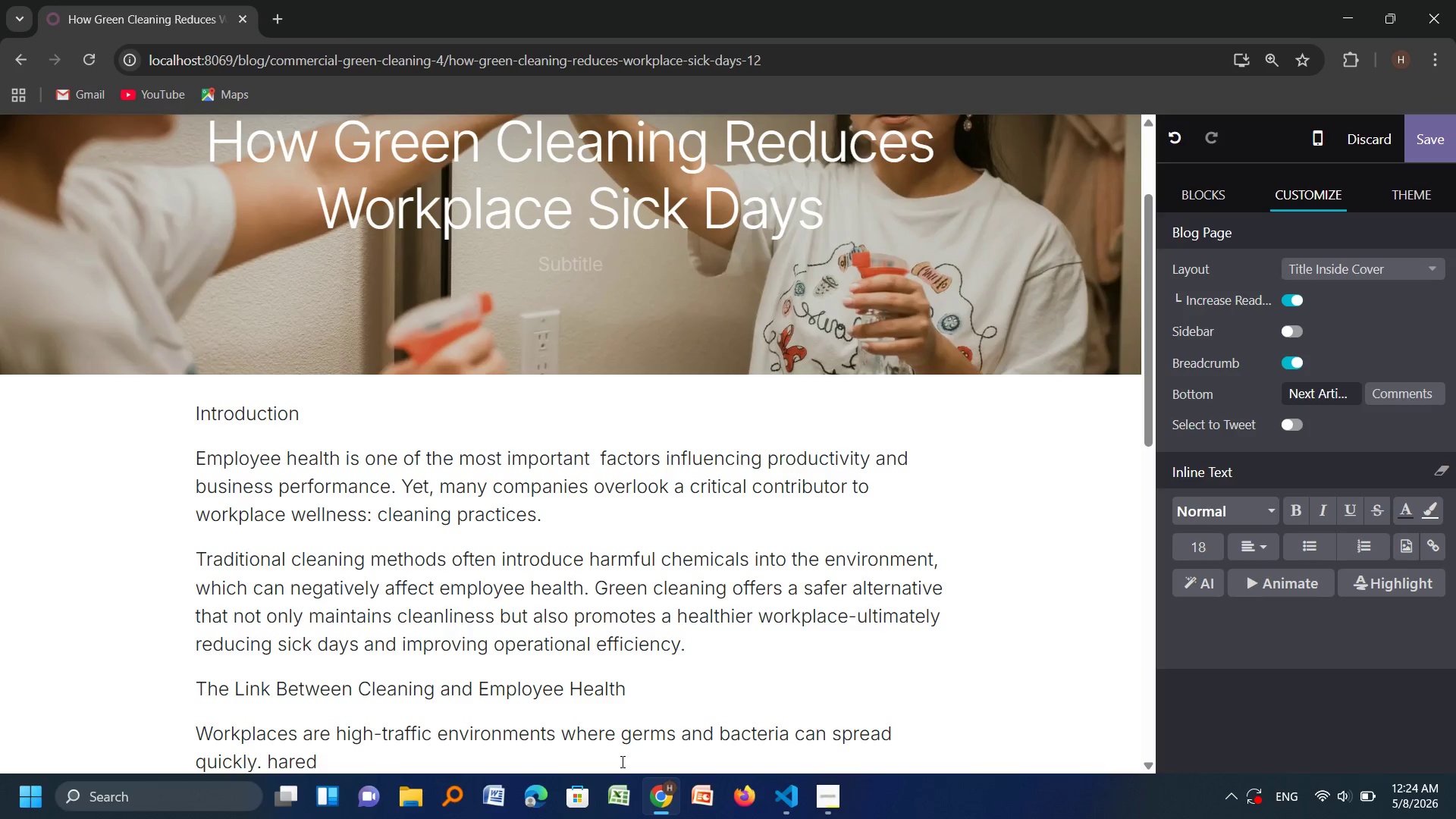 
key(CapsLock)
 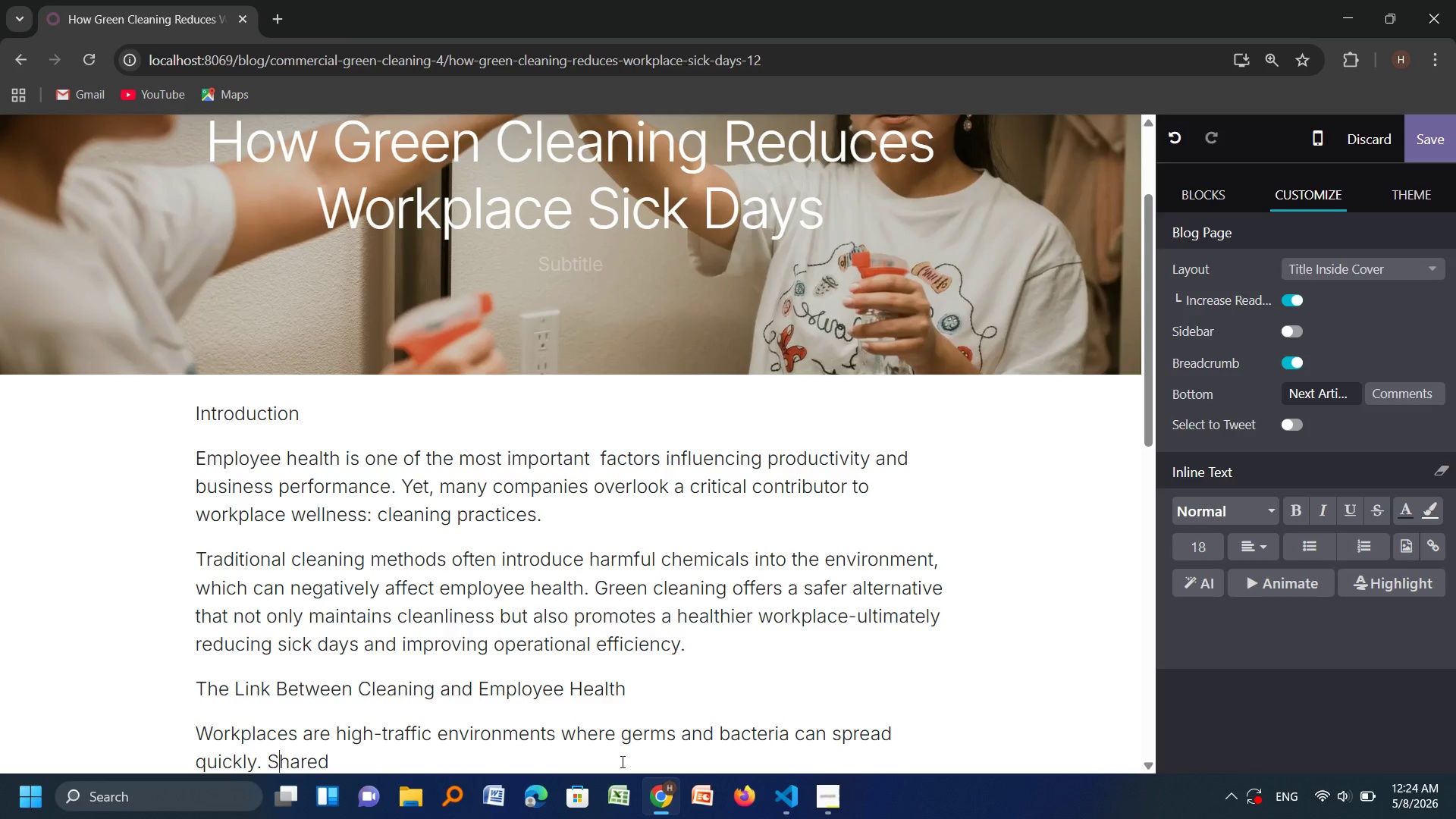 
key(S)
 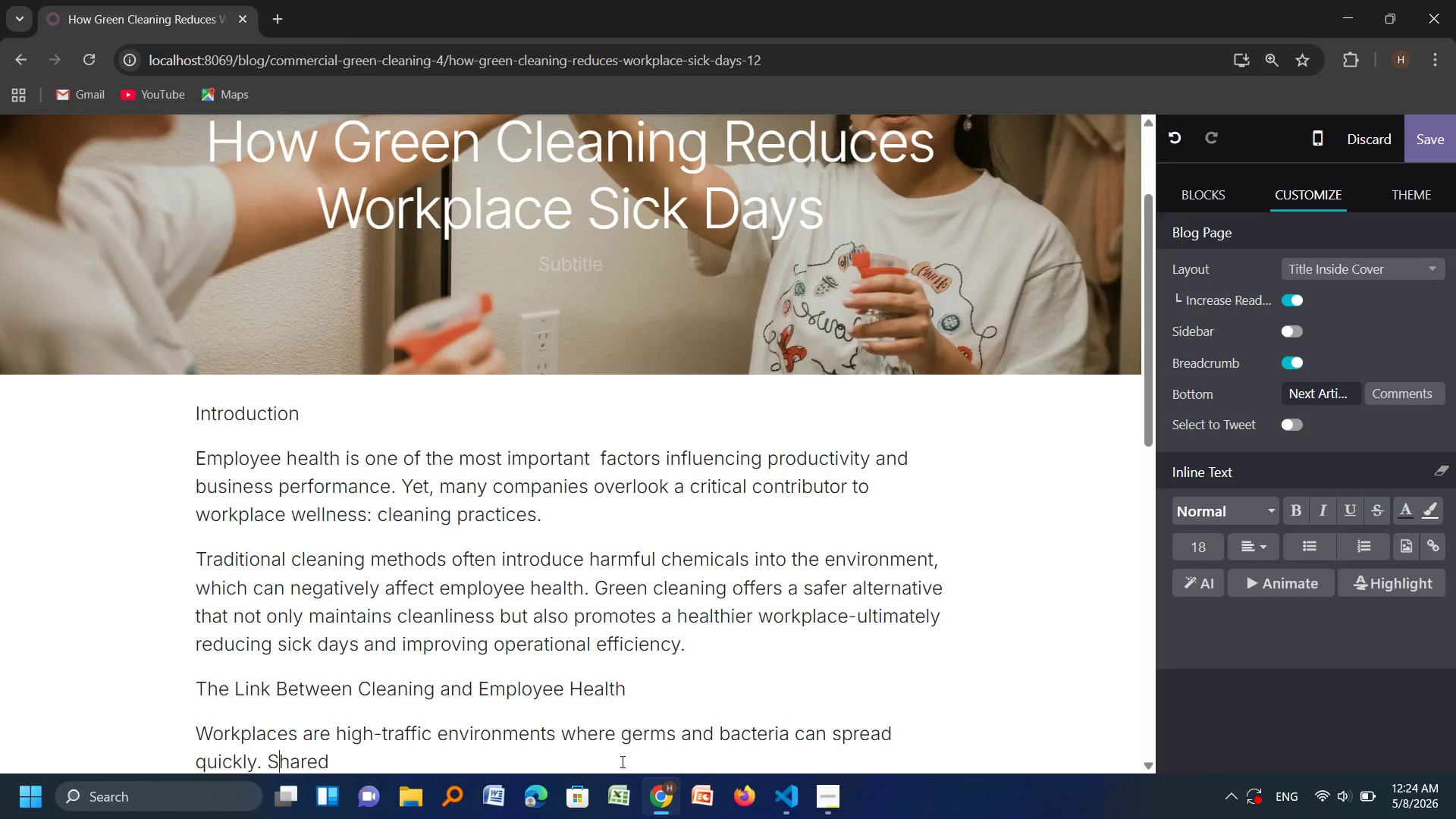 
key(CapsLock)
 